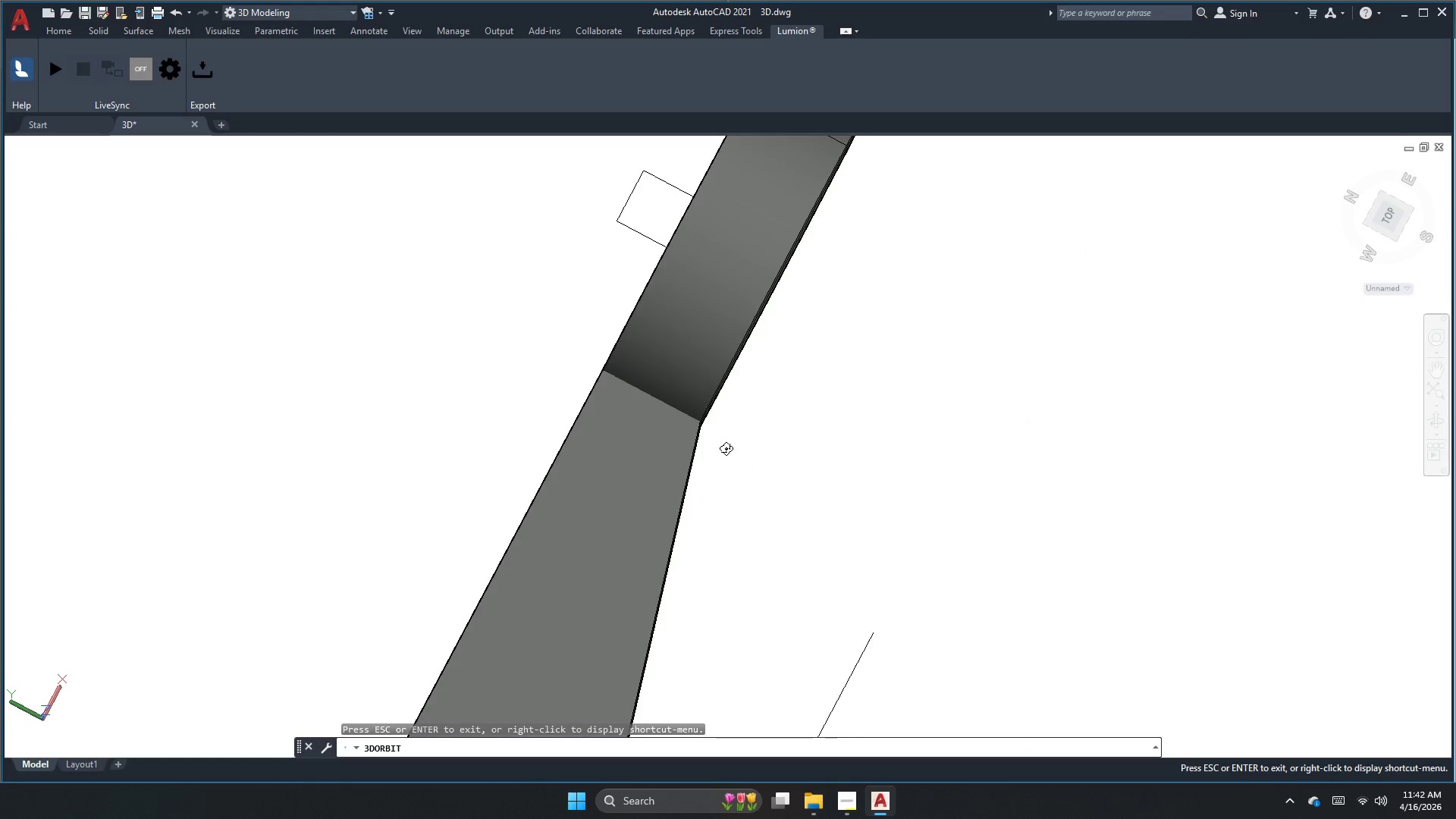 
left_click_drag(start_coordinate=[685, 500], to_coordinate=[688, 545])
 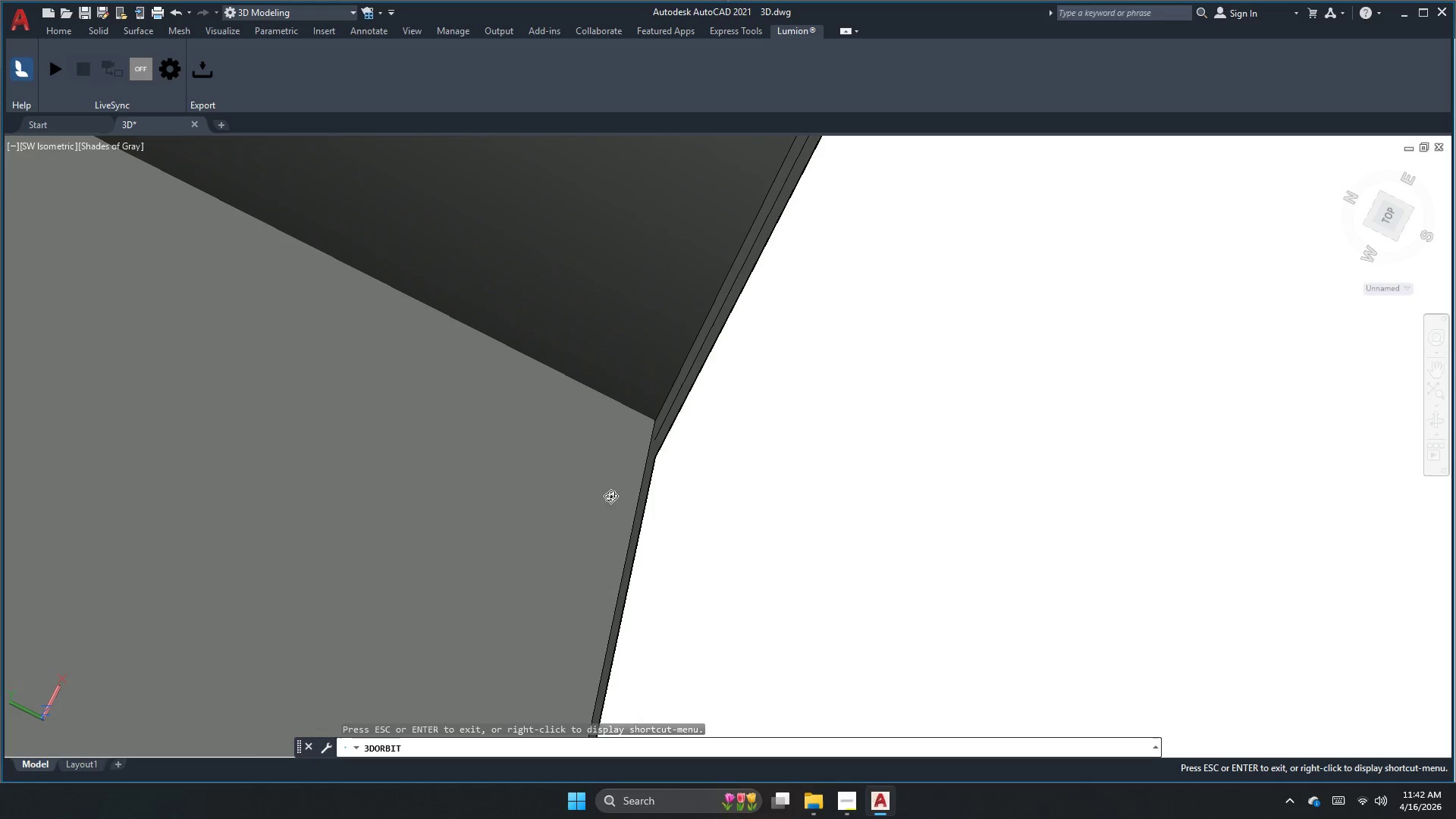 
scroll: coordinate [667, 502], scroll_direction: up, amount: 24.0
 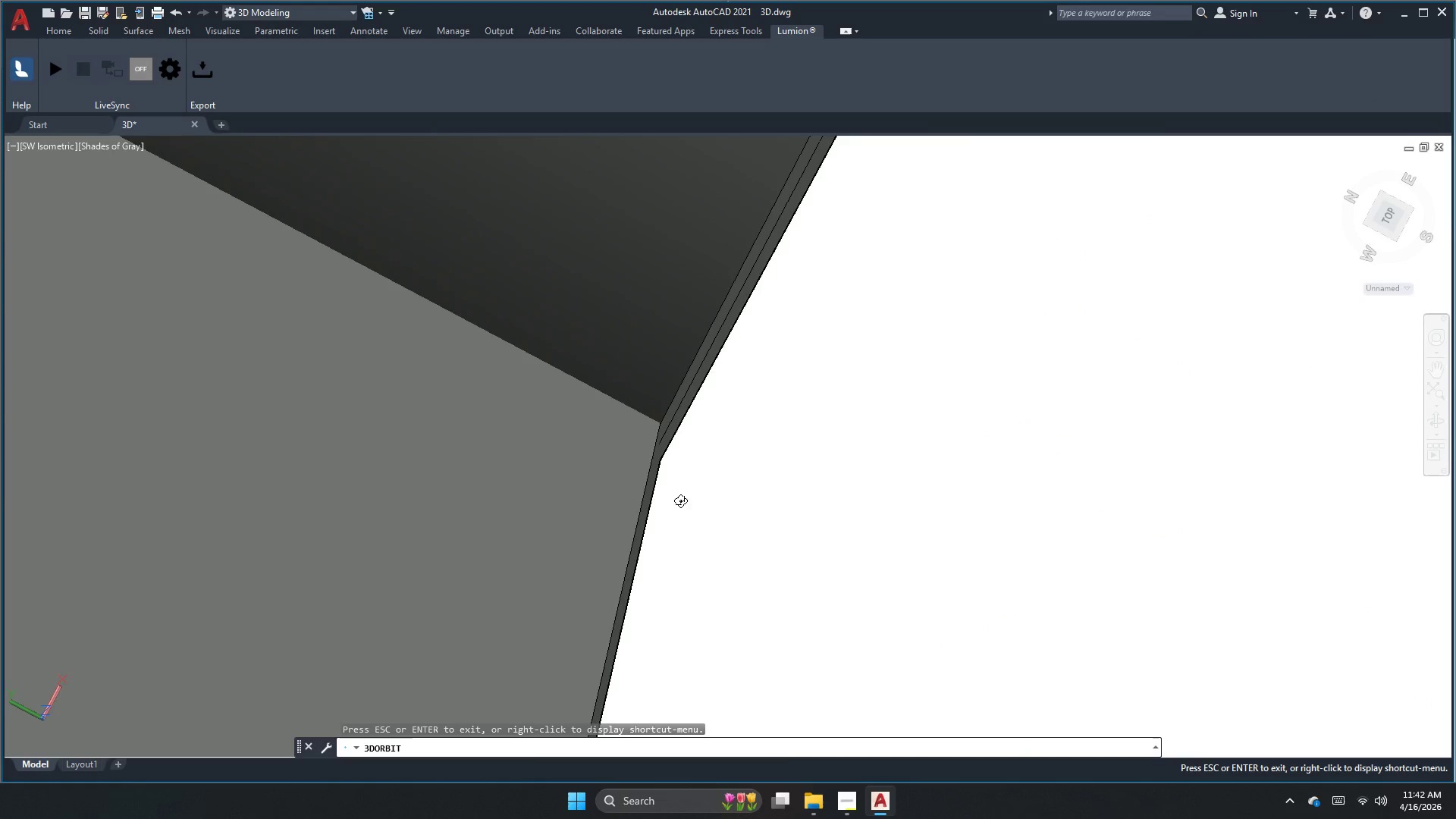 
key(Escape)
 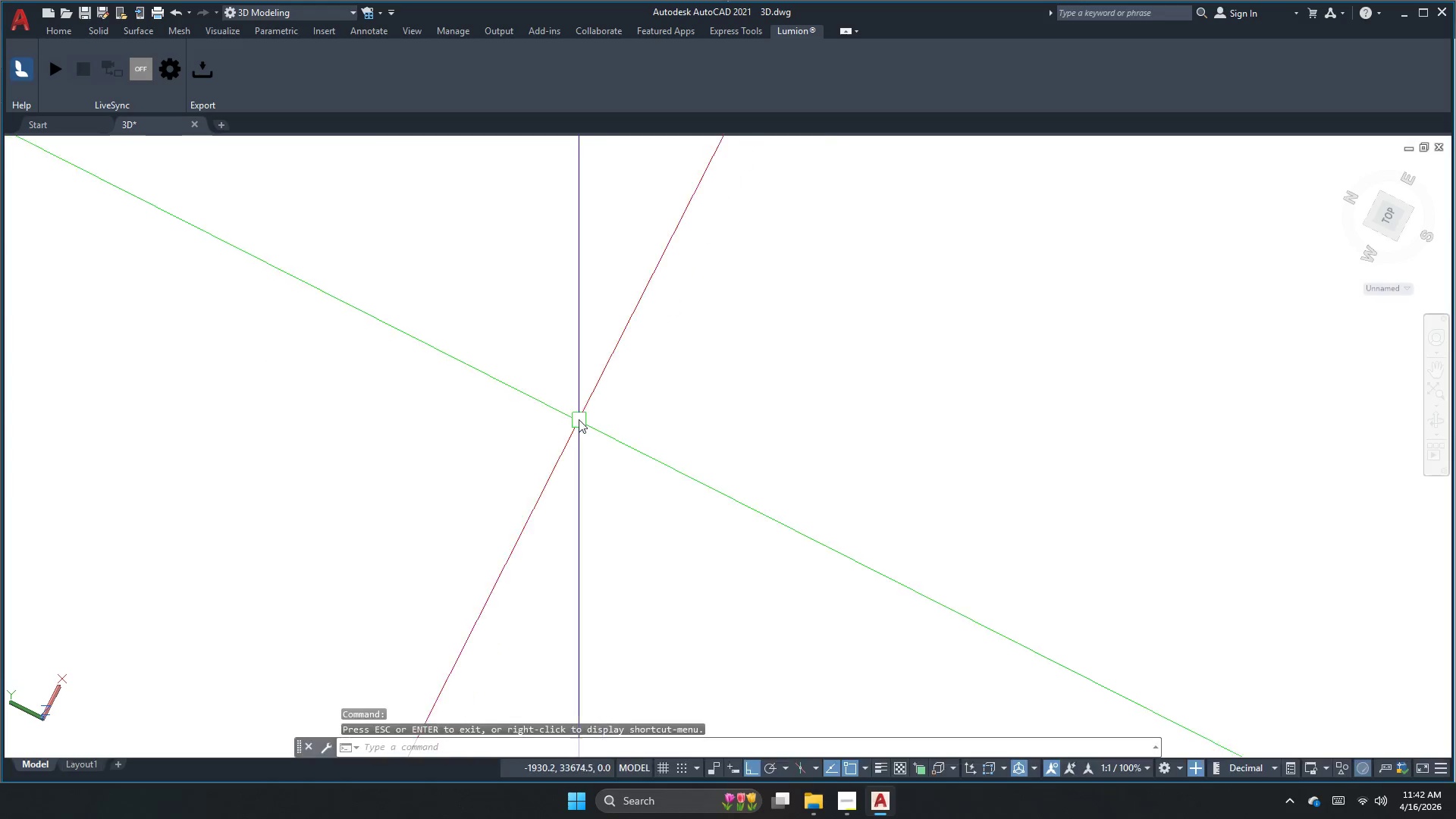 
key(Escape)
 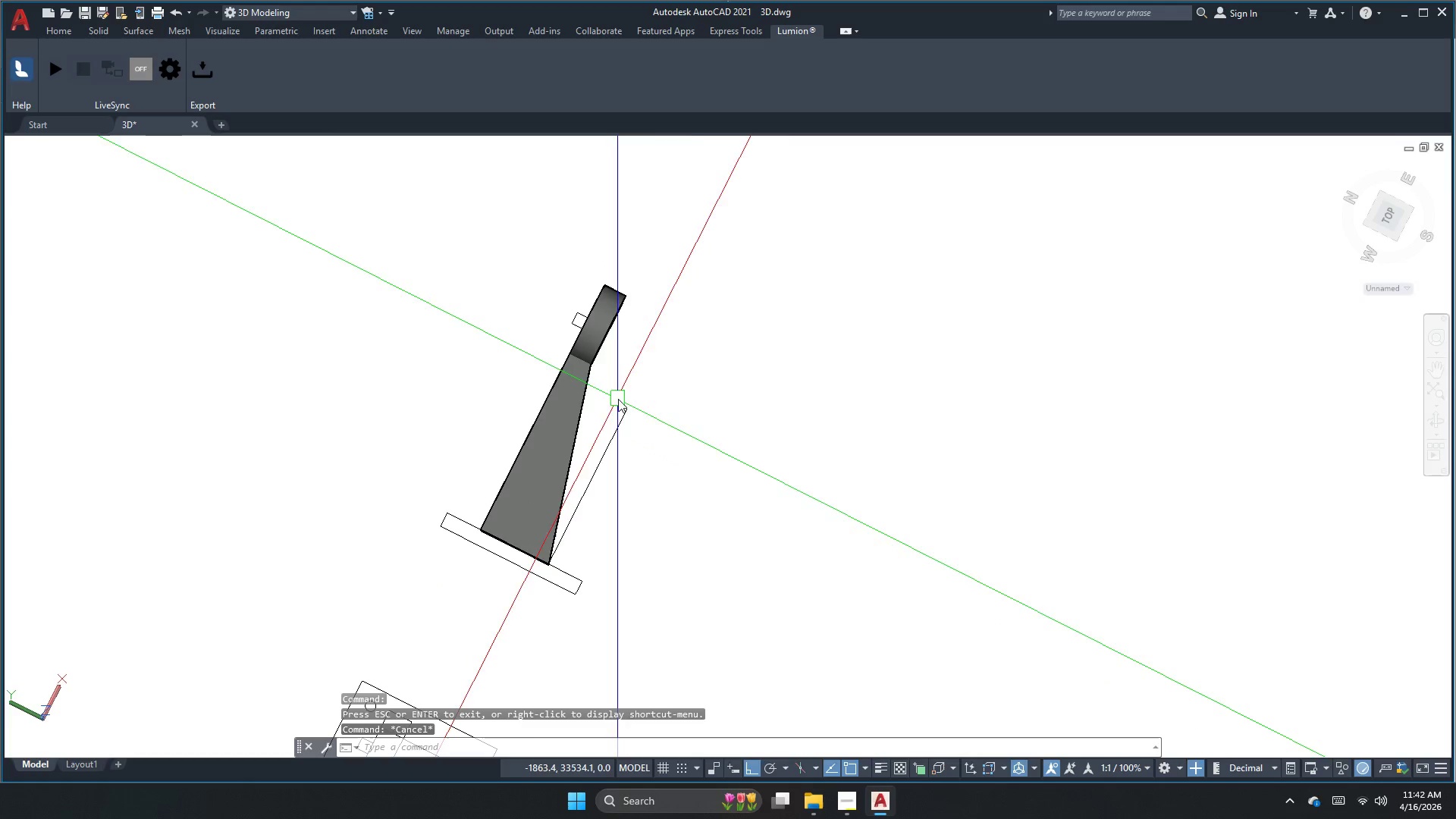 
key(Escape)
 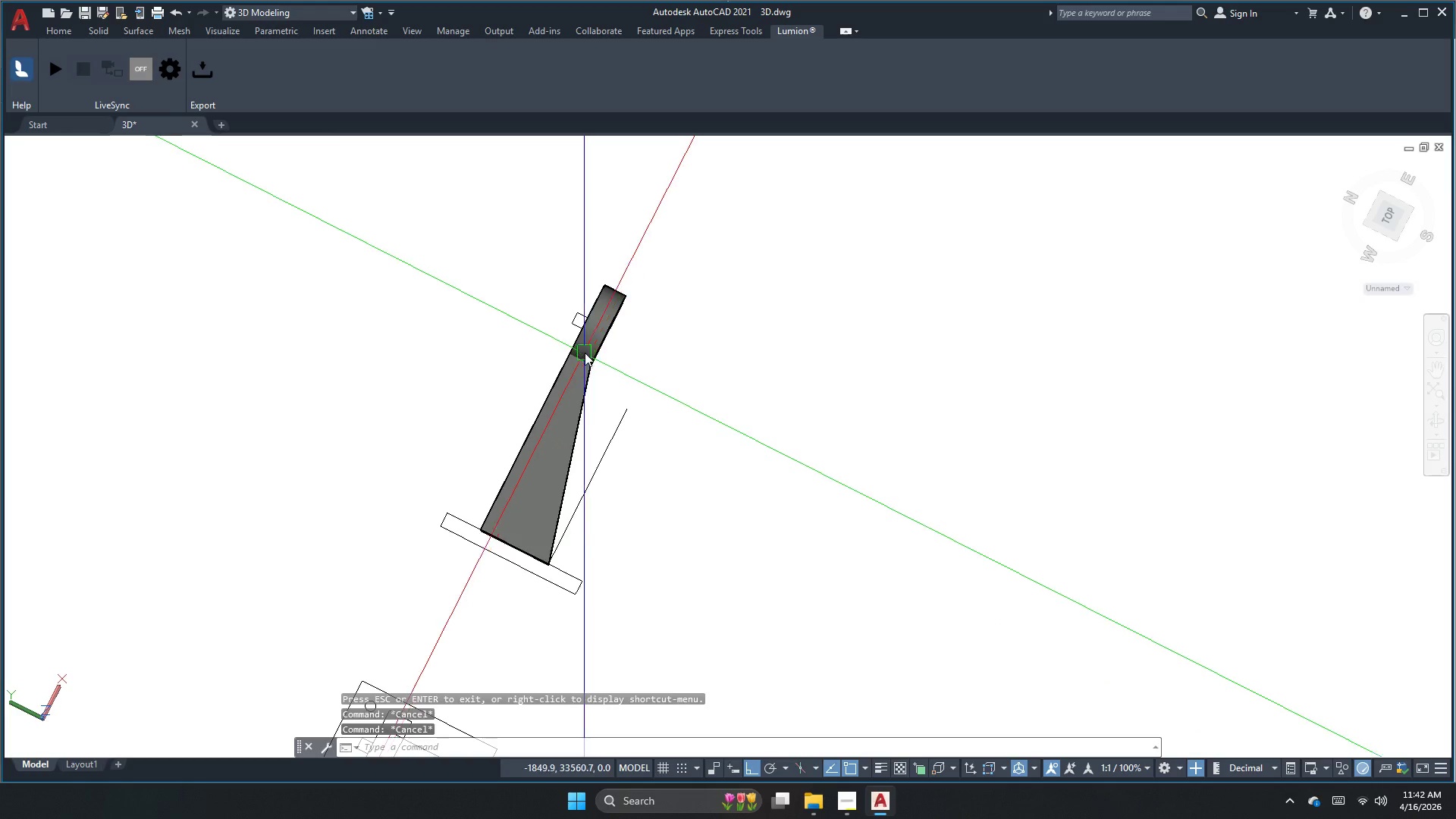 
scroll: coordinate [618, 399], scroll_direction: down, amount: 17.0
 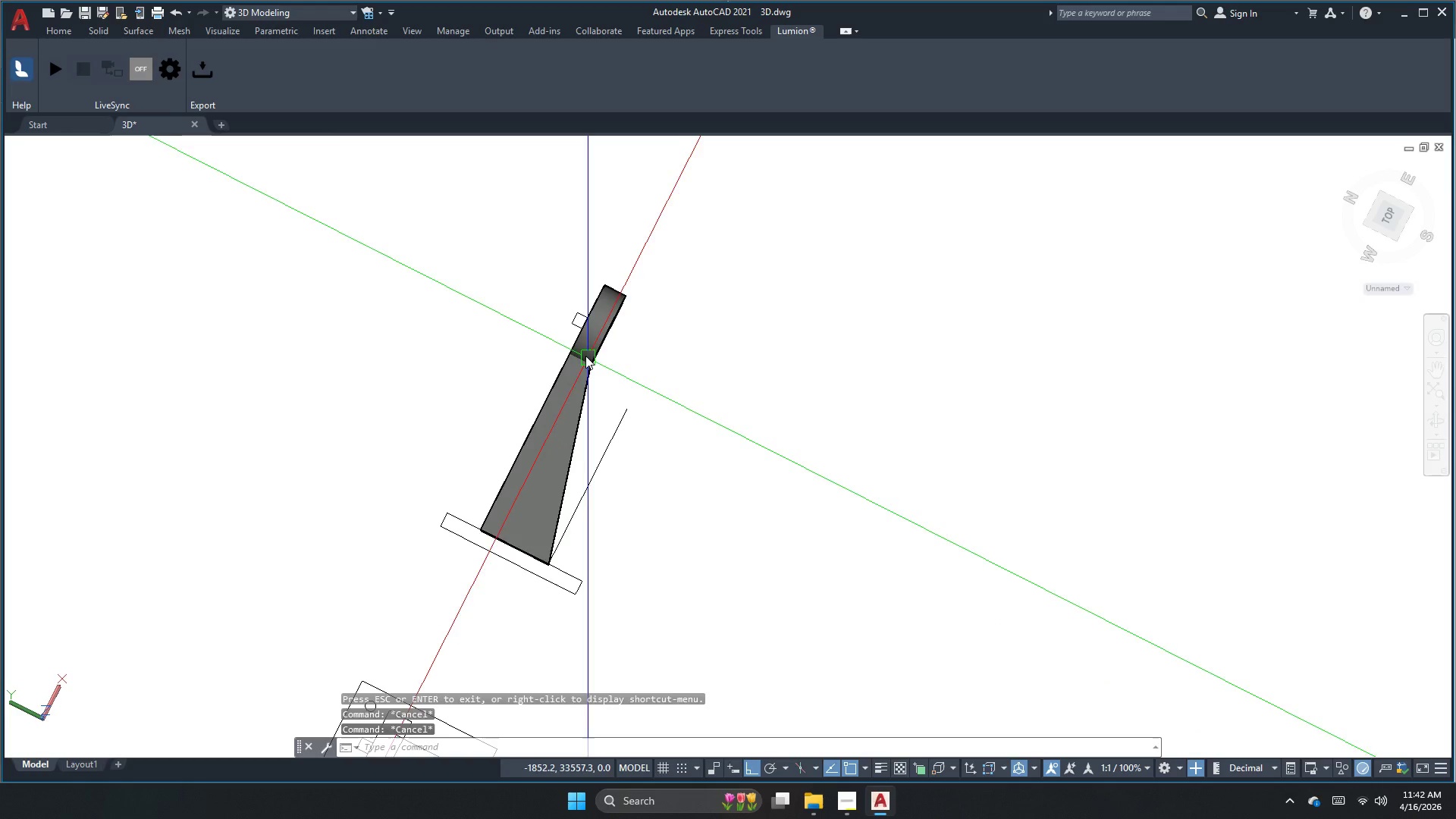 
left_click([594, 345])
 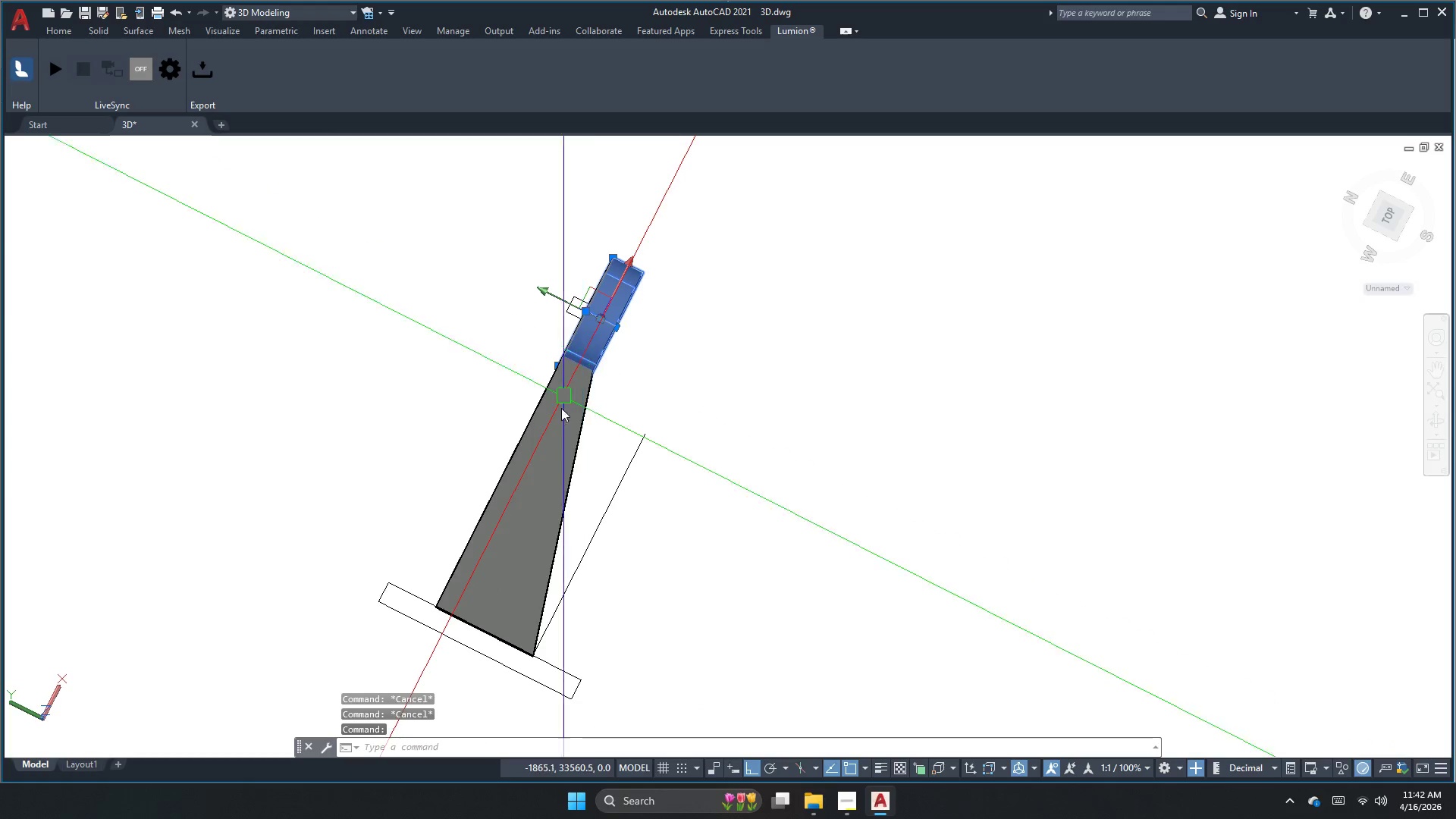 
scroll: coordinate [585, 351], scroll_direction: up, amount: 1.0
 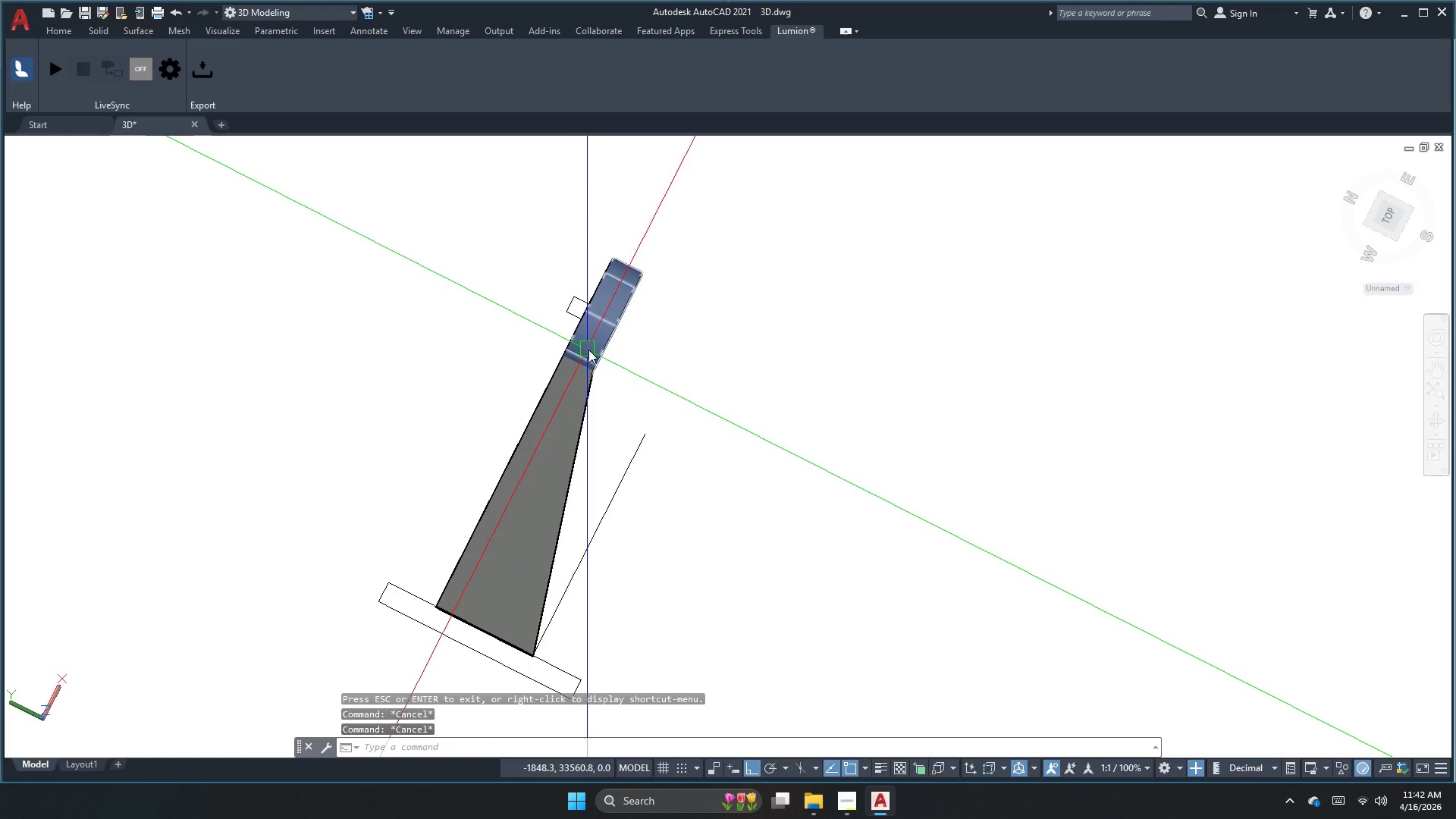 
double_click([552, 428])
 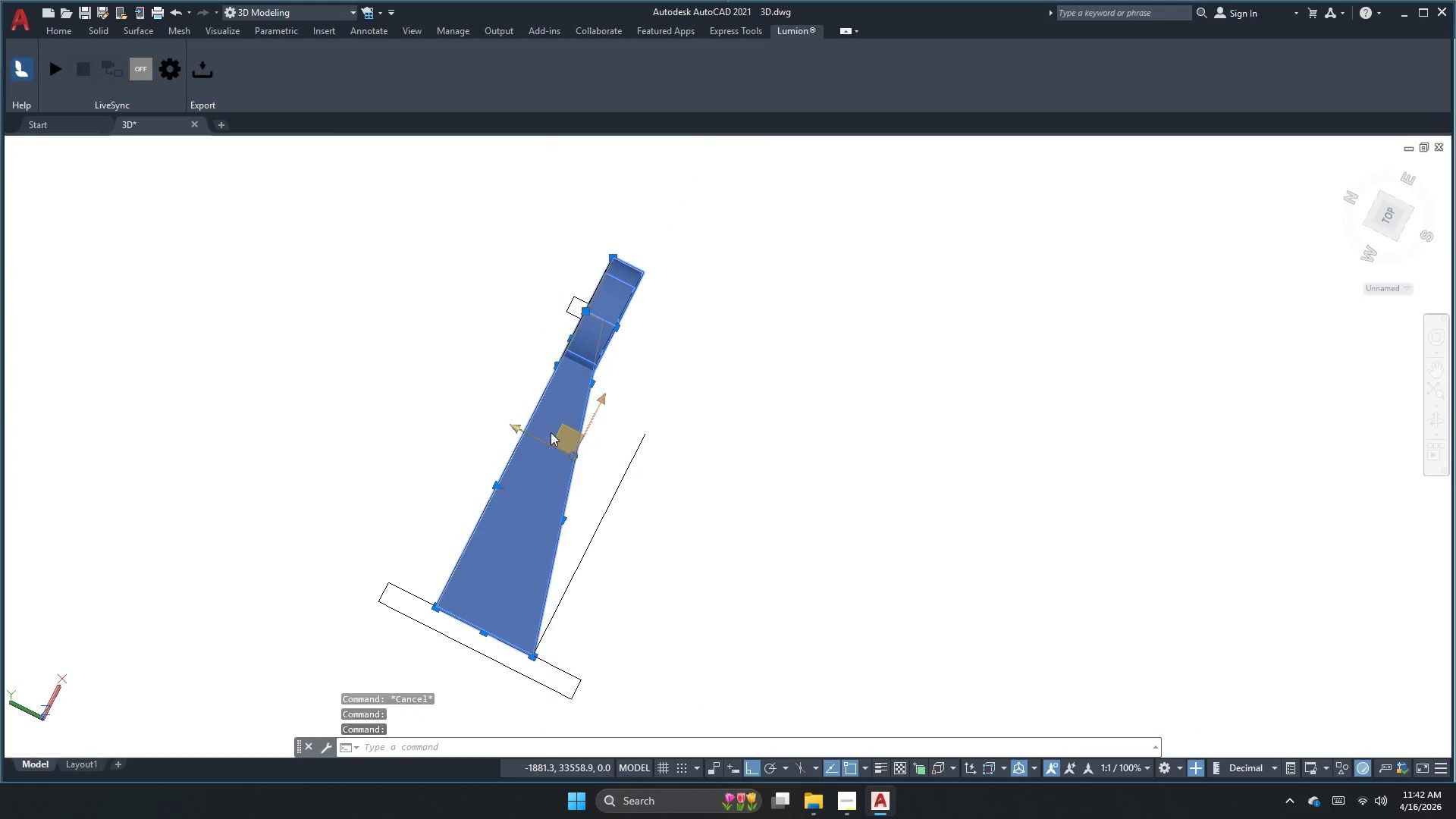 
key(C)
 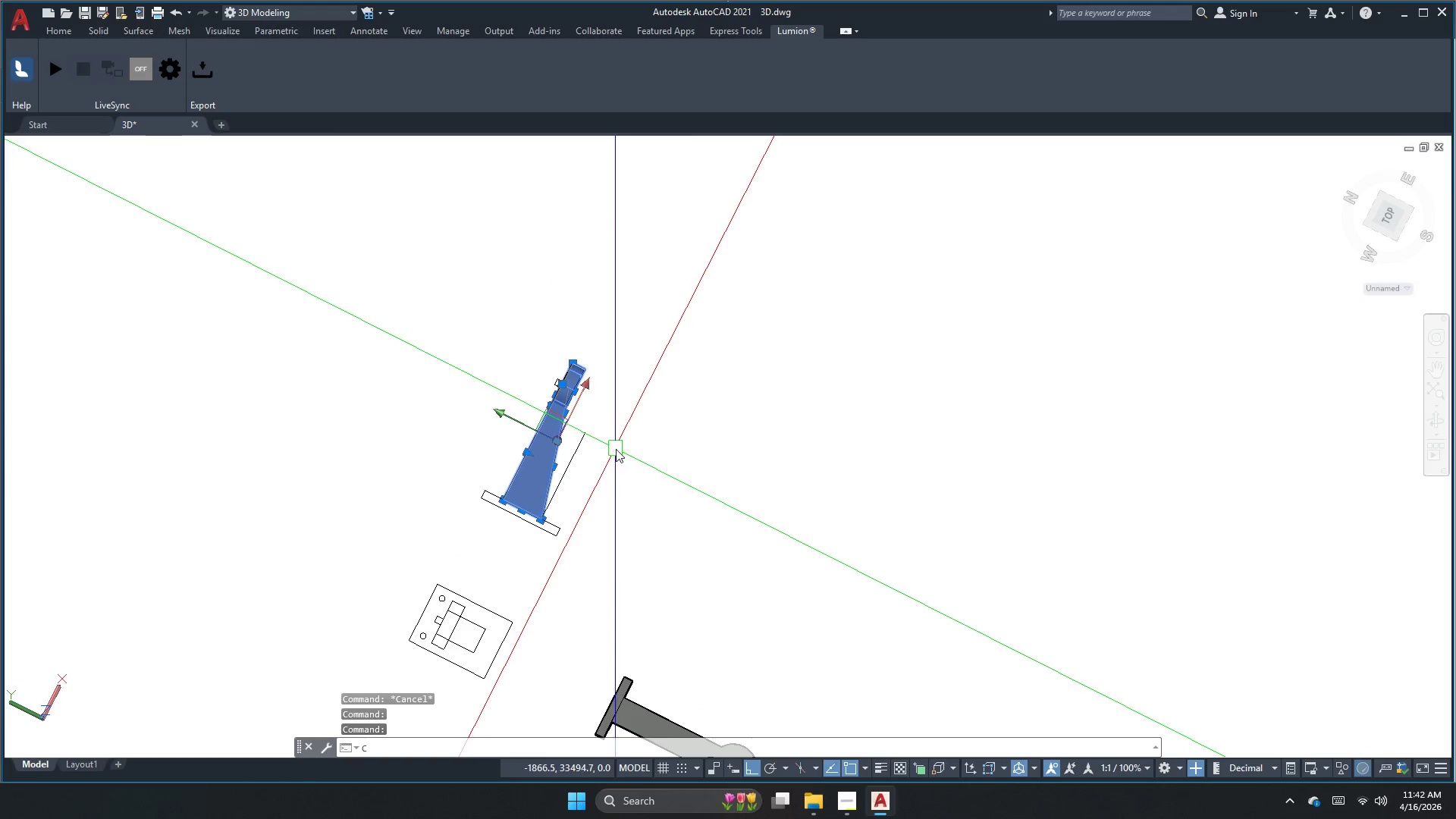 
scroll: coordinate [545, 432], scroll_direction: down, amount: 2.0
 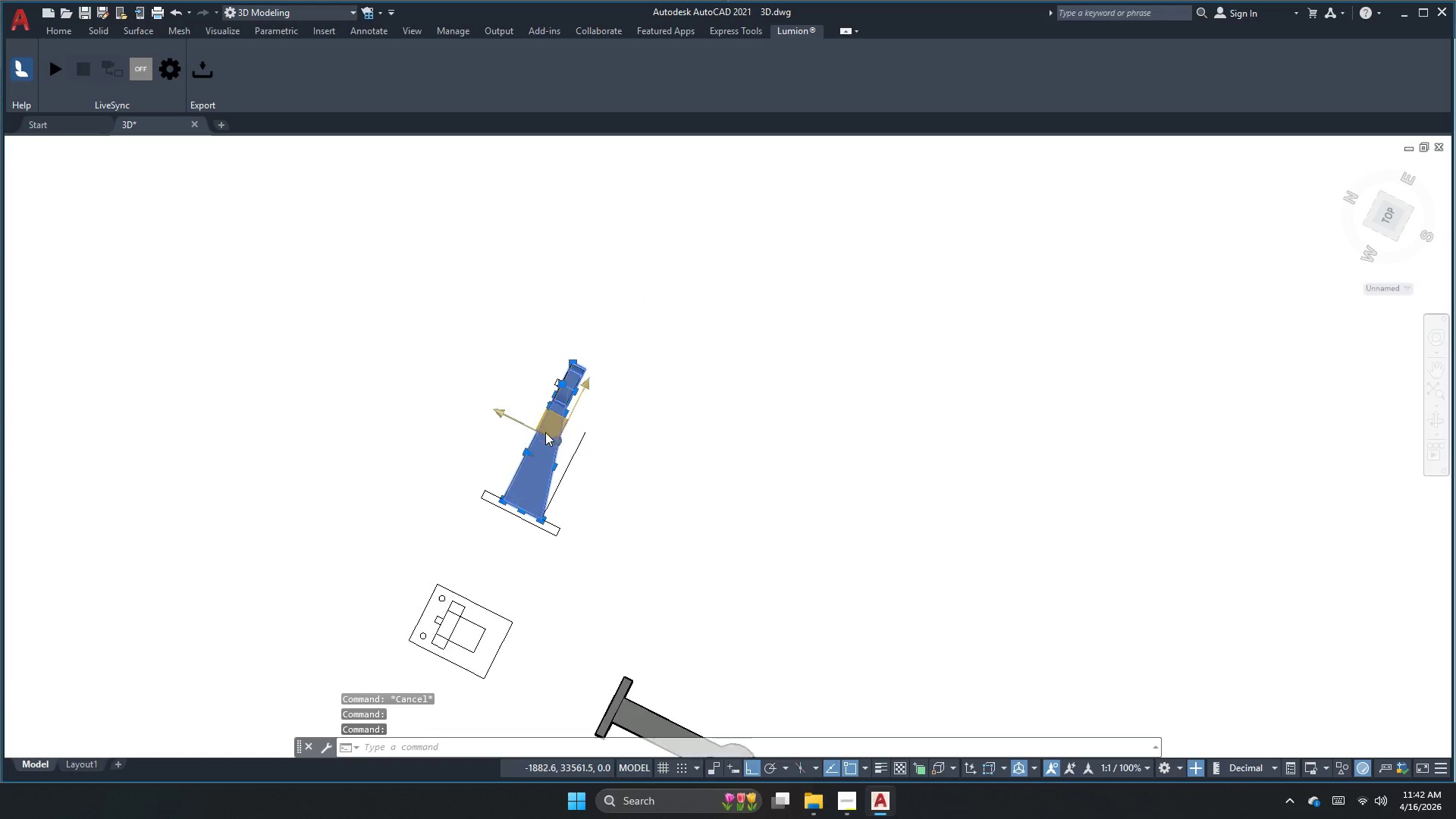 
key(O)
 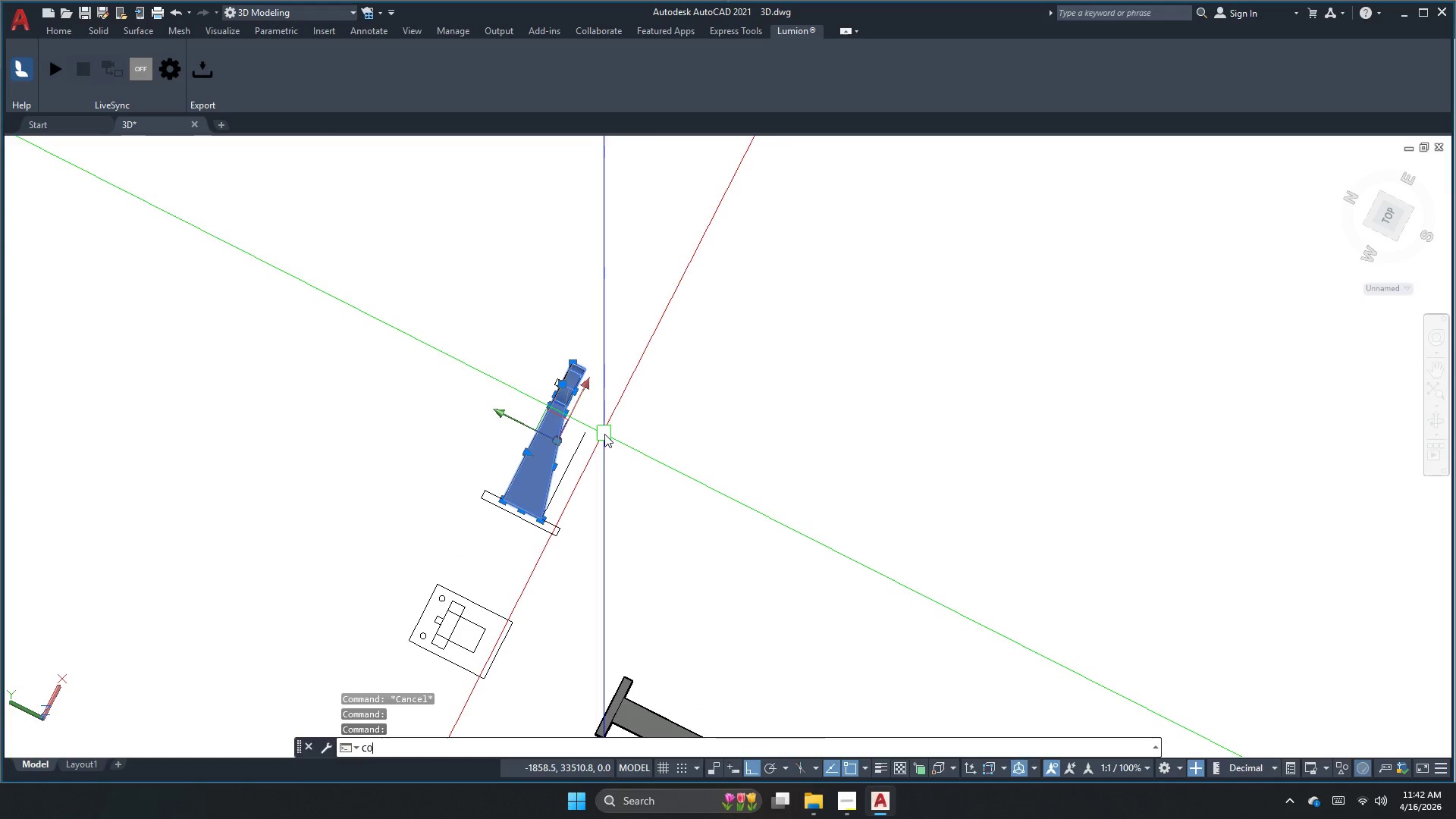 
key(Space)
 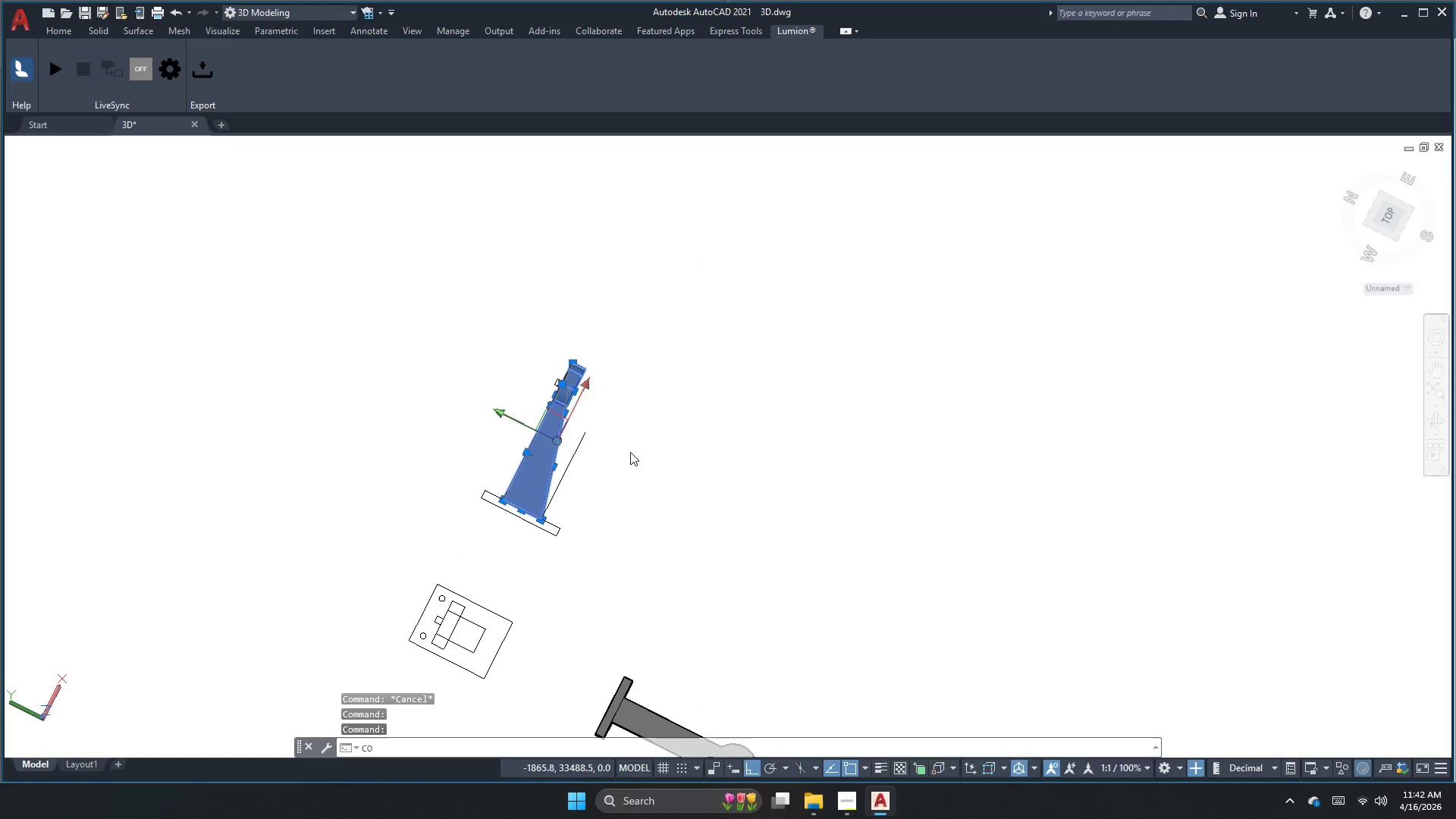 
left_click_drag(start_coordinate=[635, 450], to_coordinate=[695, 467])
 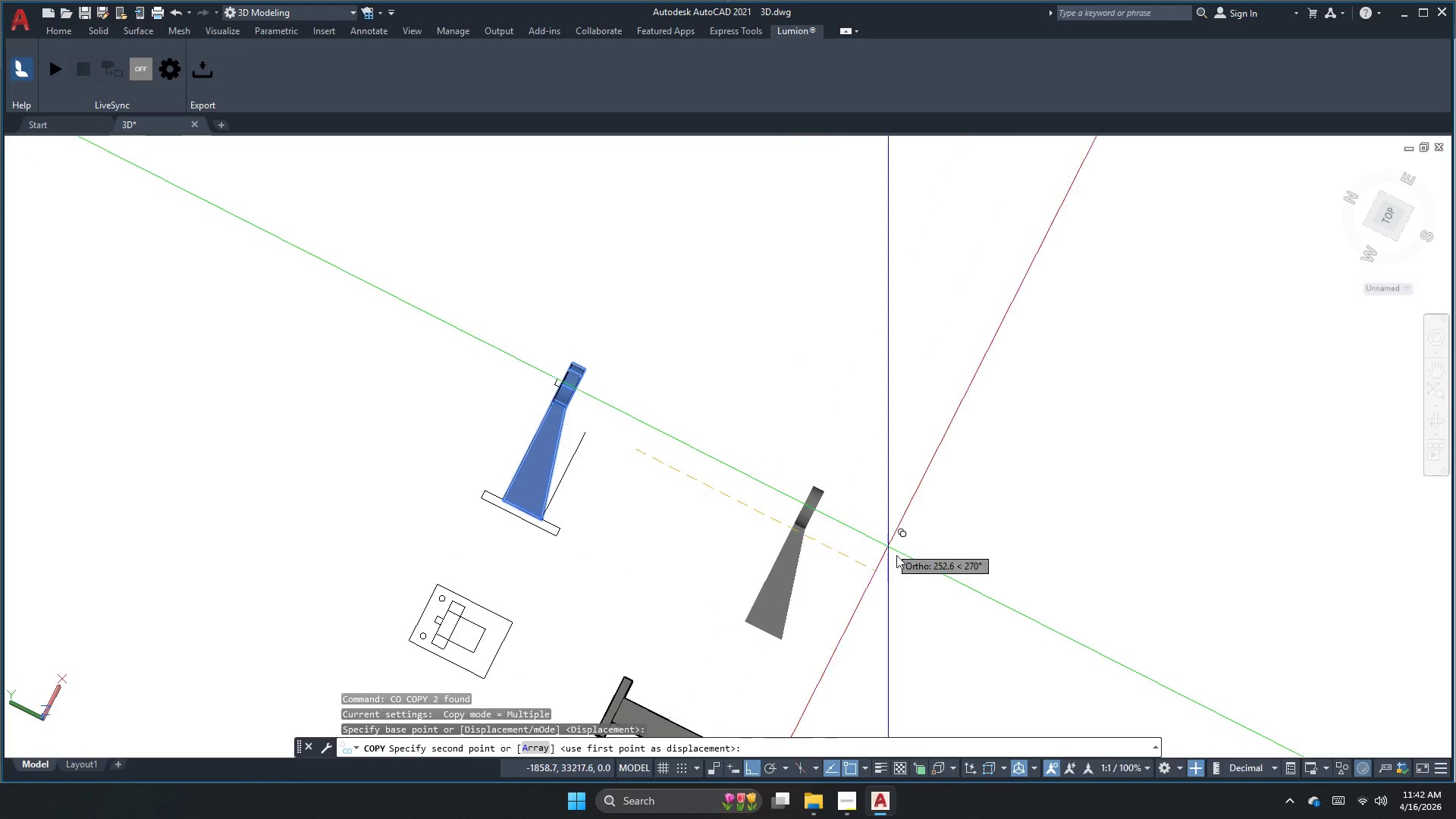 
left_click([902, 558])
 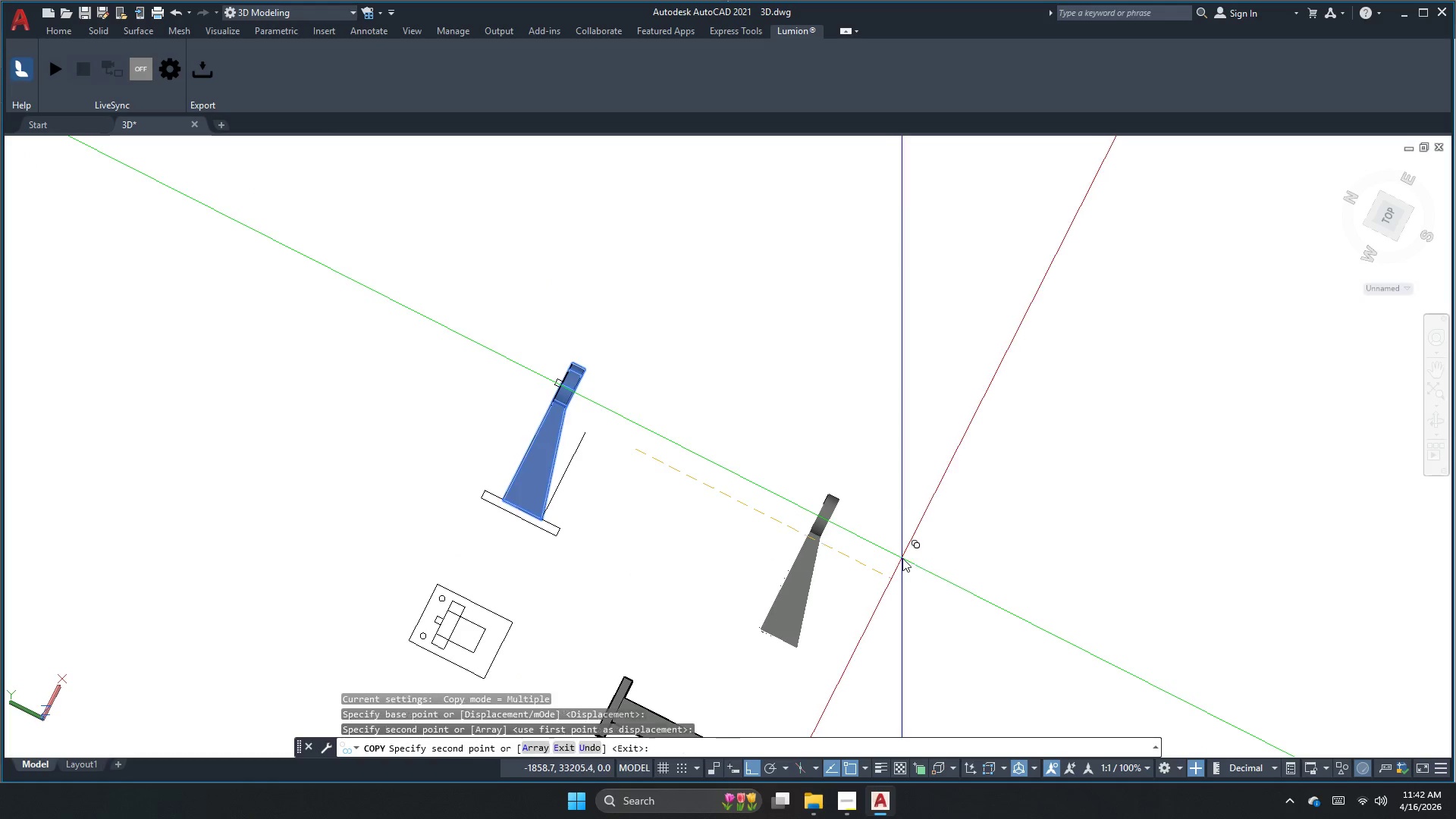 
key(Escape)
 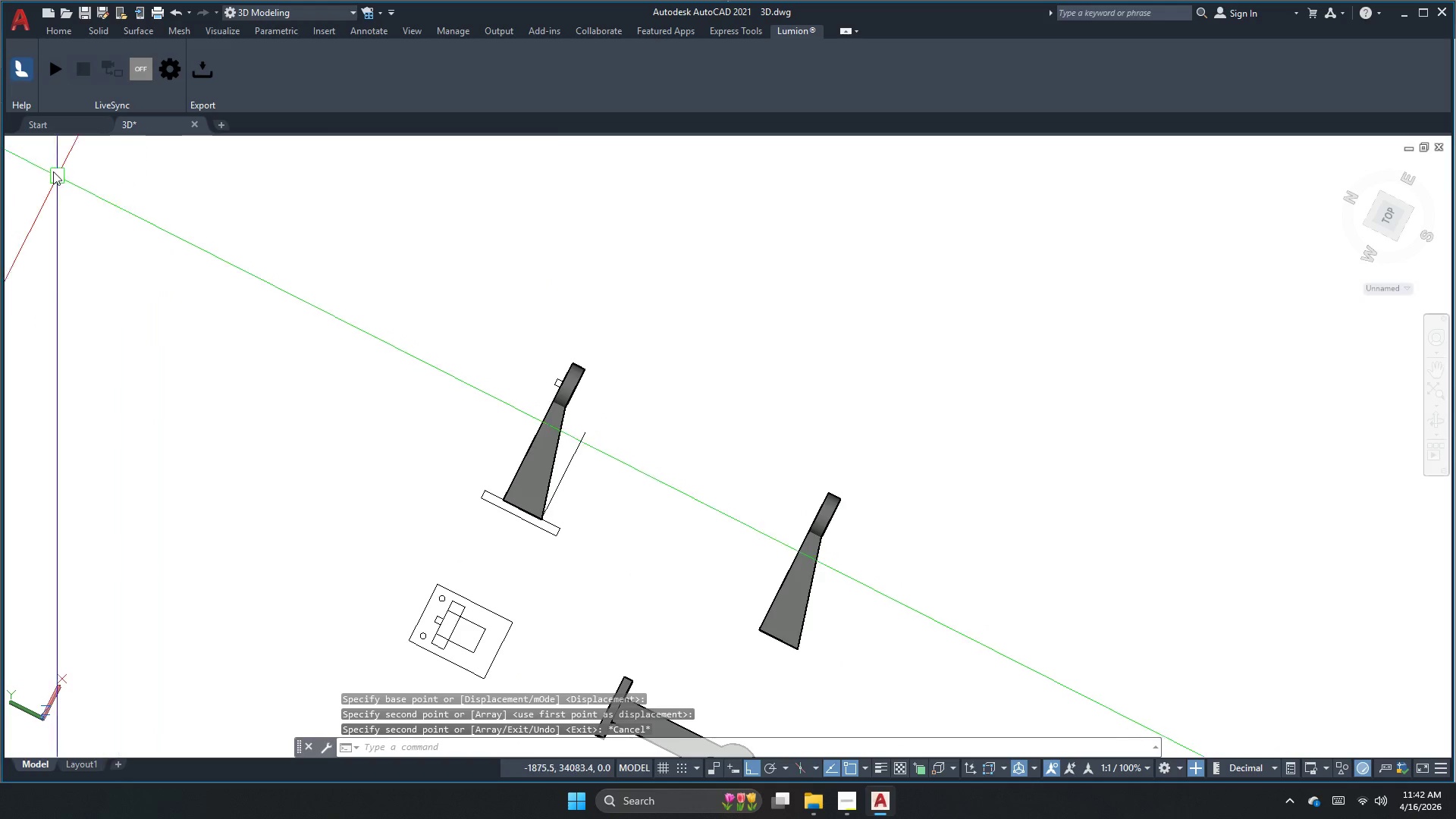 
left_click([33, 145])
 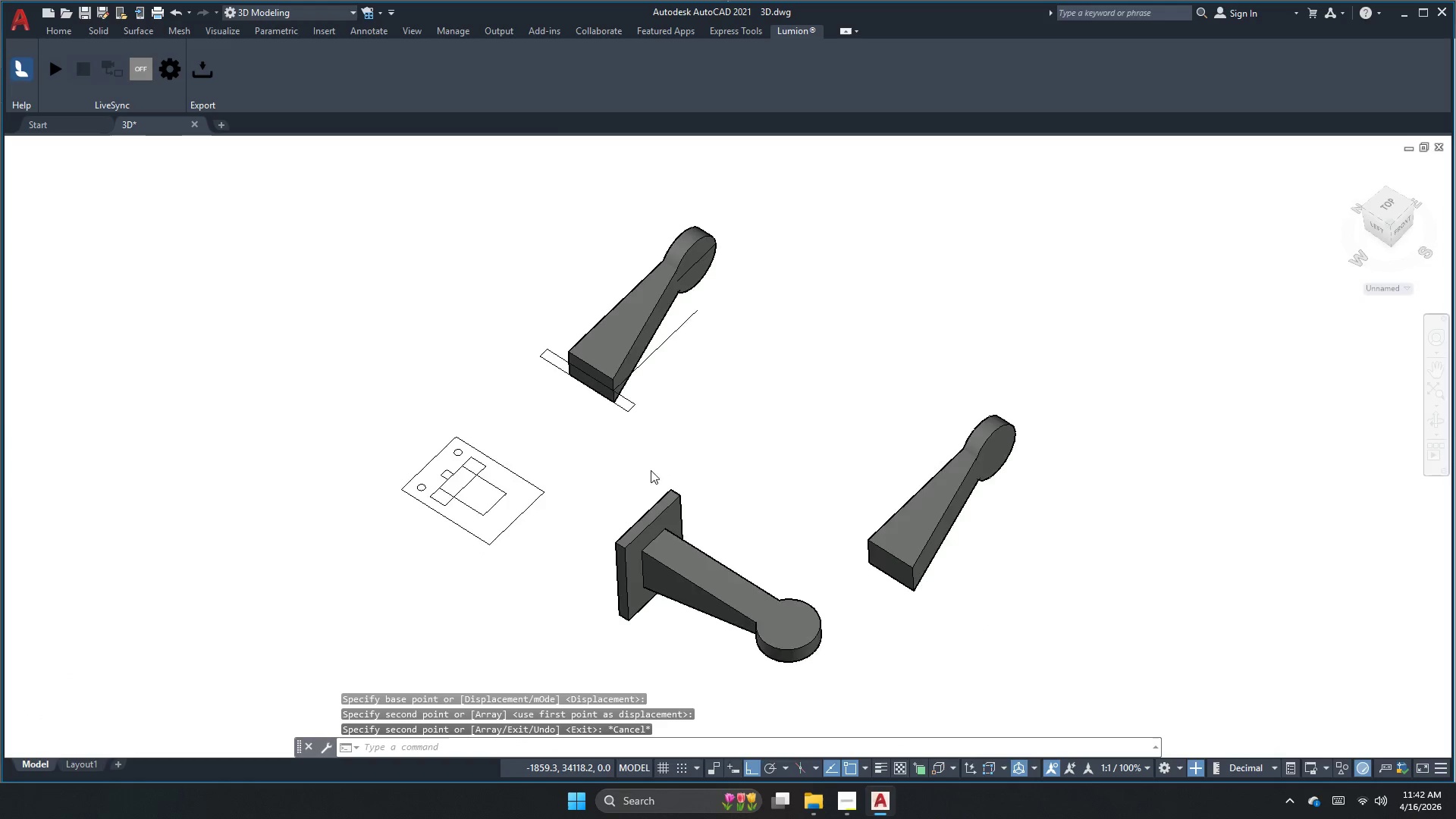 
key(Escape)
type(3dr )
 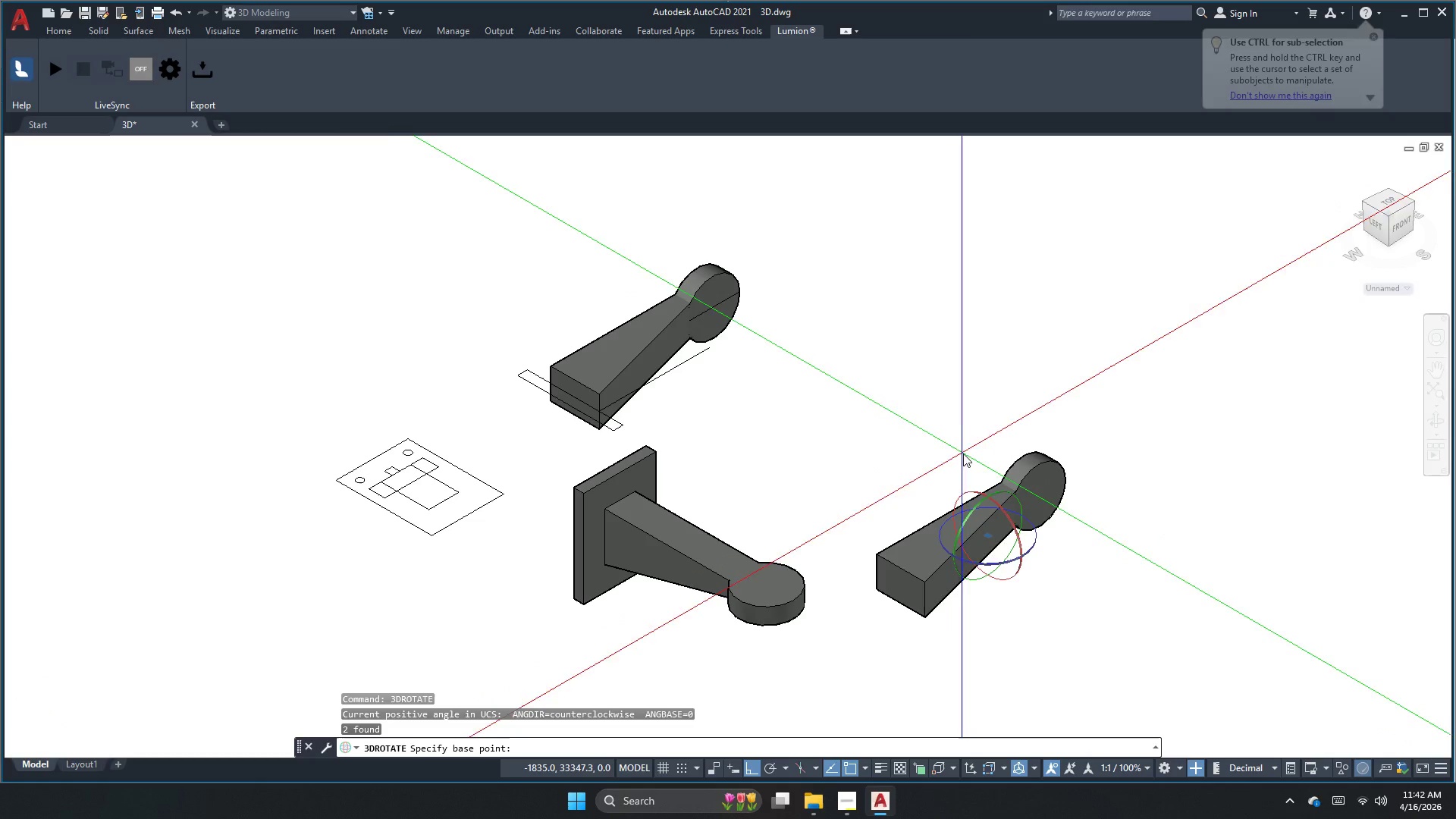 
left_click_drag(start_coordinate=[1081, 596], to_coordinate=[1040, 568])
 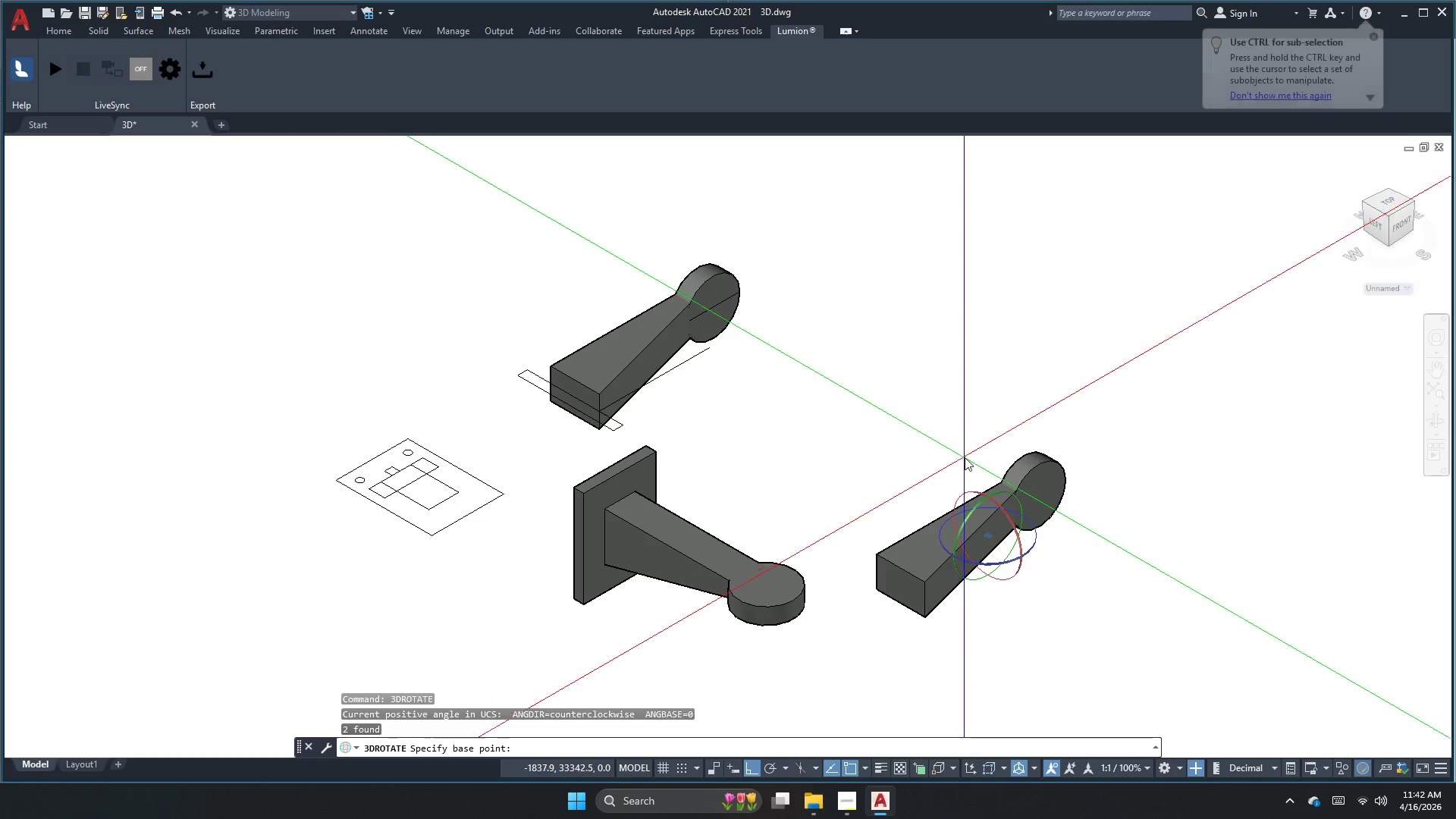 
left_click([965, 494])
 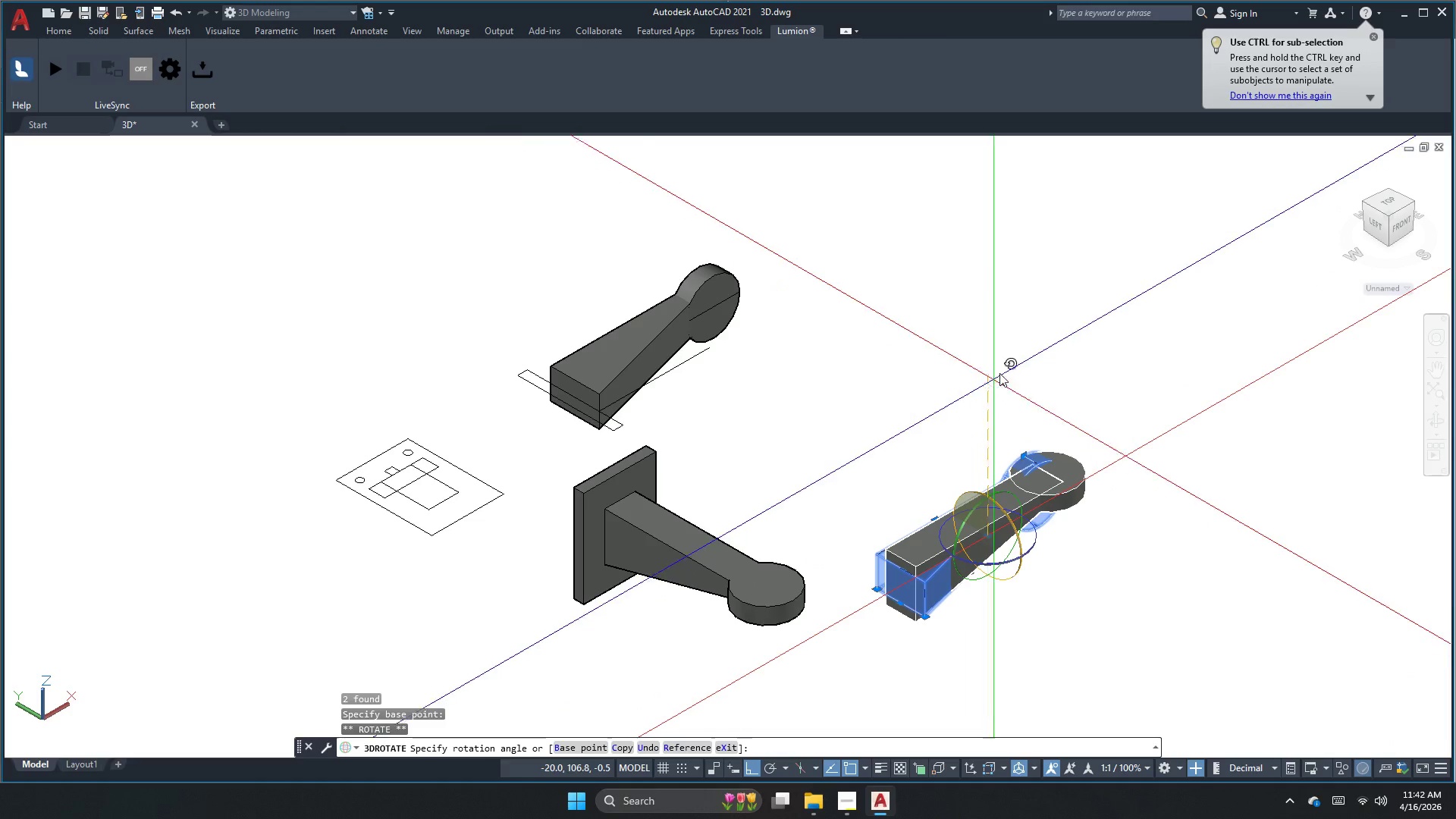 
left_click([1029, 328])
 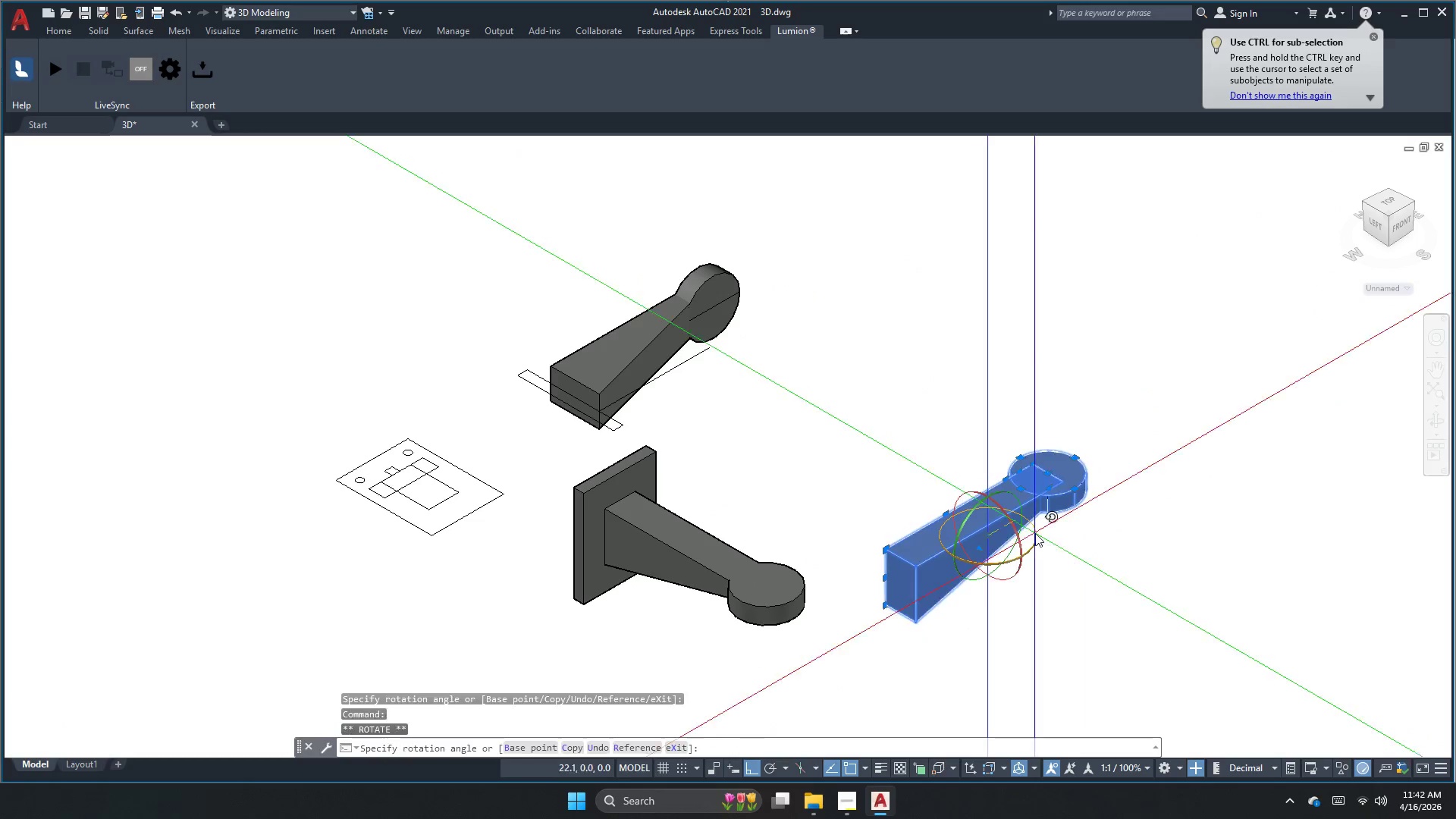 
left_click([1184, 610])
 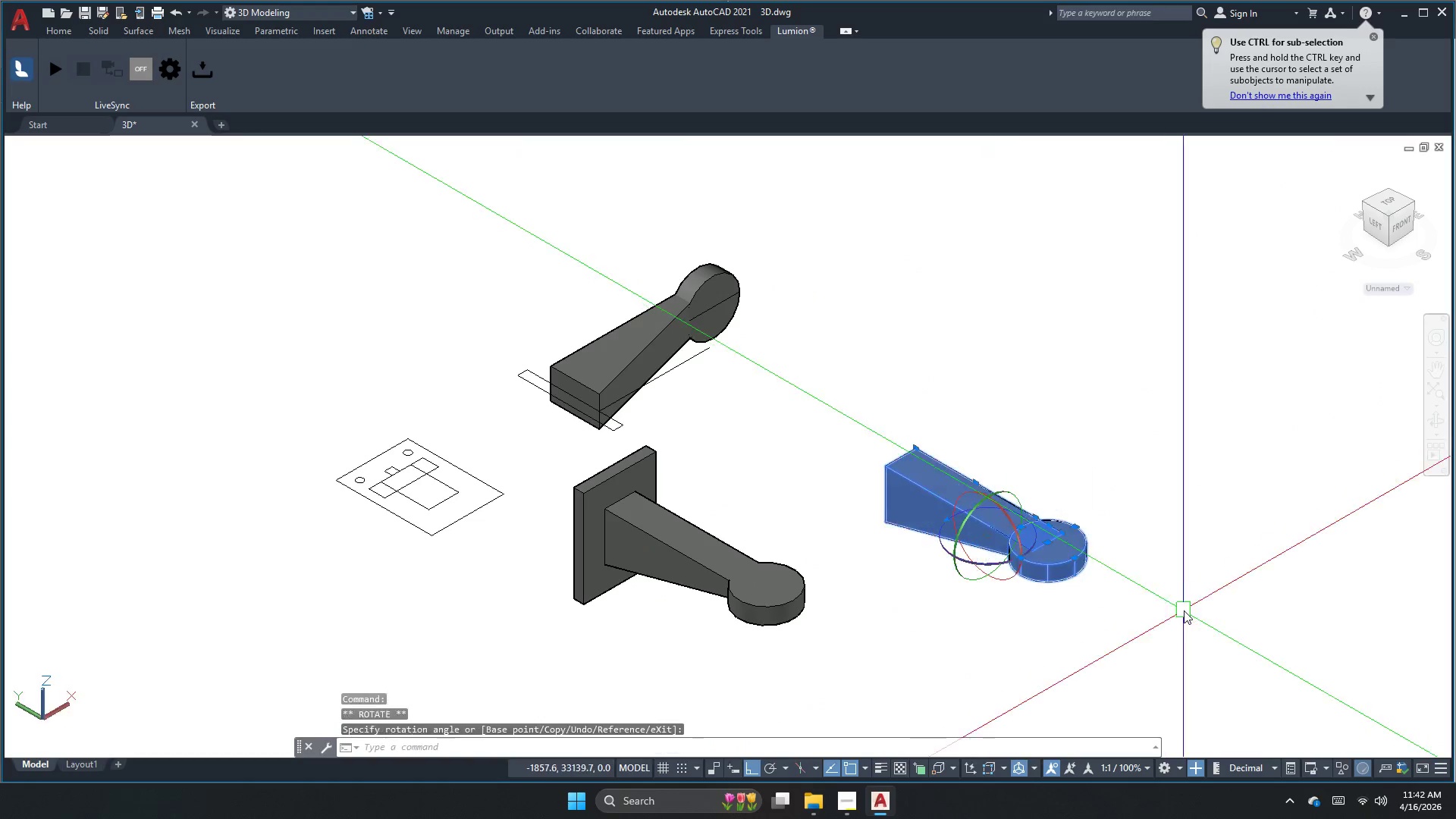 
key(Escape)
 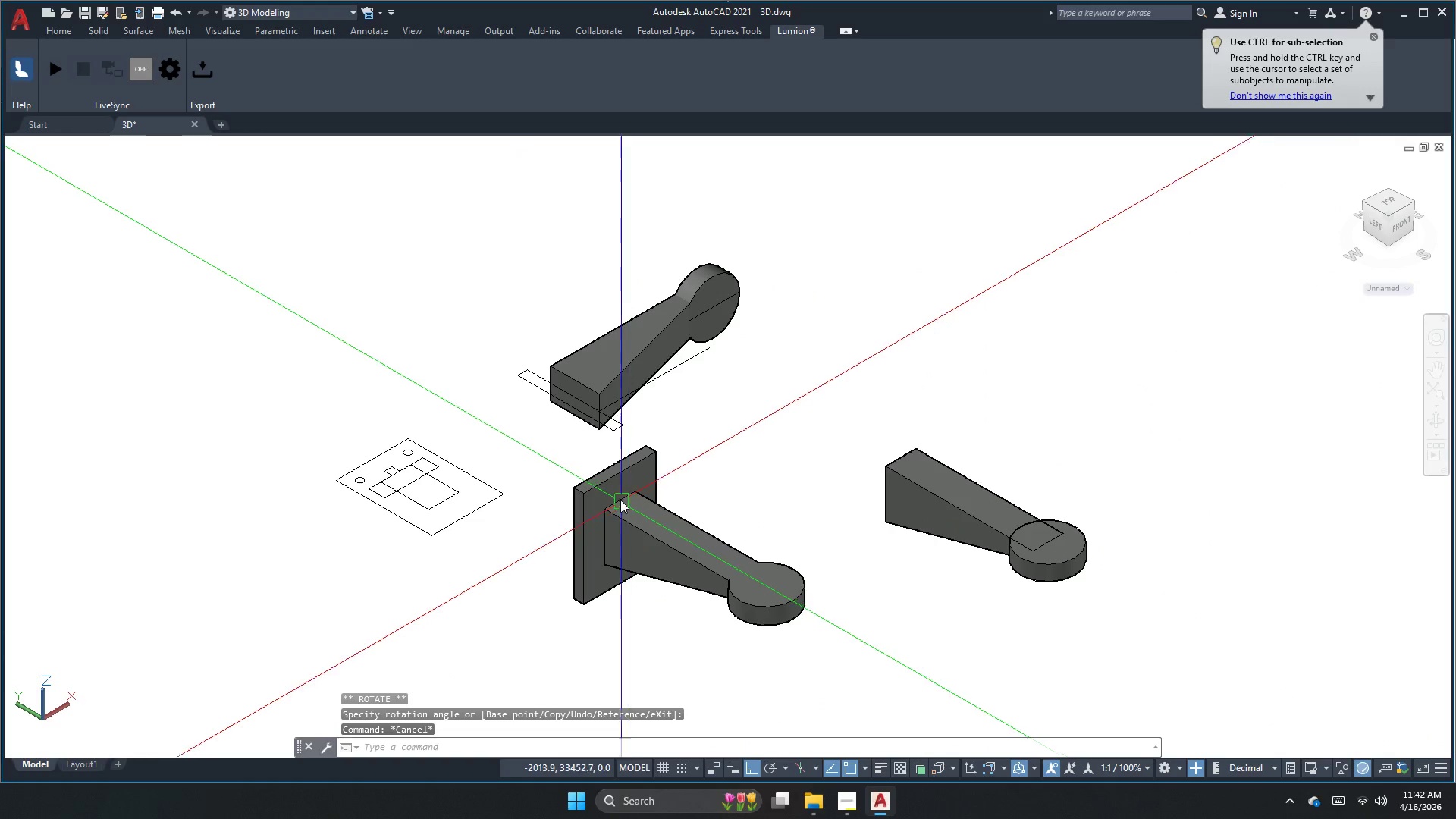 
scroll: coordinate [620, 499], scroll_direction: up, amount: 1.0
 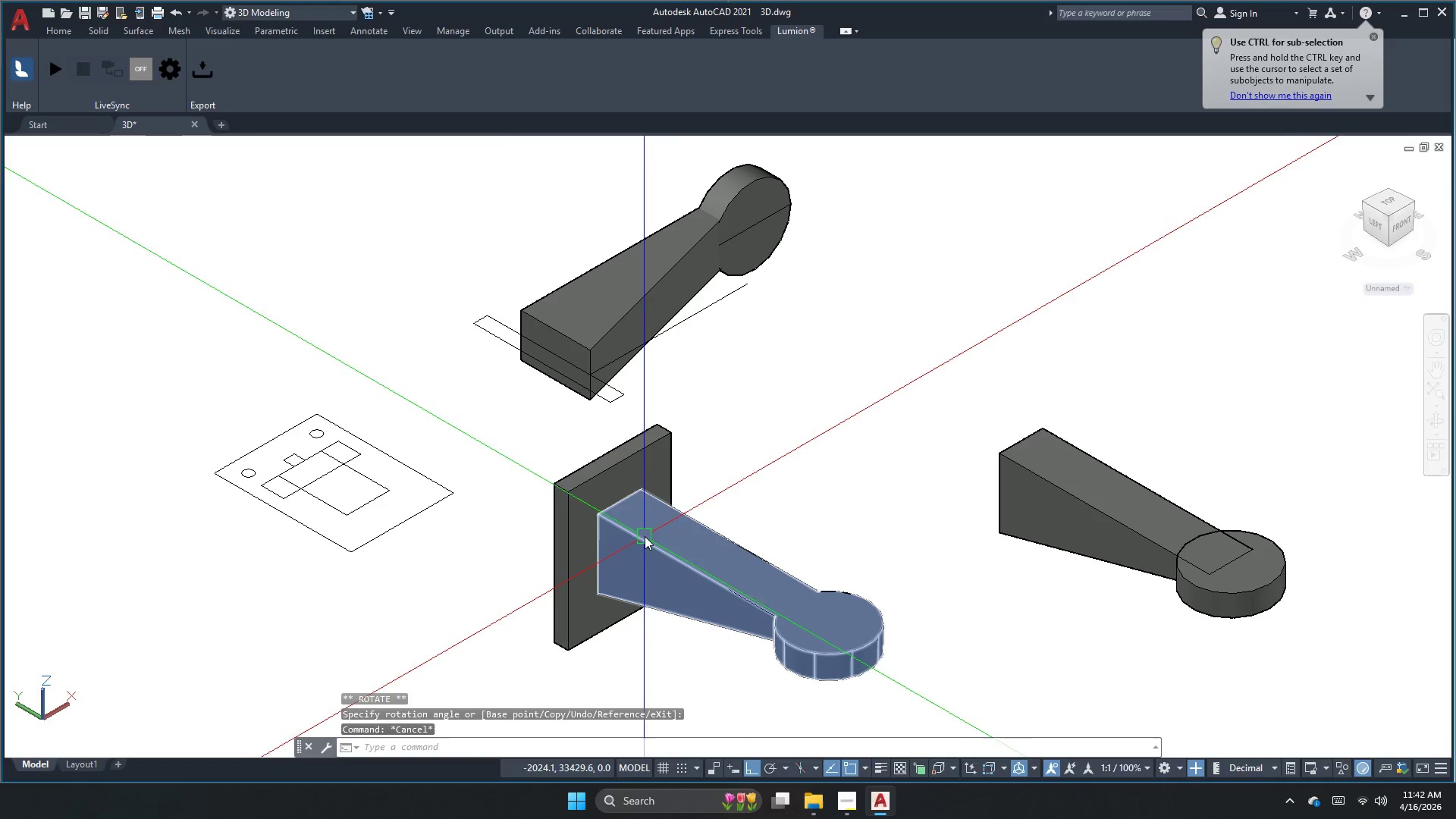 
type(o)
key(Escape)
type(po )
 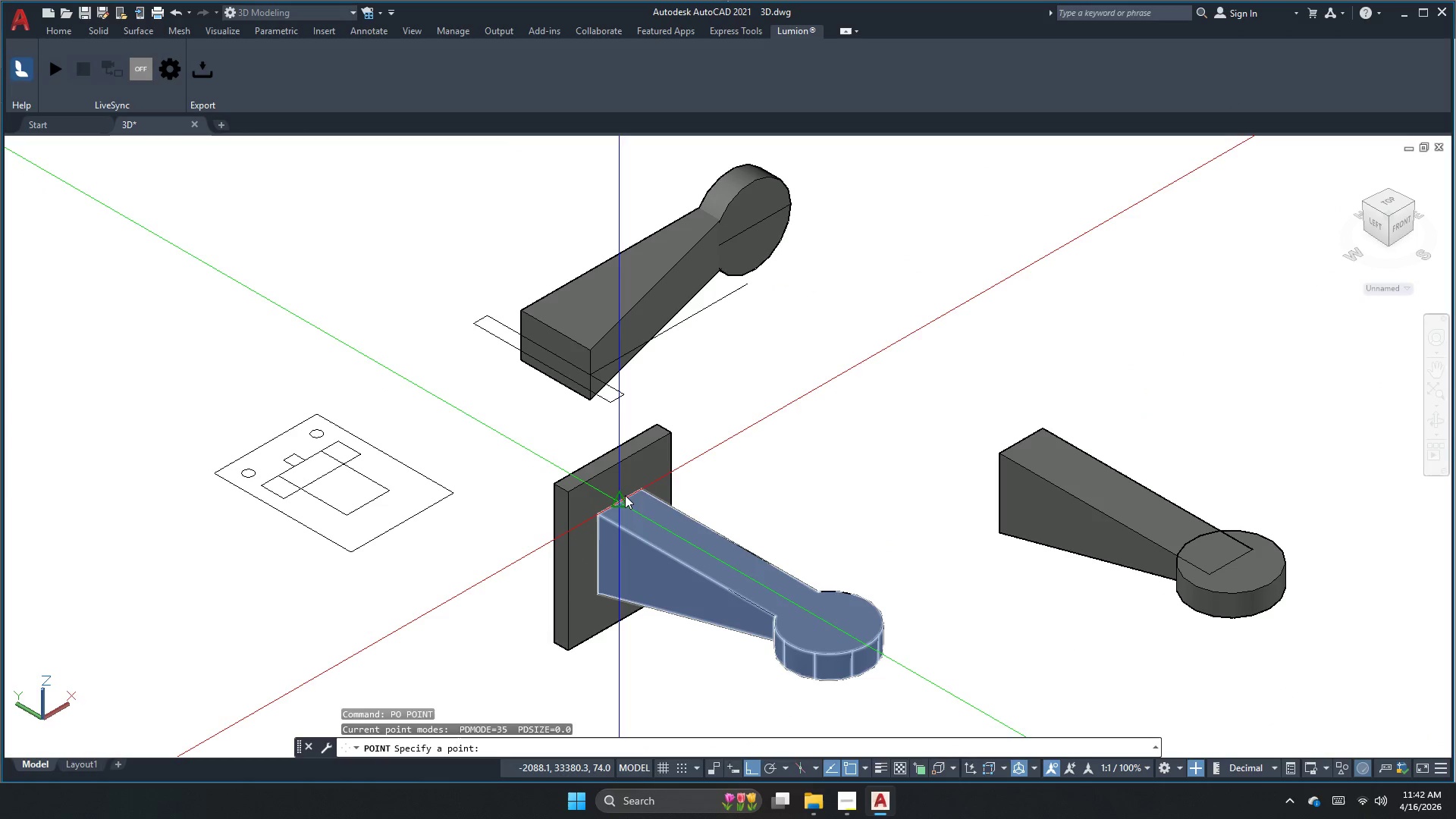 
left_click([623, 497])
 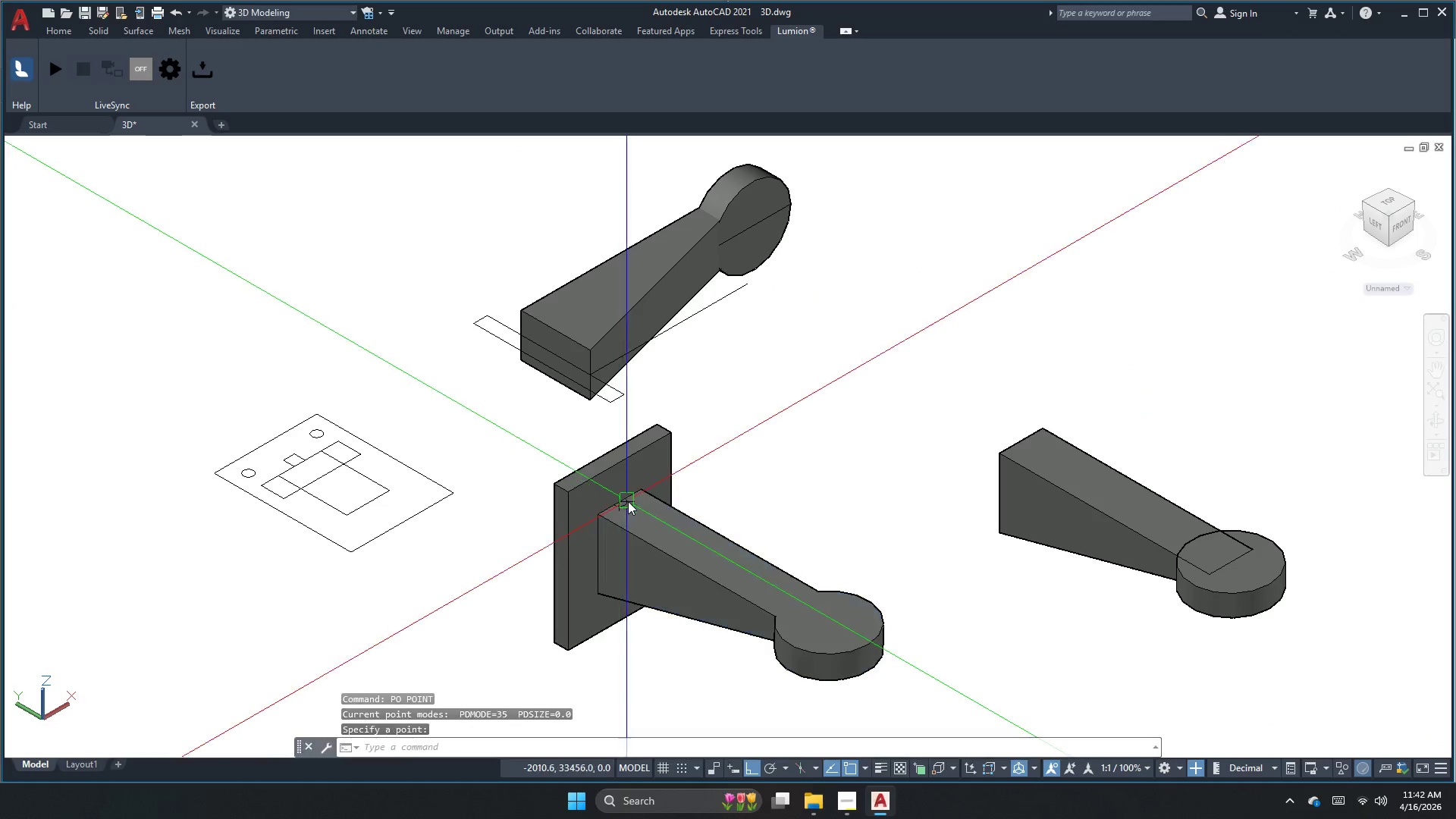 
key(Escape)
 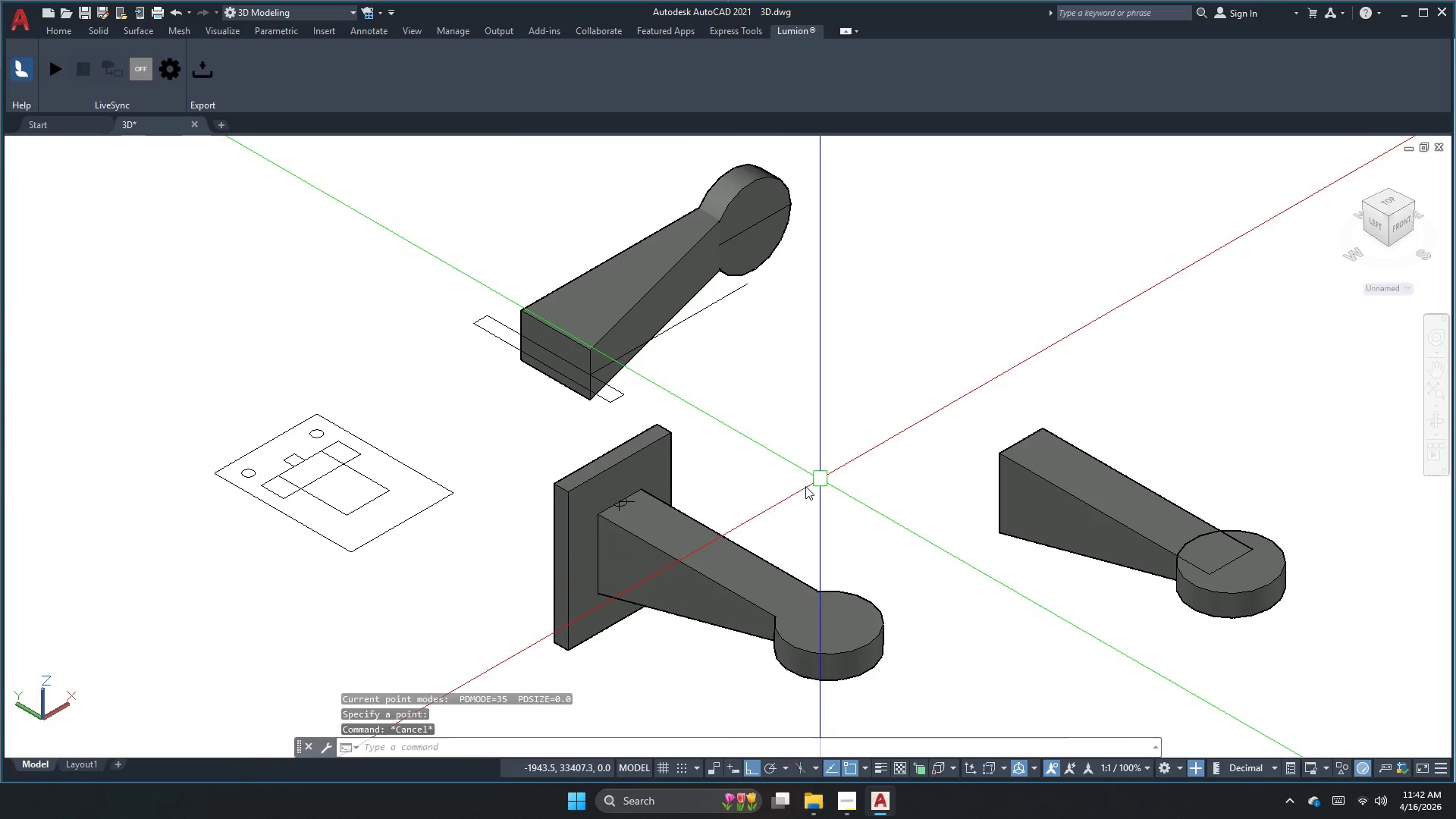 
left_click([726, 538])
 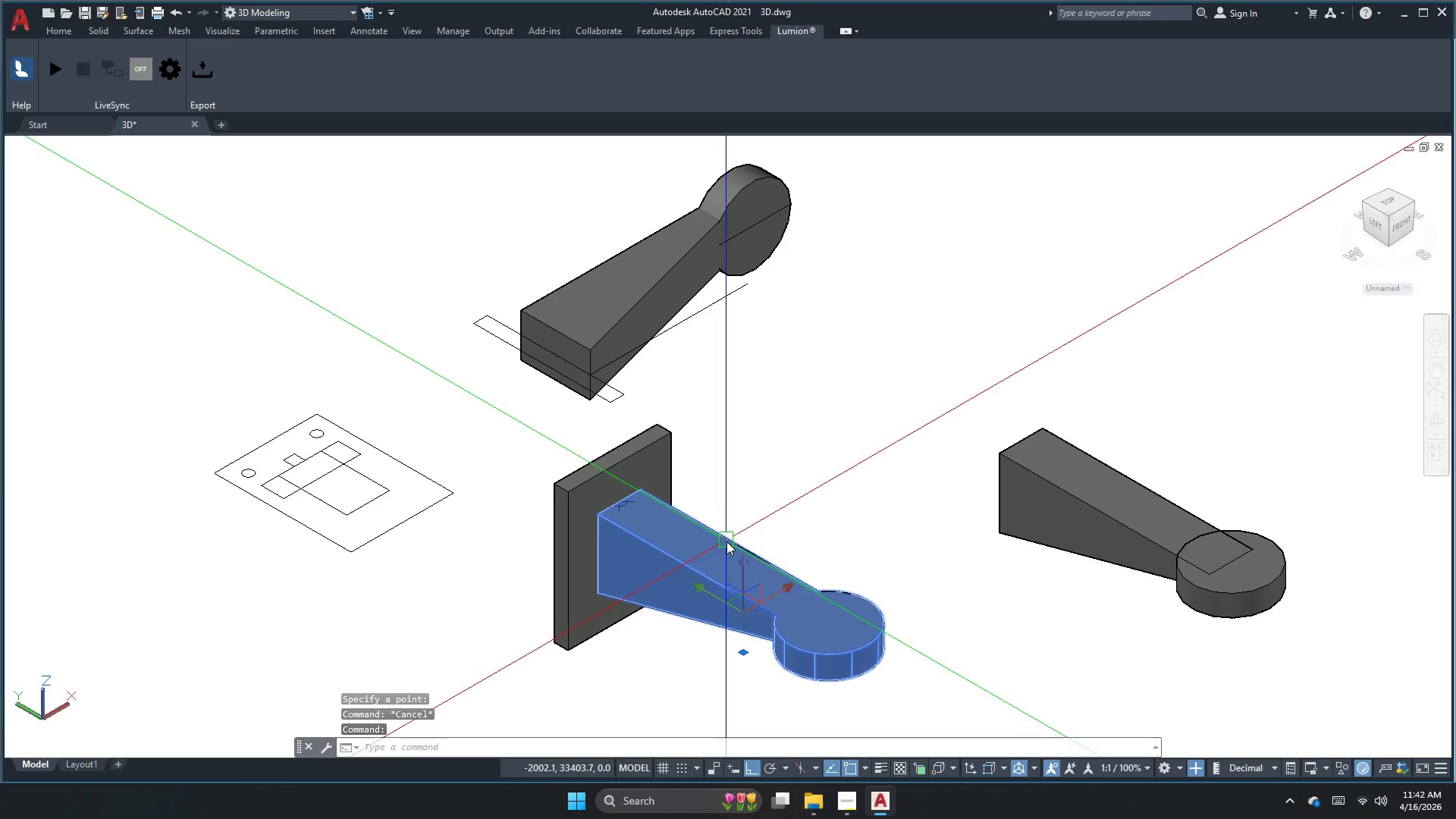 
key(E)
 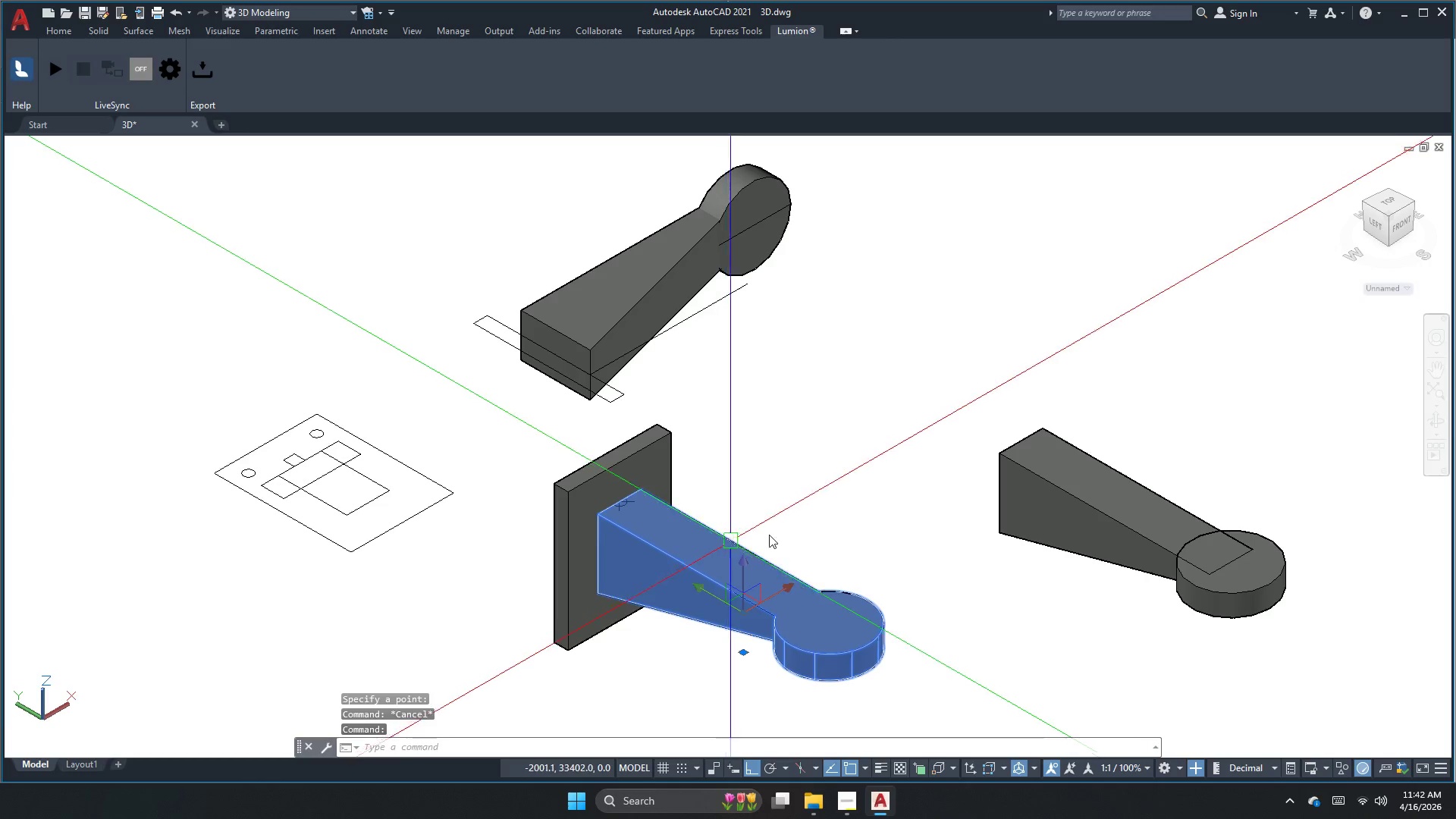 
key(Space)
 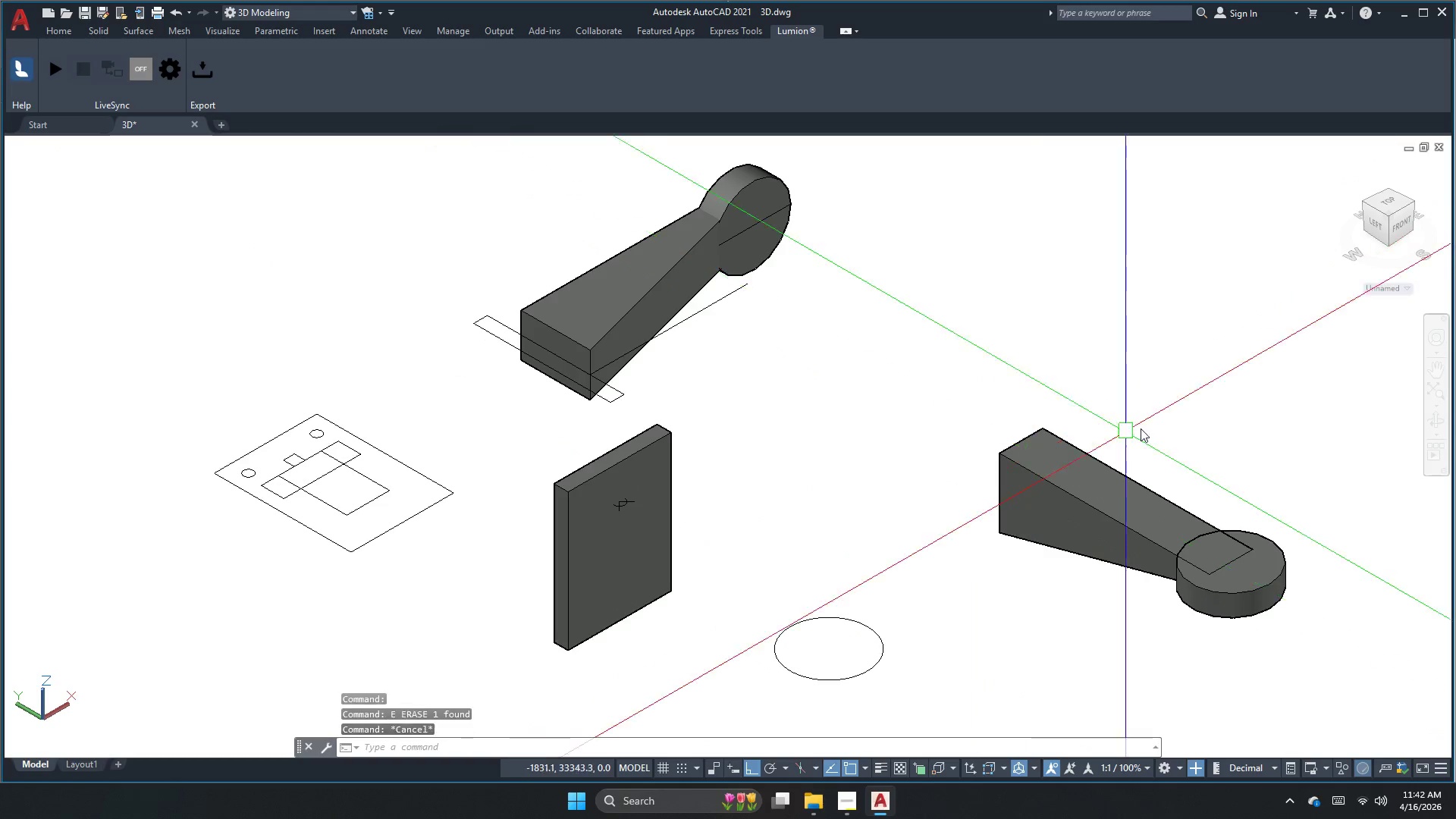 
left_click([1144, 428])
 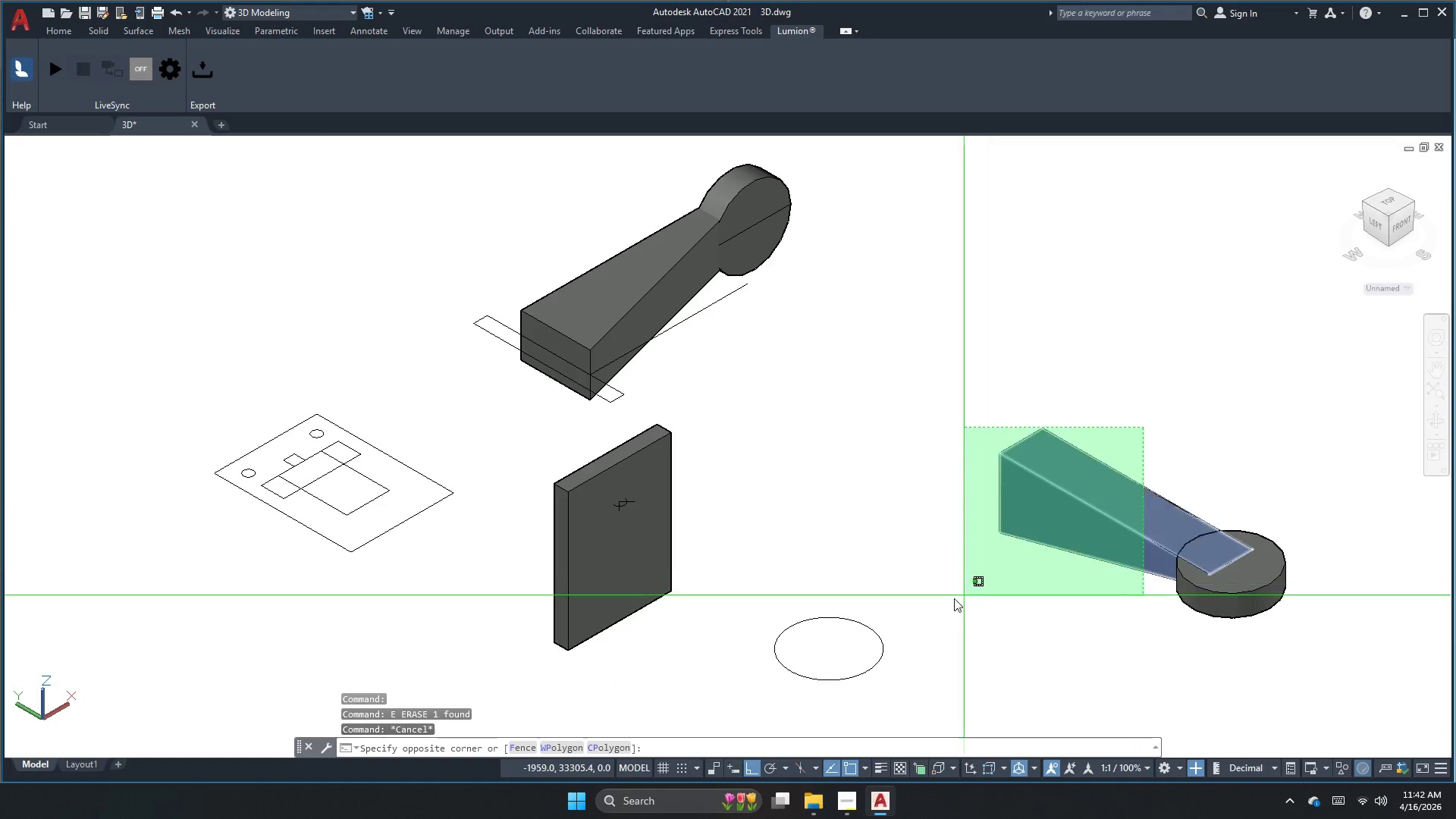 
key(Escape)
 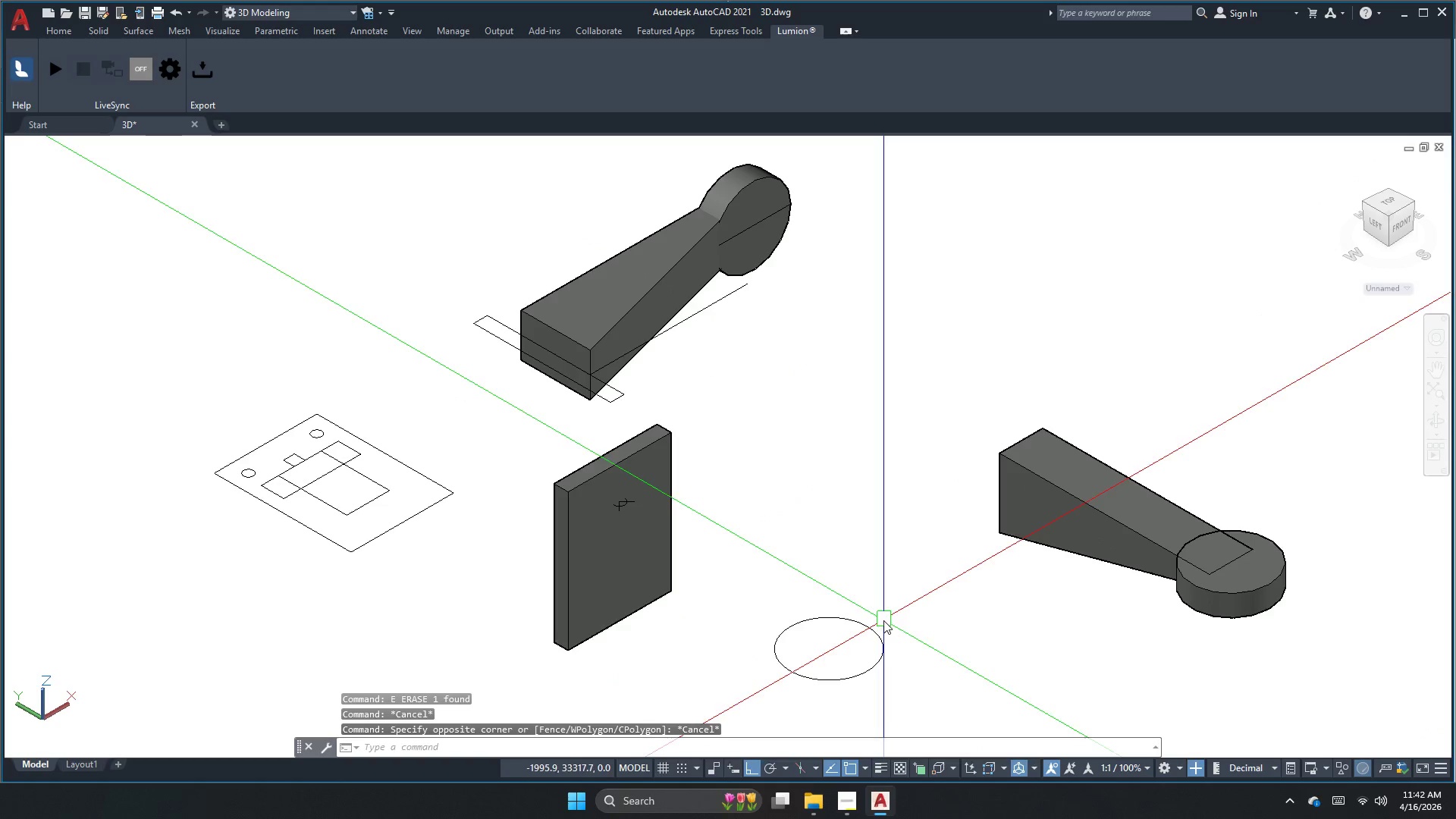 
left_click_drag(start_coordinate=[883, 620], to_coordinate=[877, 623])
 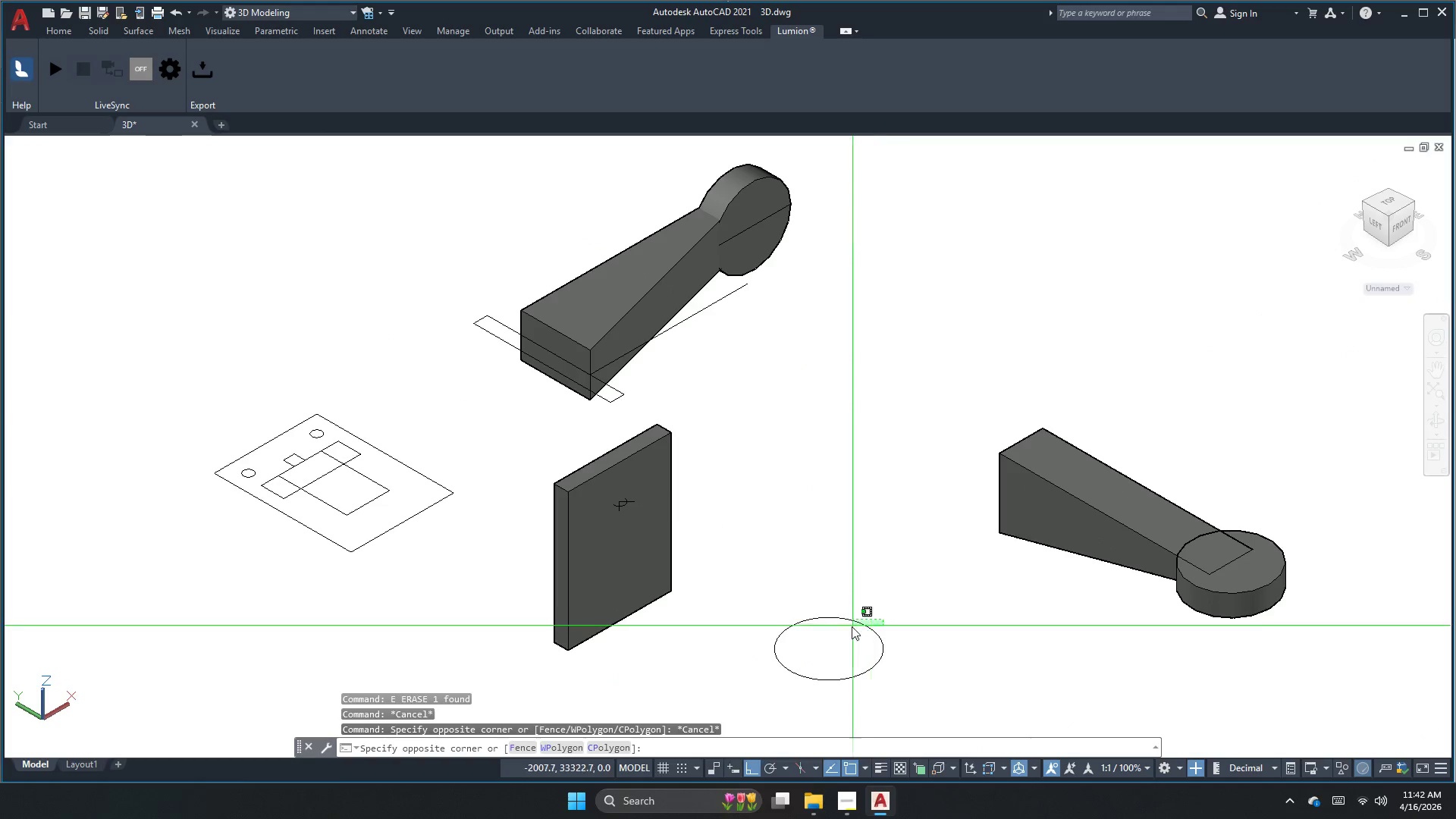 
double_click([852, 626])
 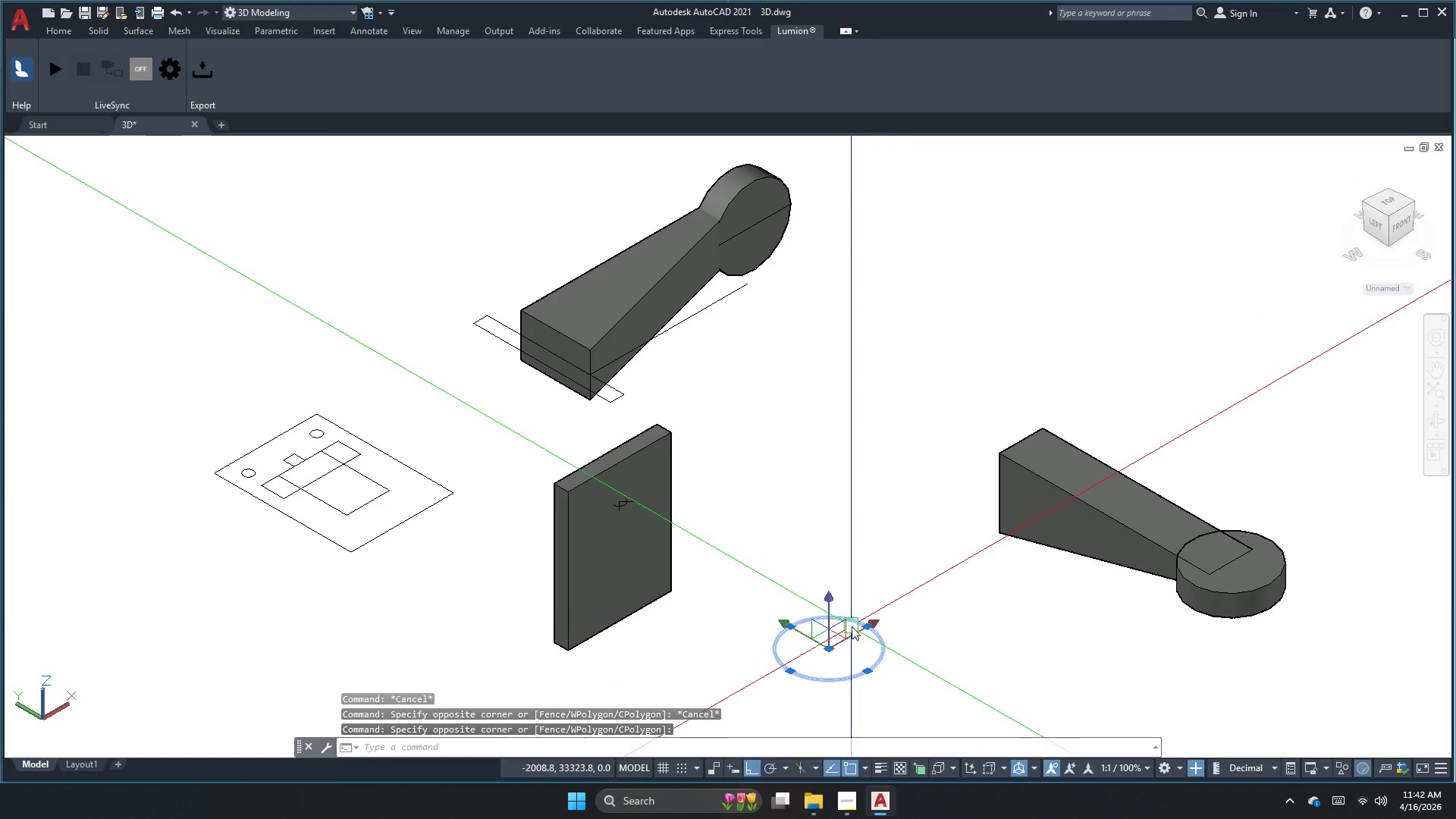 
key(E)
 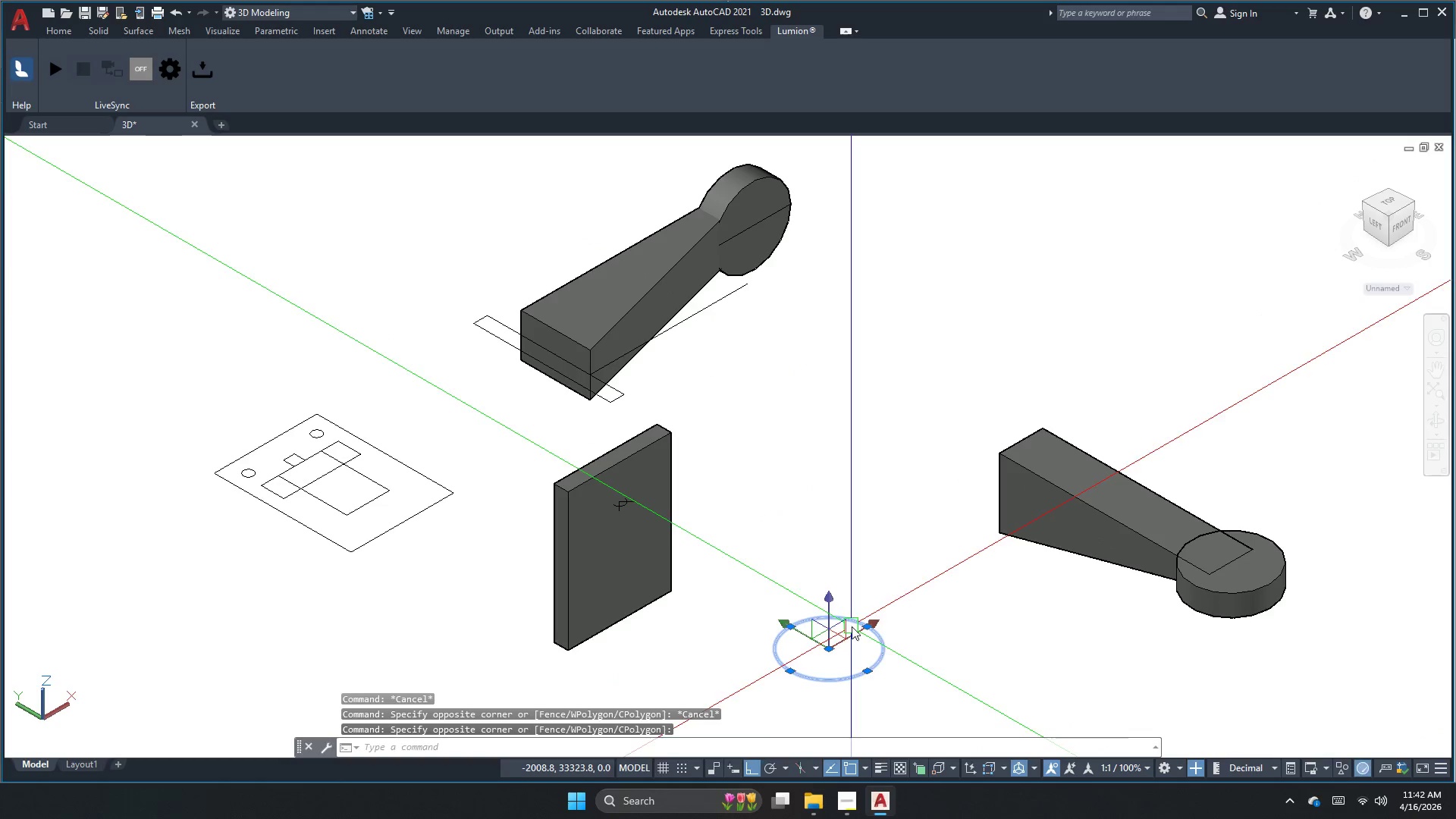 
key(Space)
 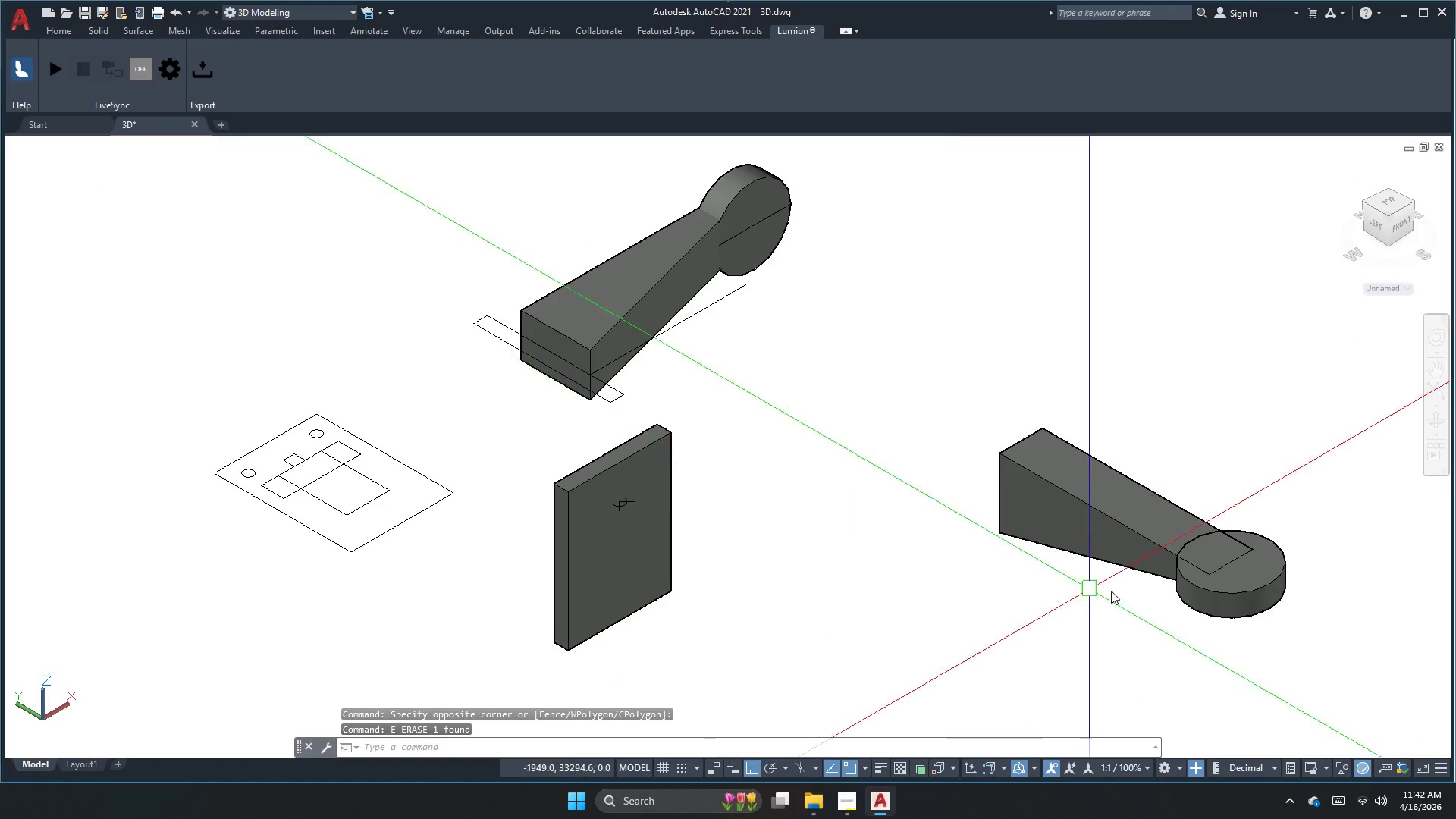 
key(Escape)
 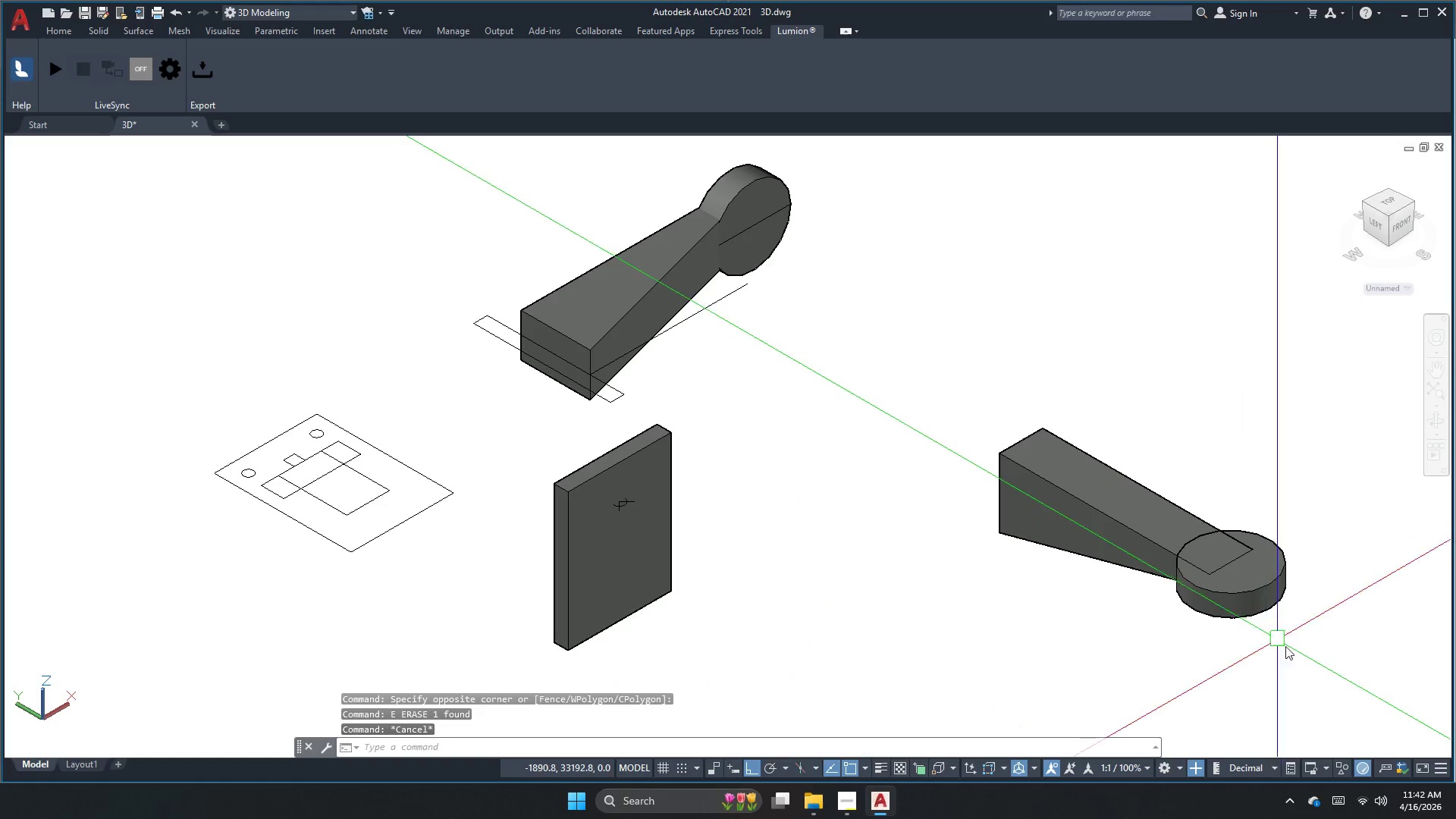 
left_click_drag(start_coordinate=[1330, 667], to_coordinate=[1309, 643])
 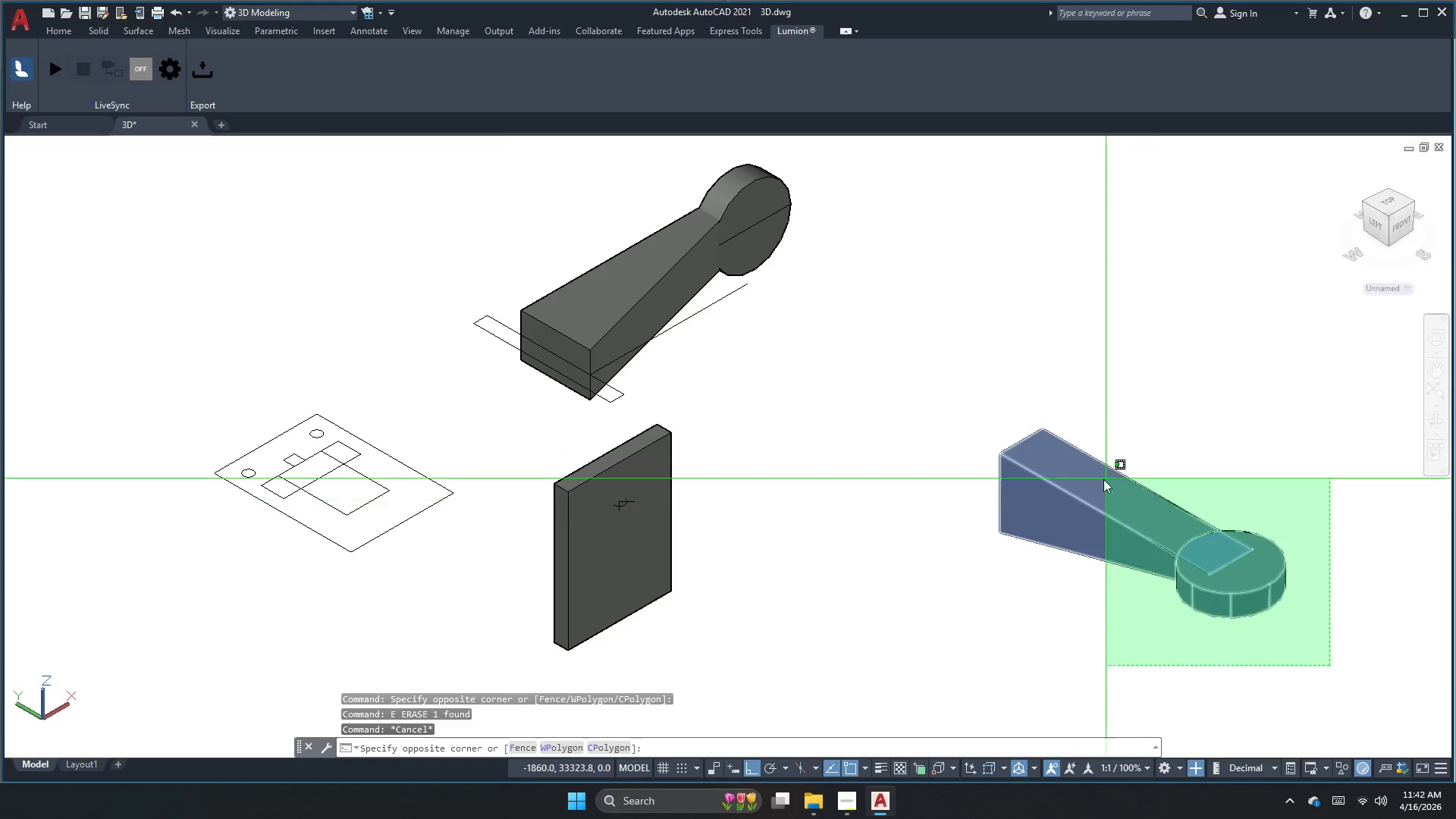 
key(M)
 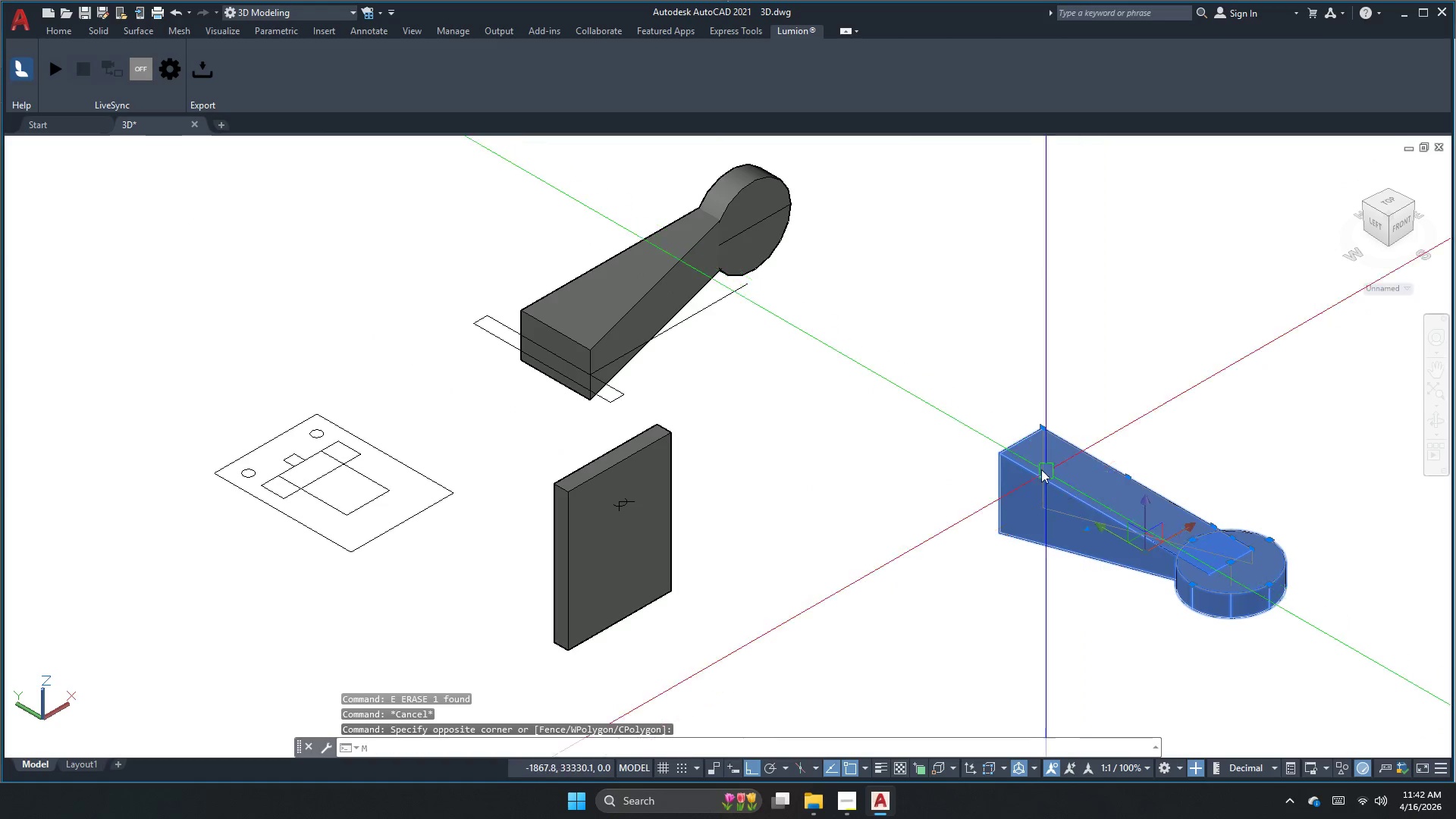 
key(Space)
 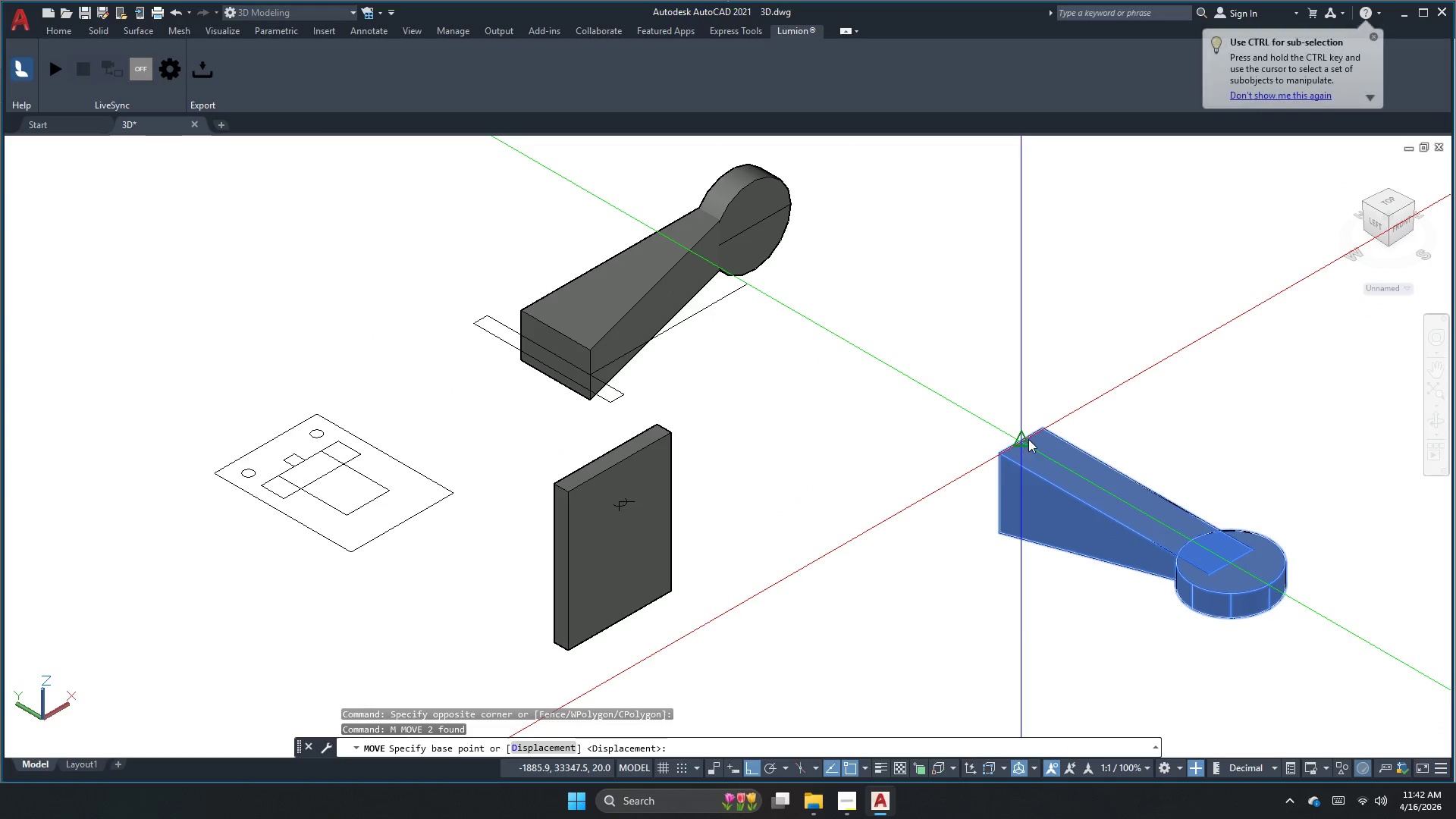 
left_click([1029, 438])
 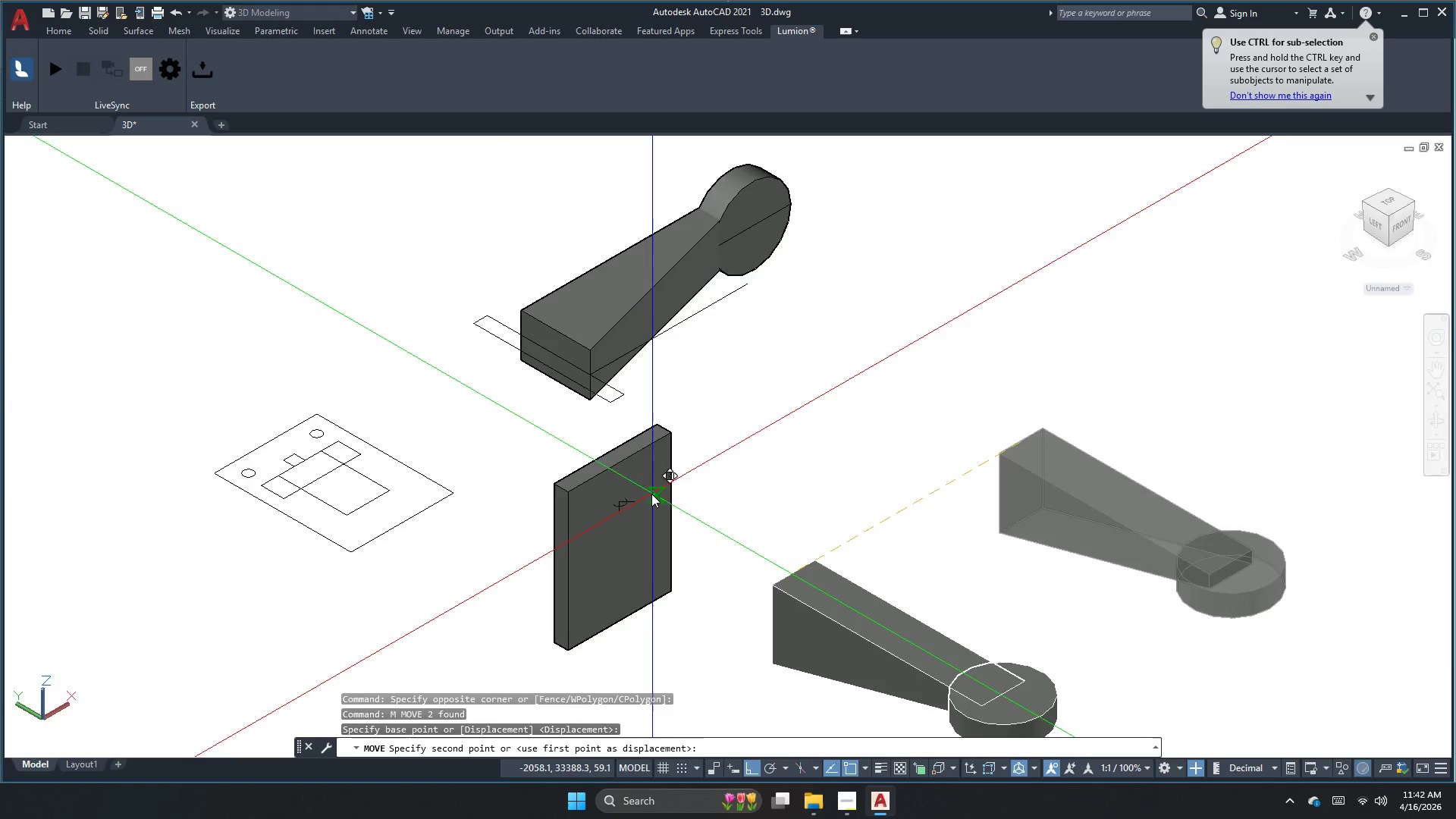 
scroll: coordinate [637, 482], scroll_direction: up, amount: 2.0
 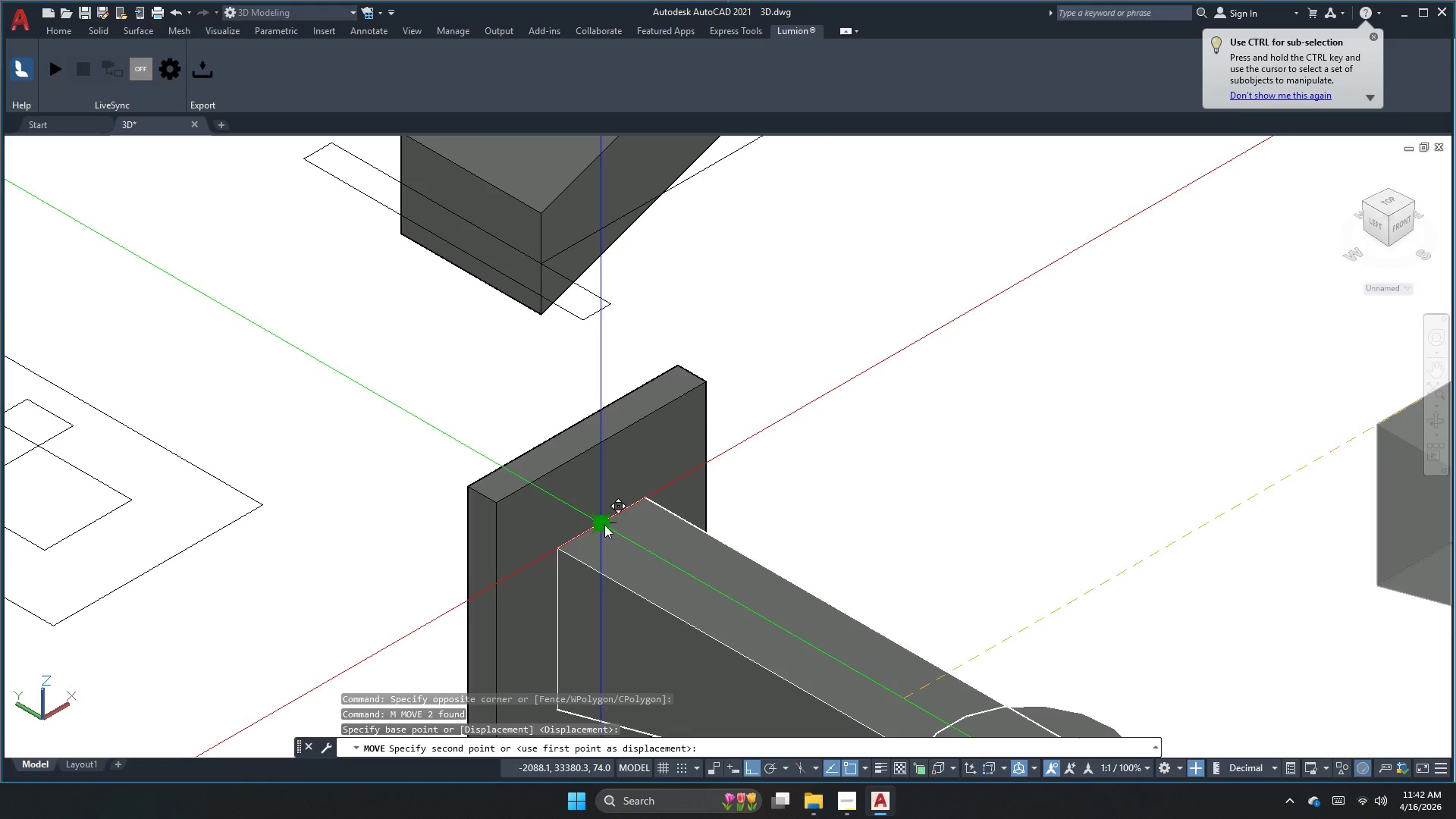 
left_click([606, 524])
 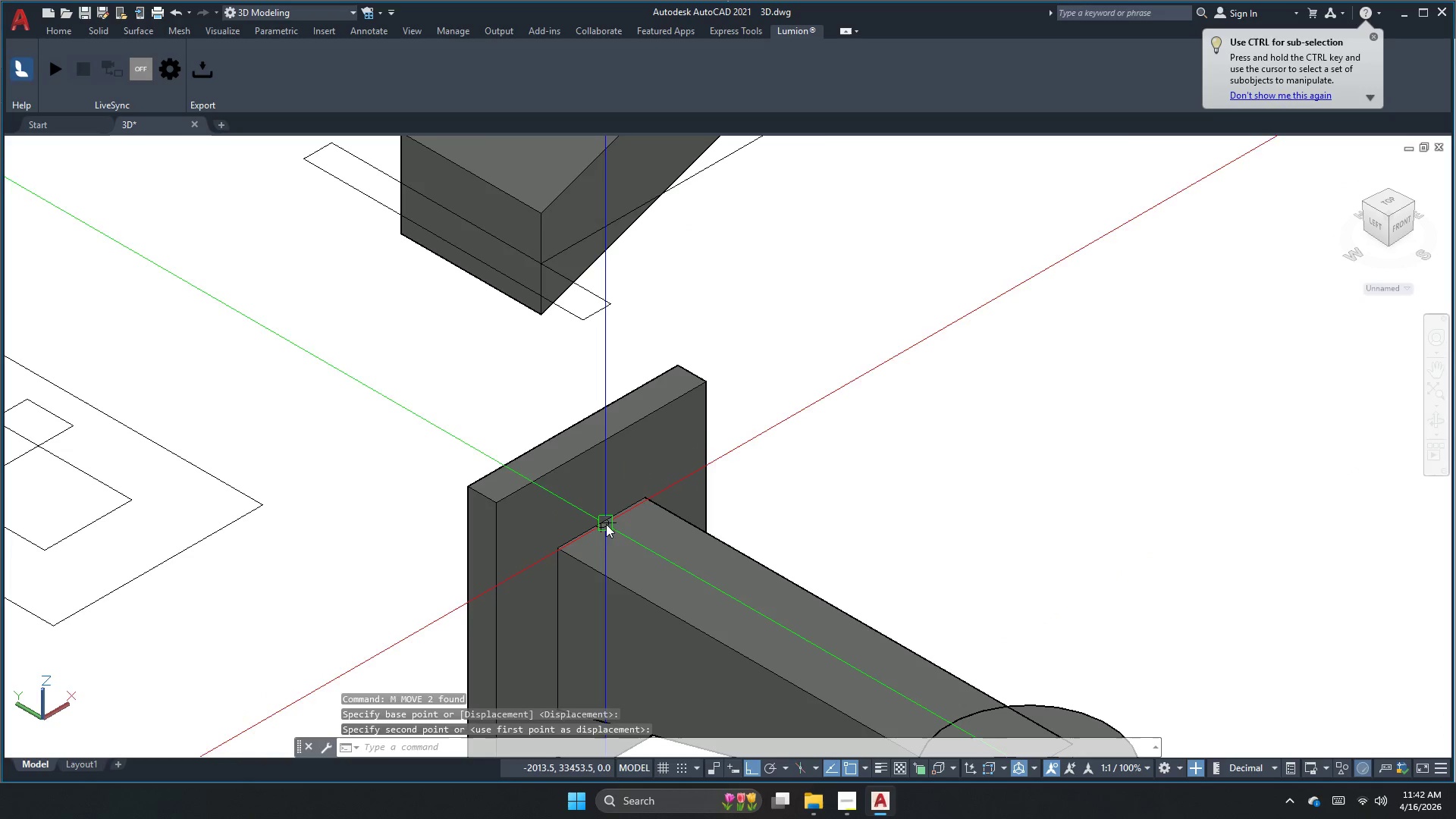 
key(Escape)
 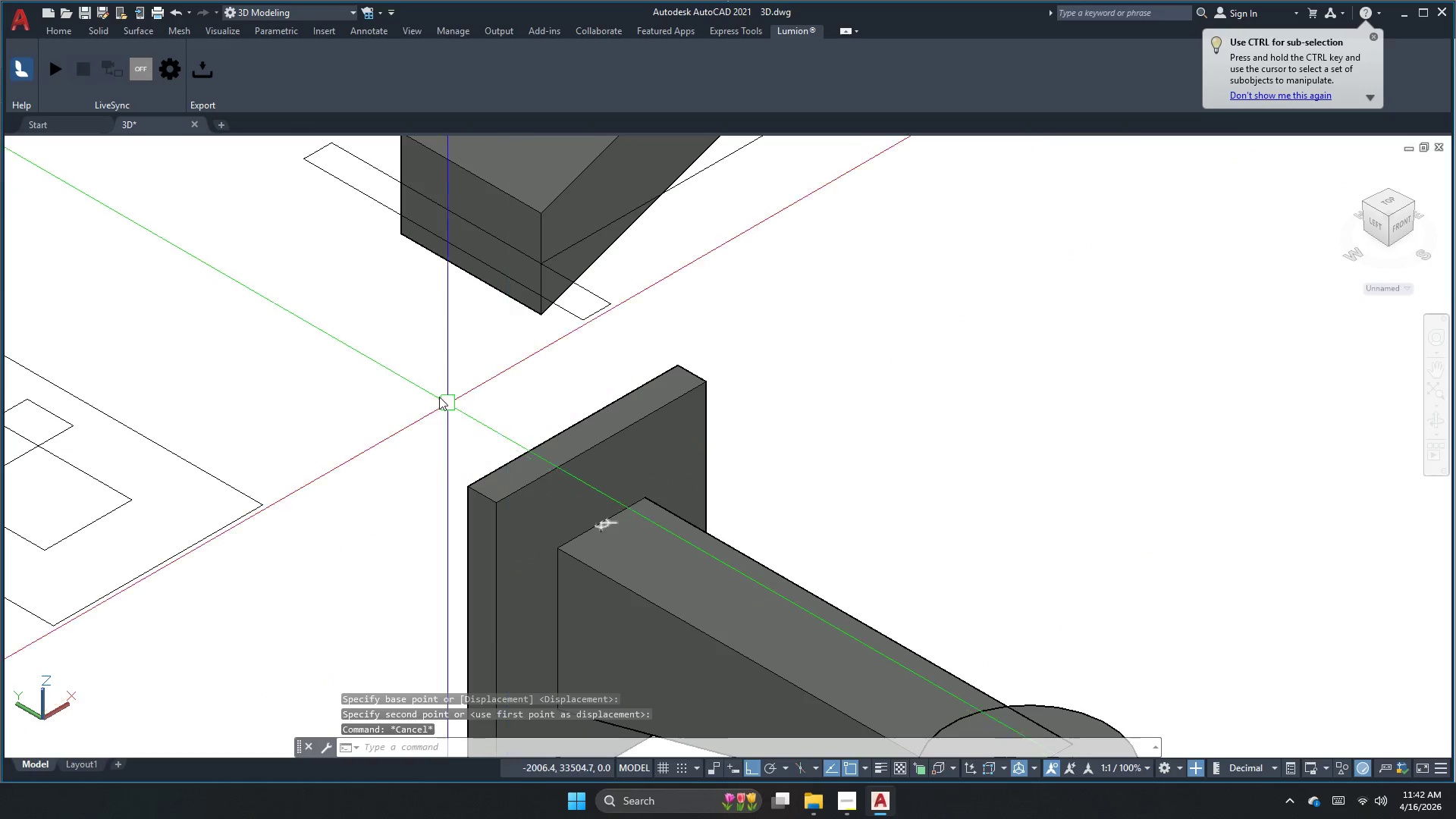 
left_click_drag(start_coordinate=[436, 388], to_coordinate=[482, 434])
 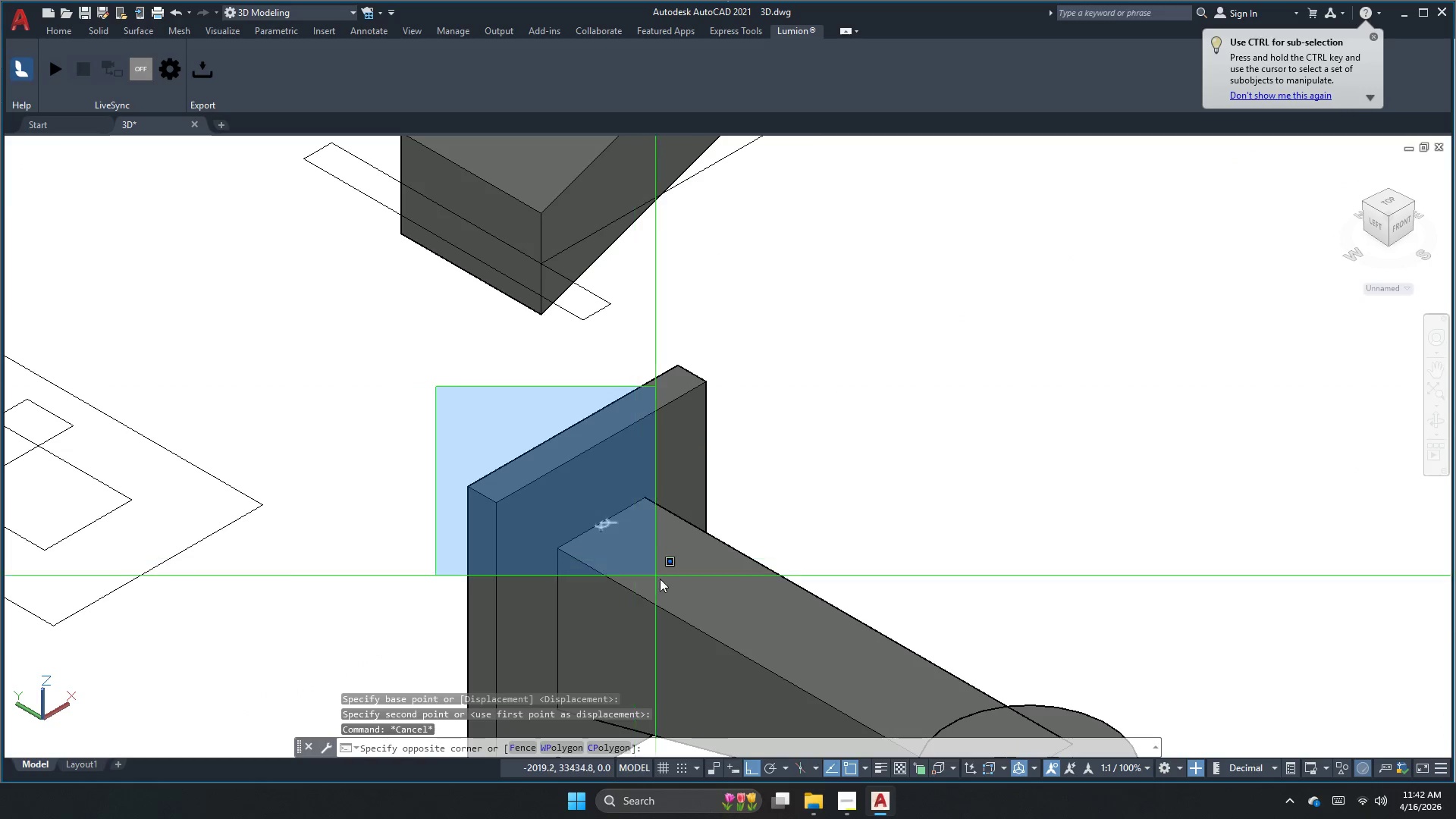 
left_click_drag(start_coordinate=[694, 600], to_coordinate=[698, 602])
 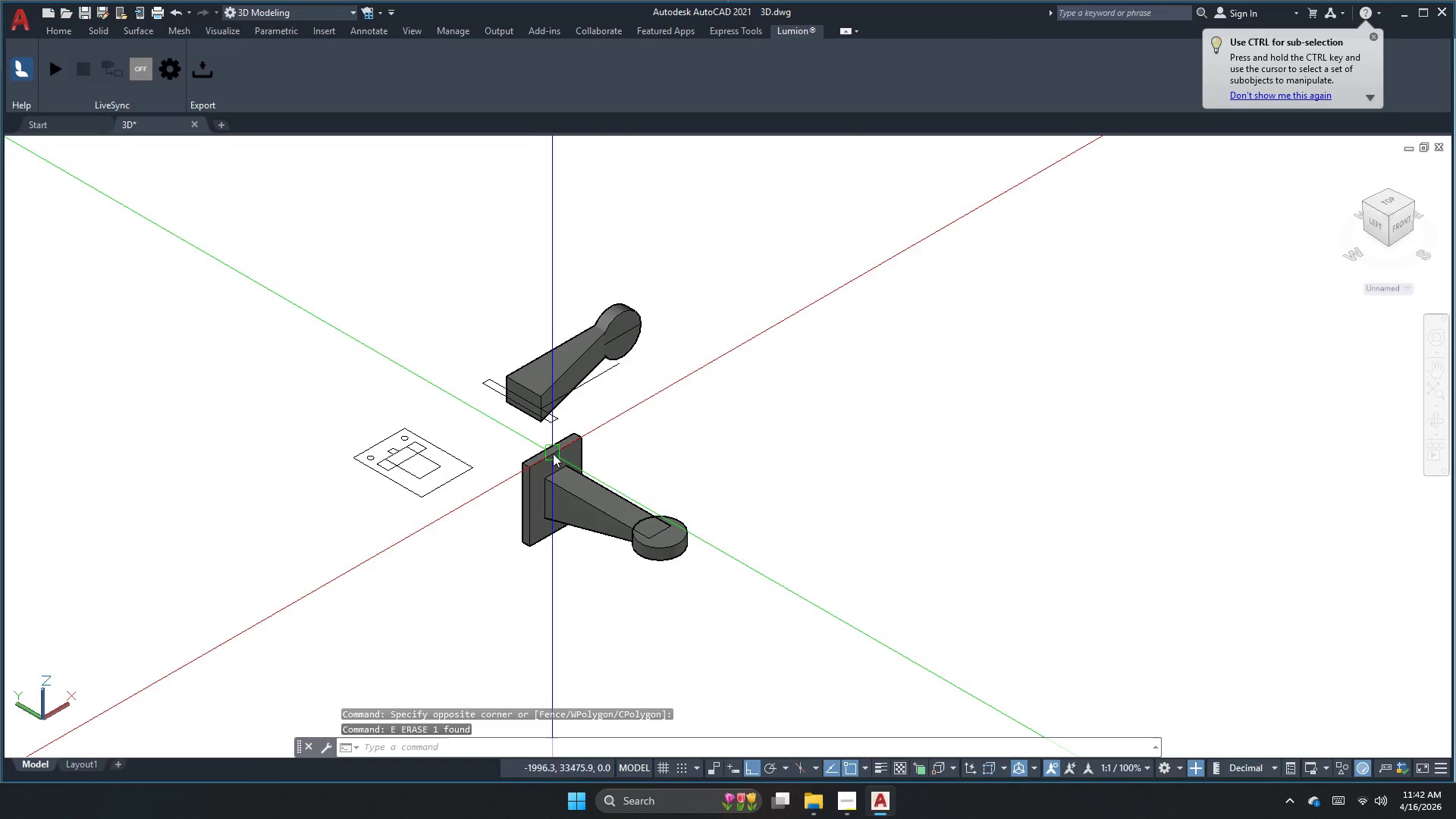 
key(E)
 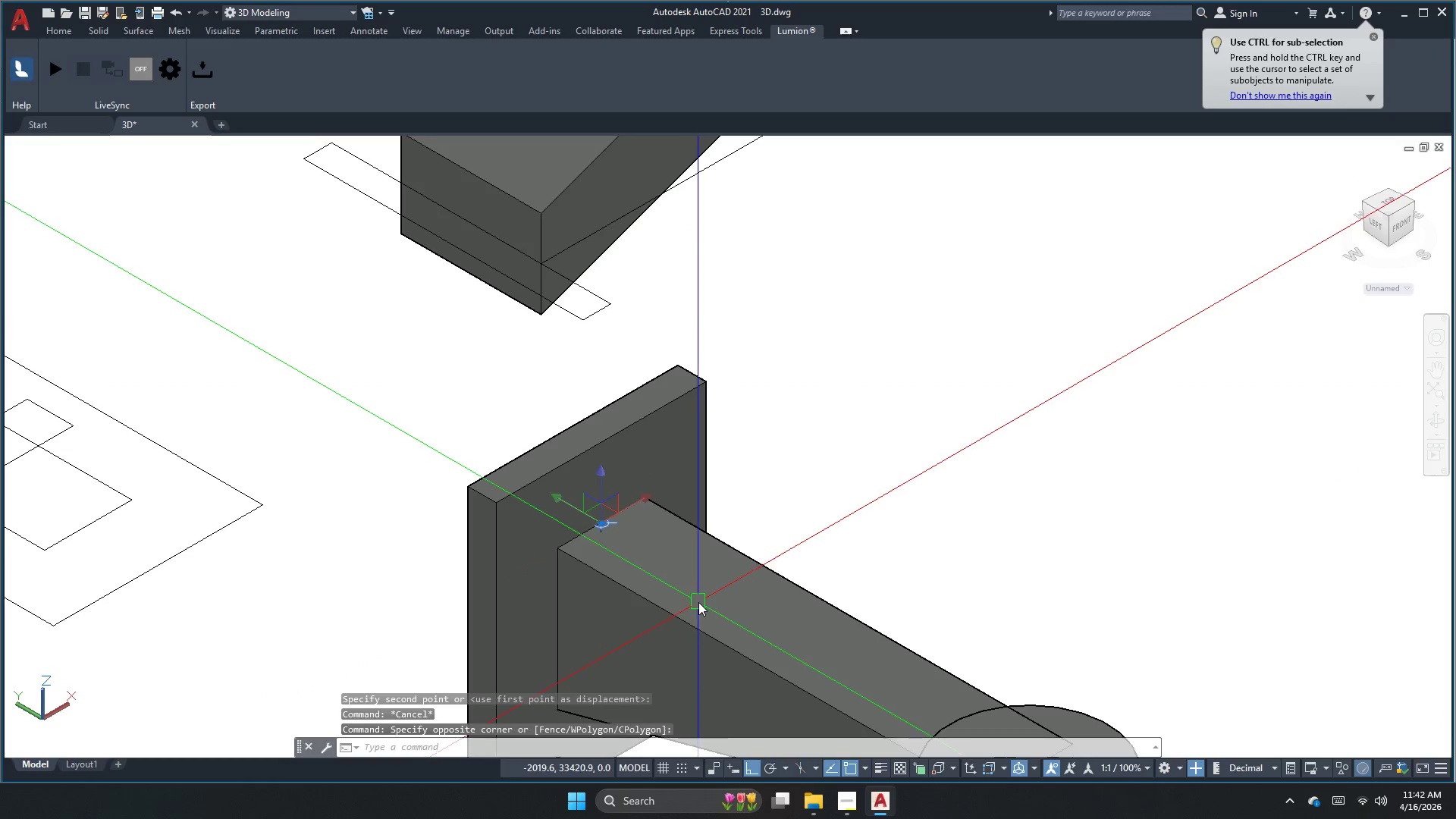 
key(Space)
 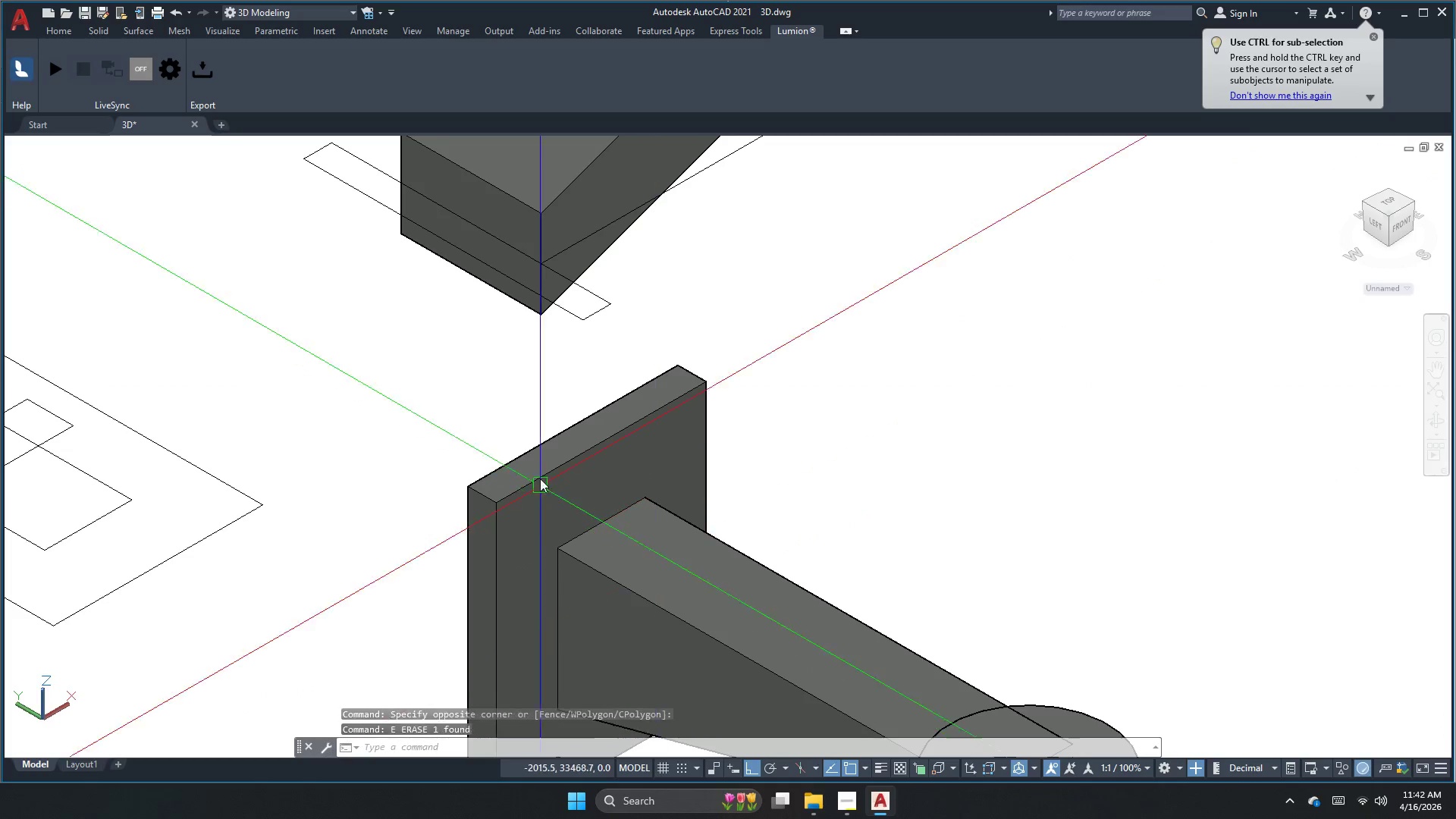 
key(Escape)
 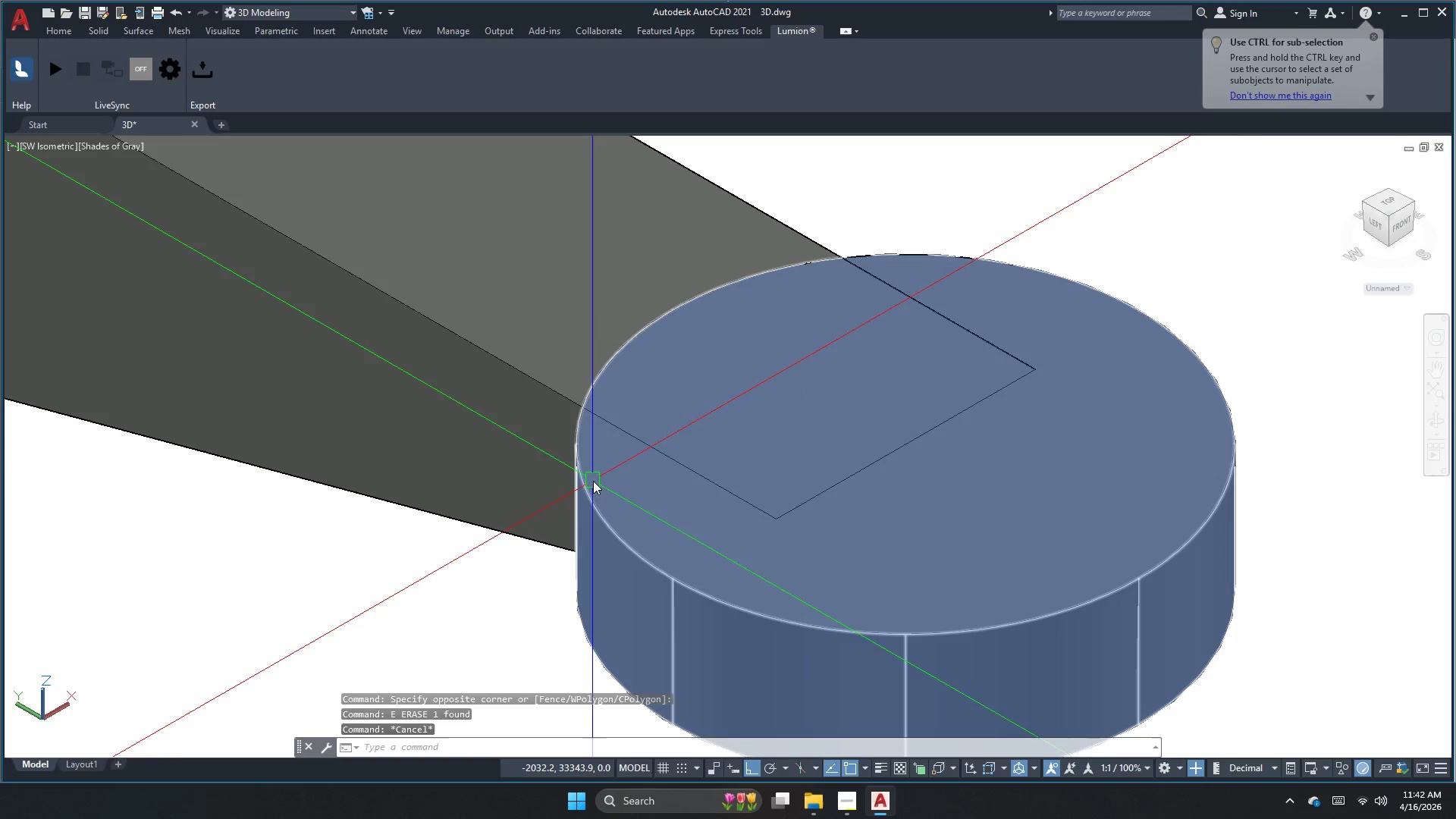 
scroll: coordinate [633, 519], scroll_direction: up, amount: 4.0
 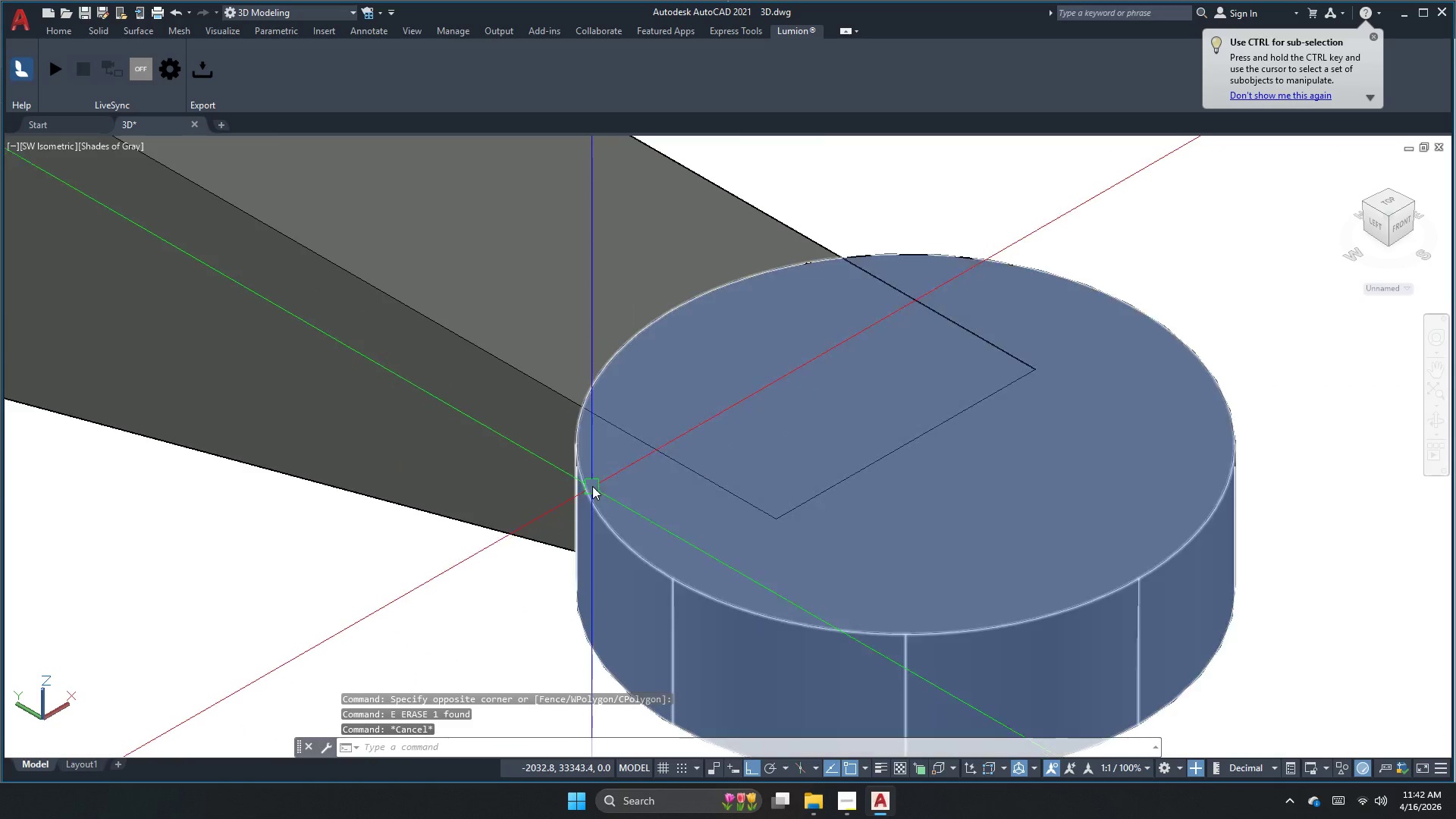 
scroll: coordinate [799, 490], scroll_direction: down, amount: 1.0
 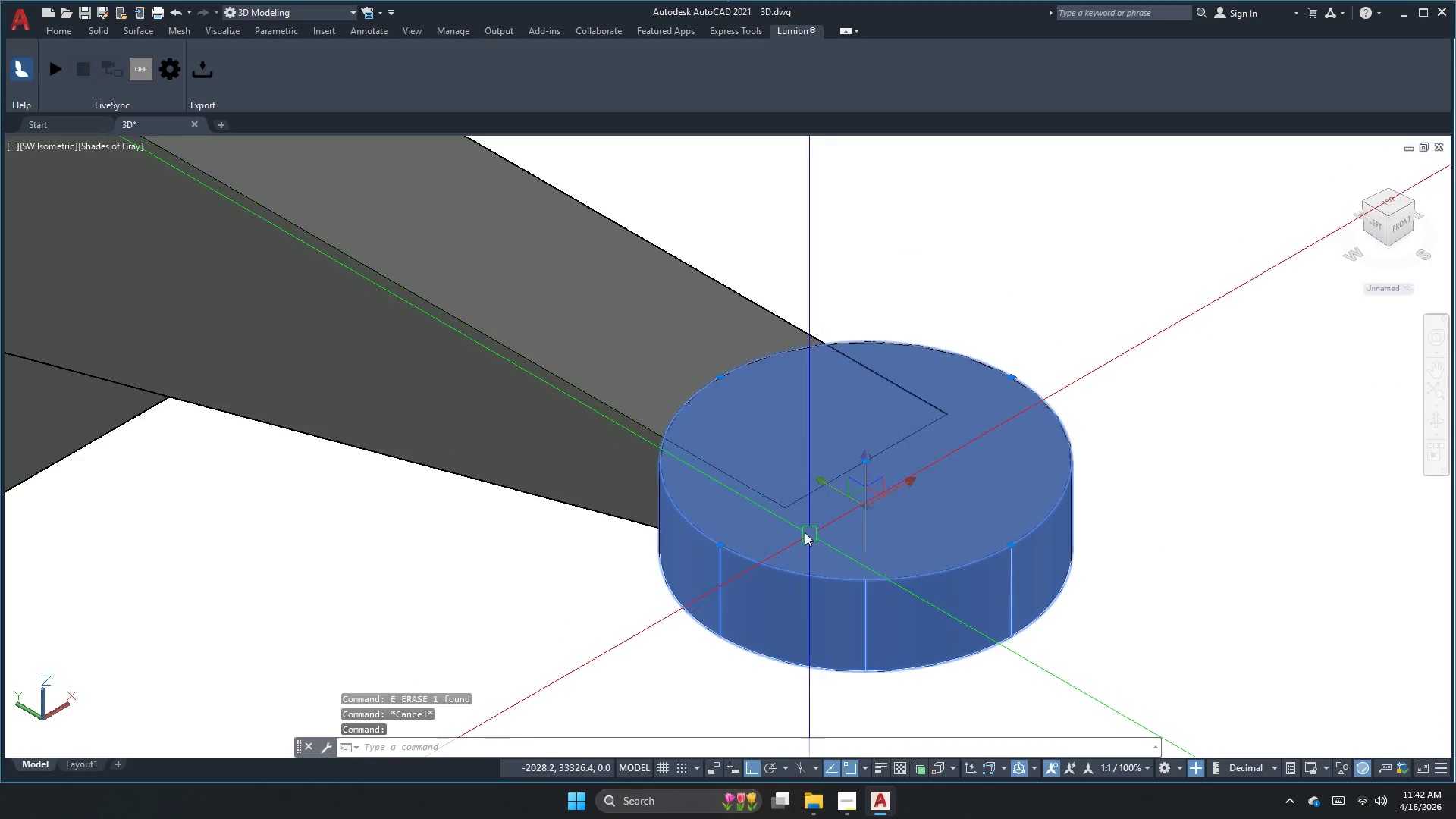 
key(Escape)
 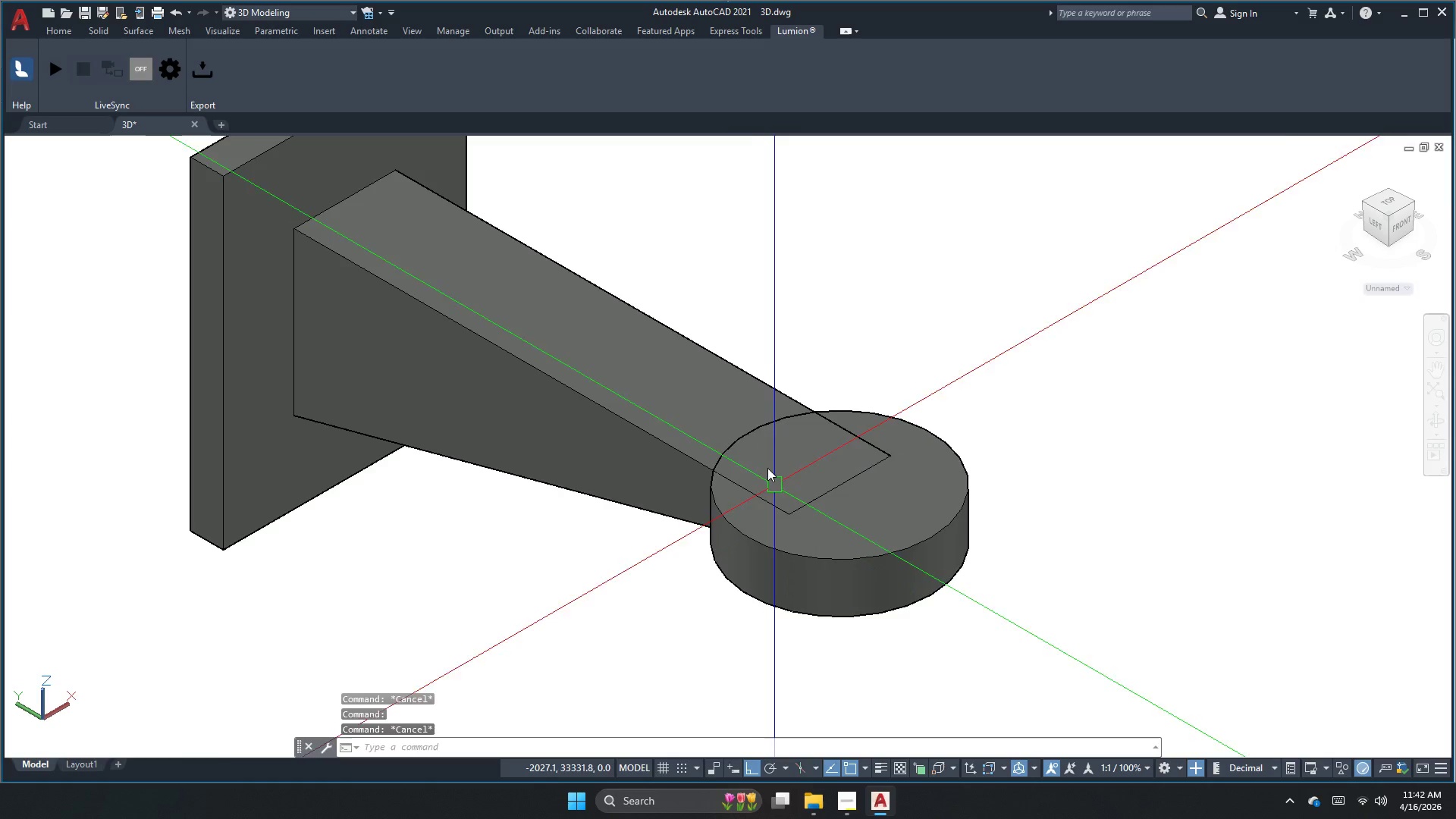 
key(Escape)
 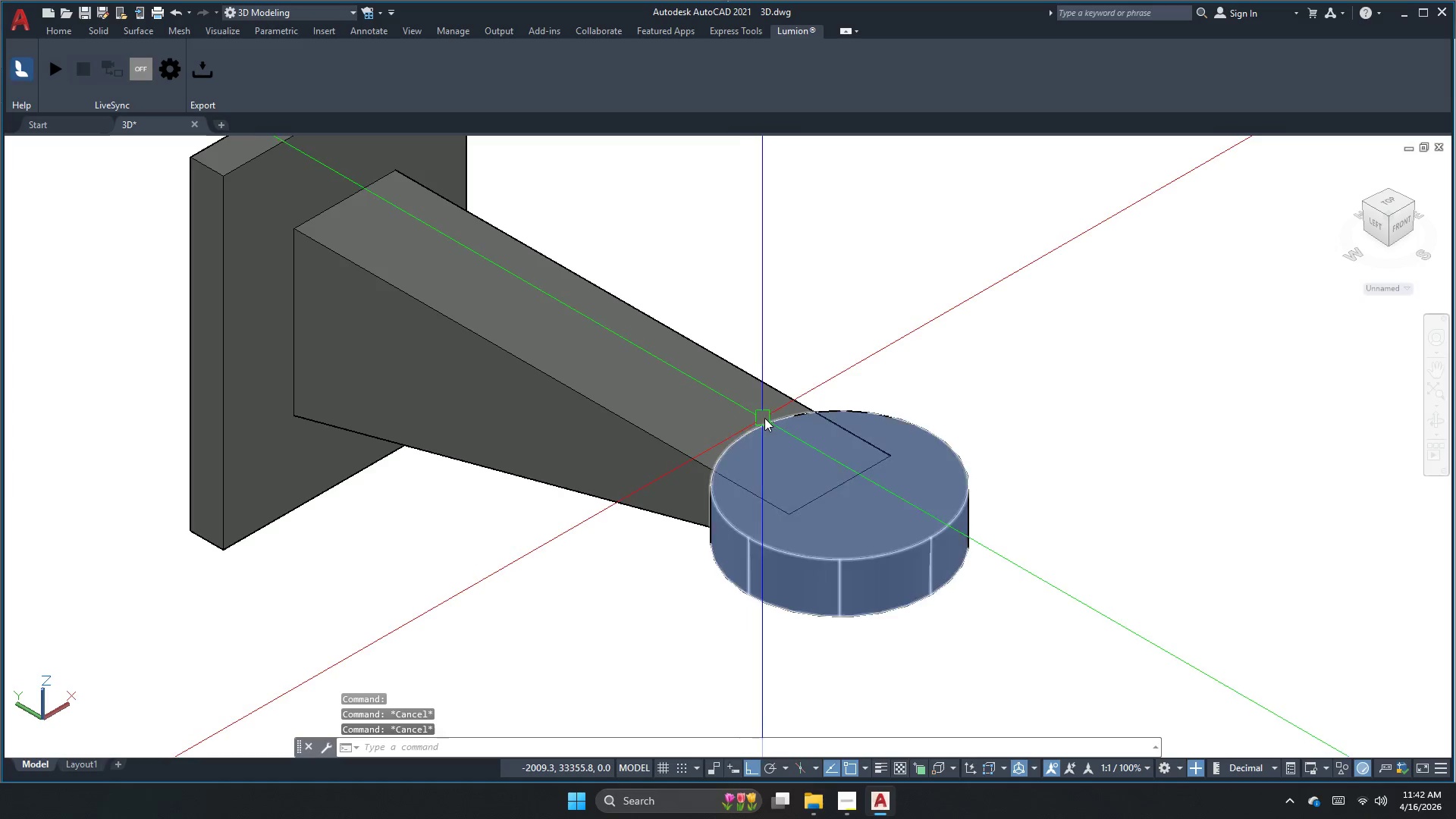 
scroll: coordinate [796, 526], scroll_direction: down, amount: 1.0
 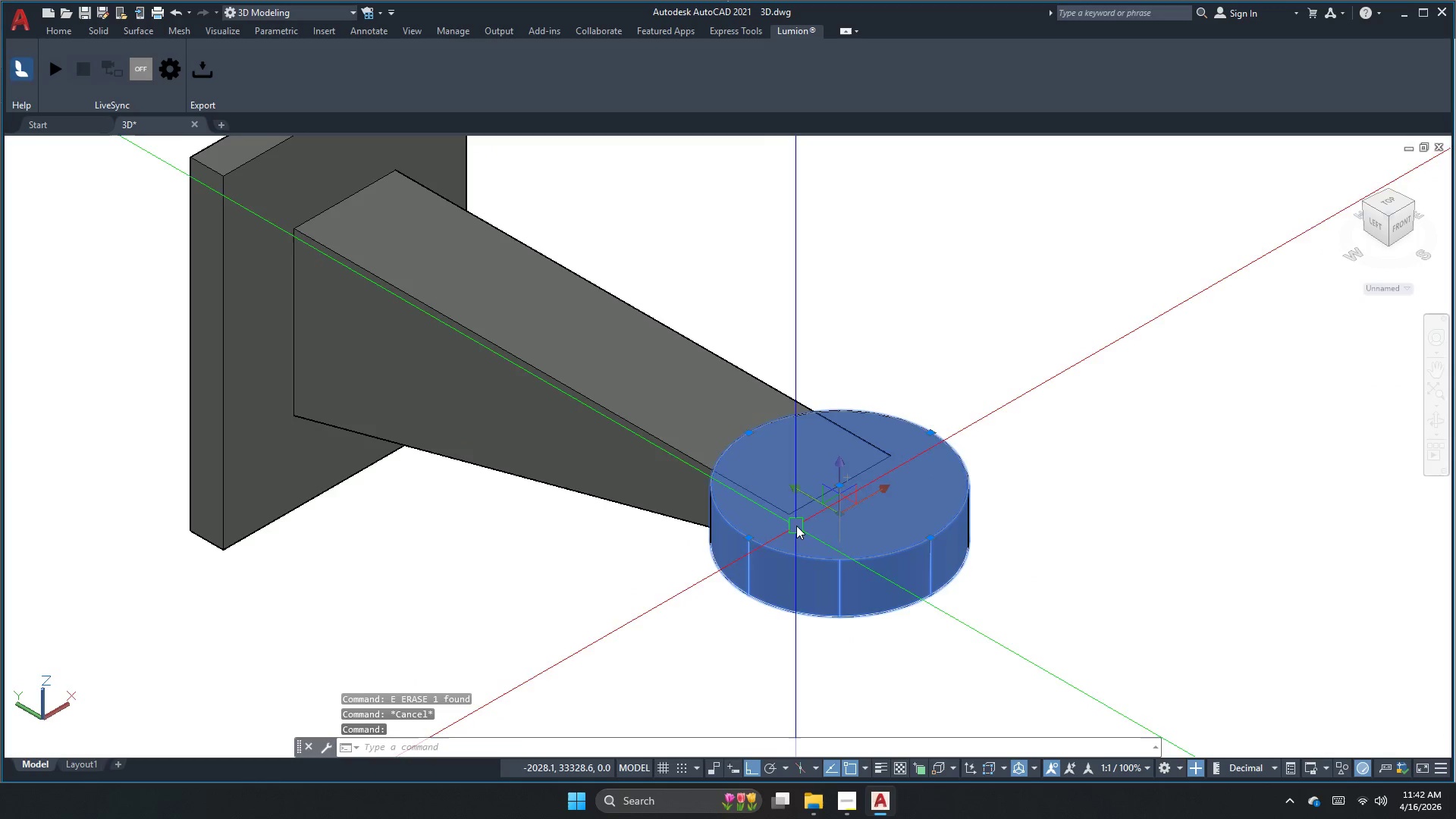 
type(uni  )
key(Escape)
type( )
 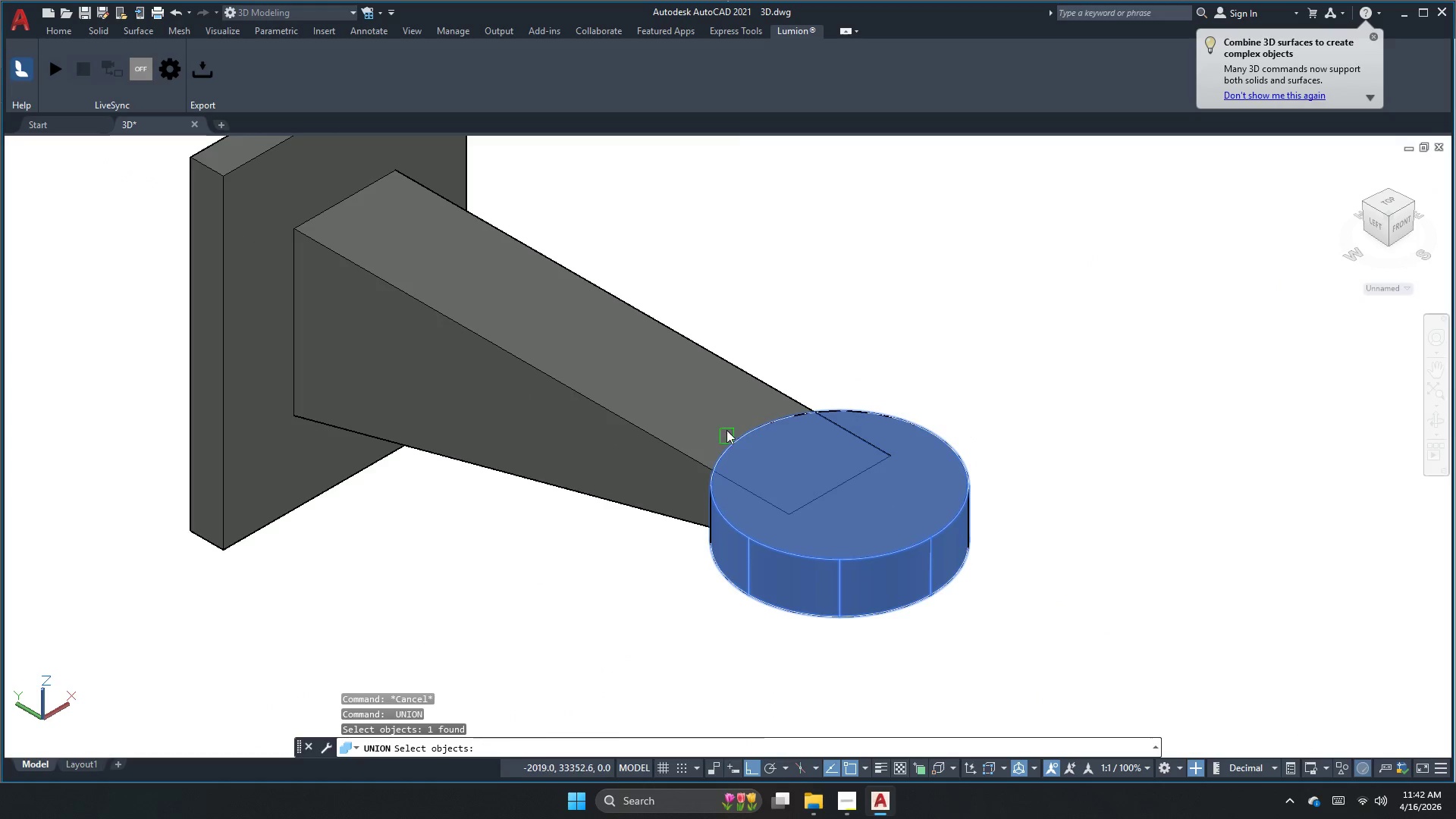 
left_click_drag(start_coordinate=[879, 608], to_coordinate=[823, 541])
 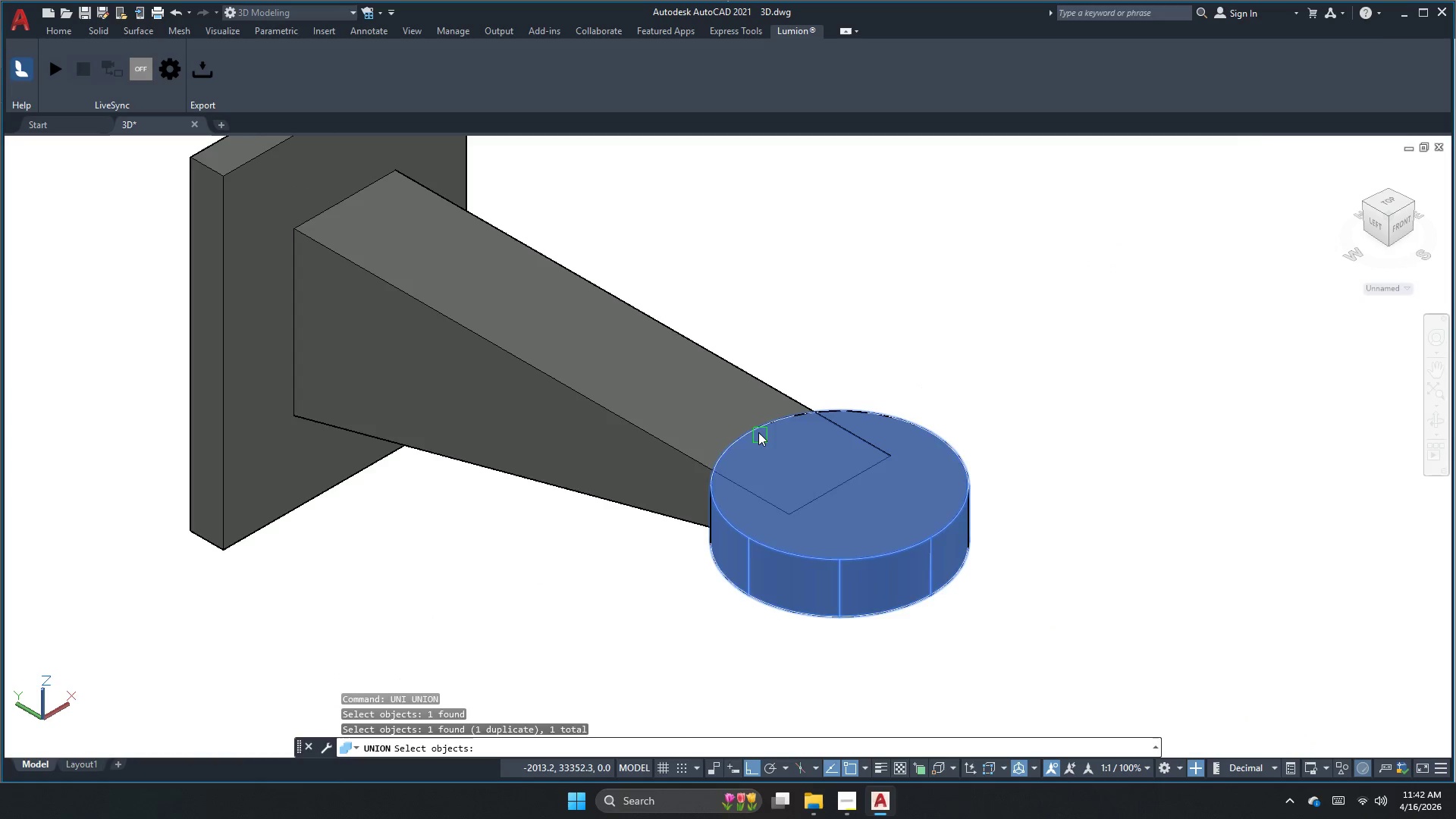 
left_click_drag(start_coordinate=[761, 436], to_coordinate=[758, 432])
 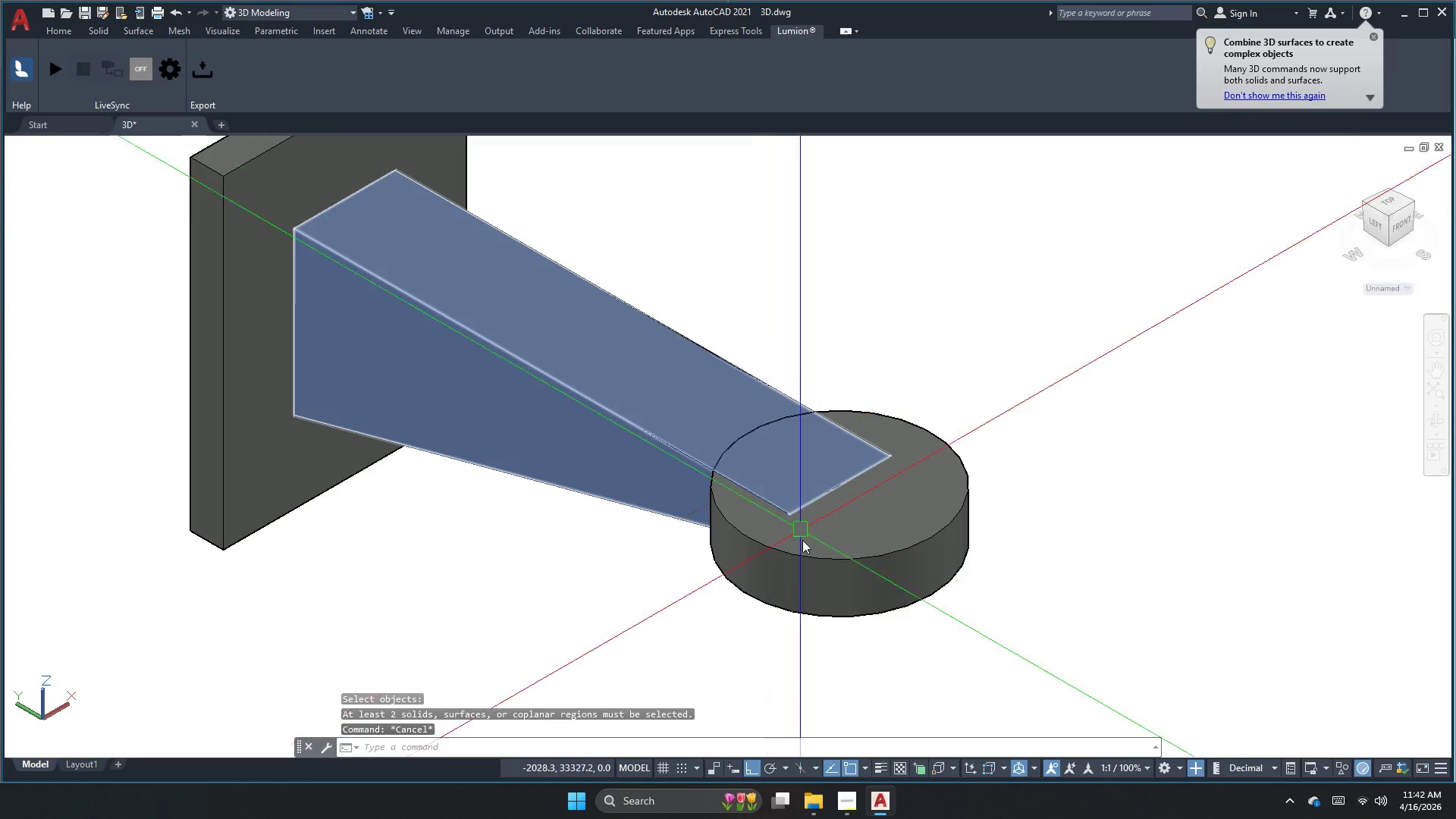 
left_click_drag(start_coordinate=[841, 604], to_coordinate=[821, 586])
 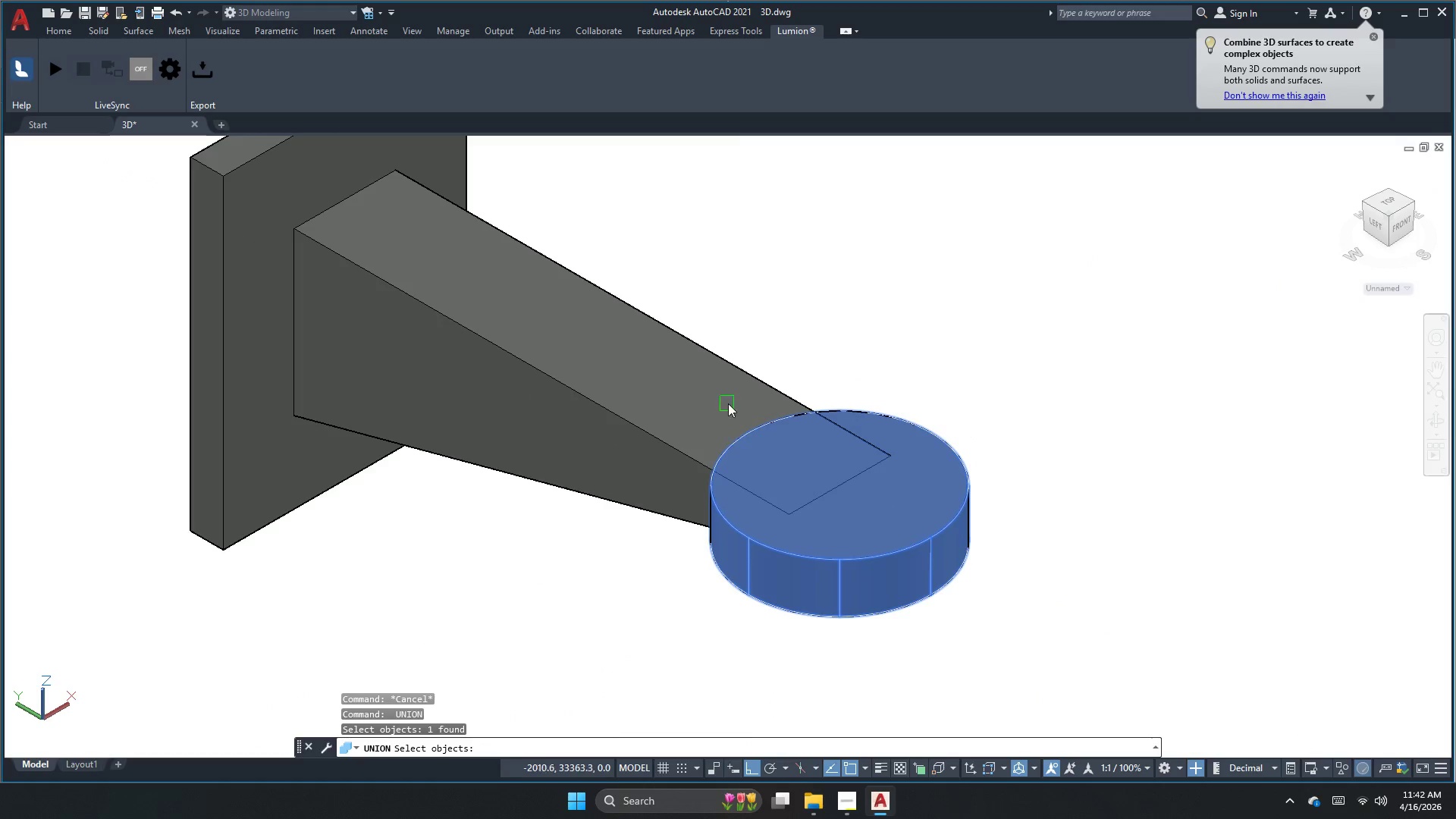 
left_click([748, 366])
 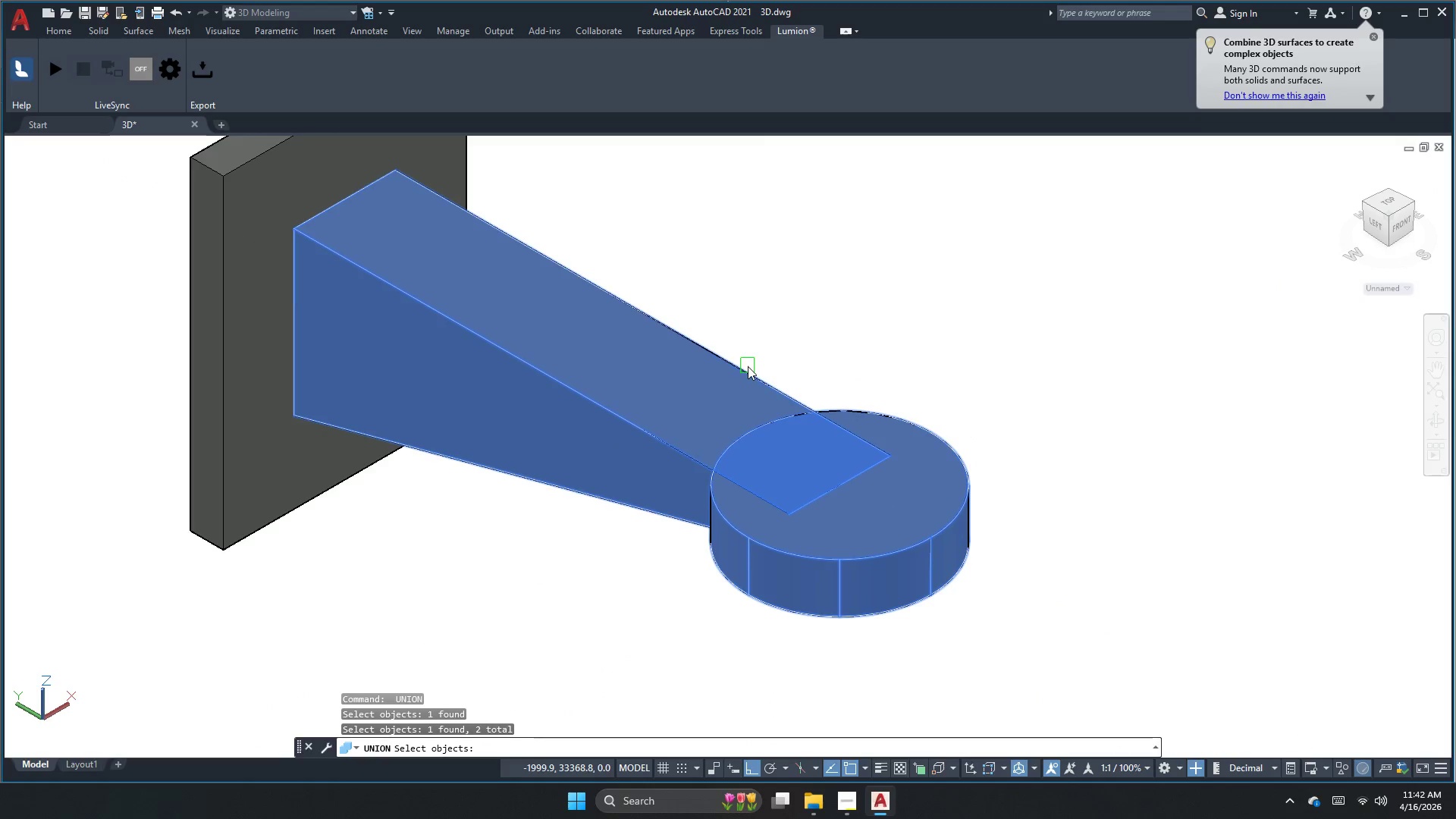 
key(Space)
 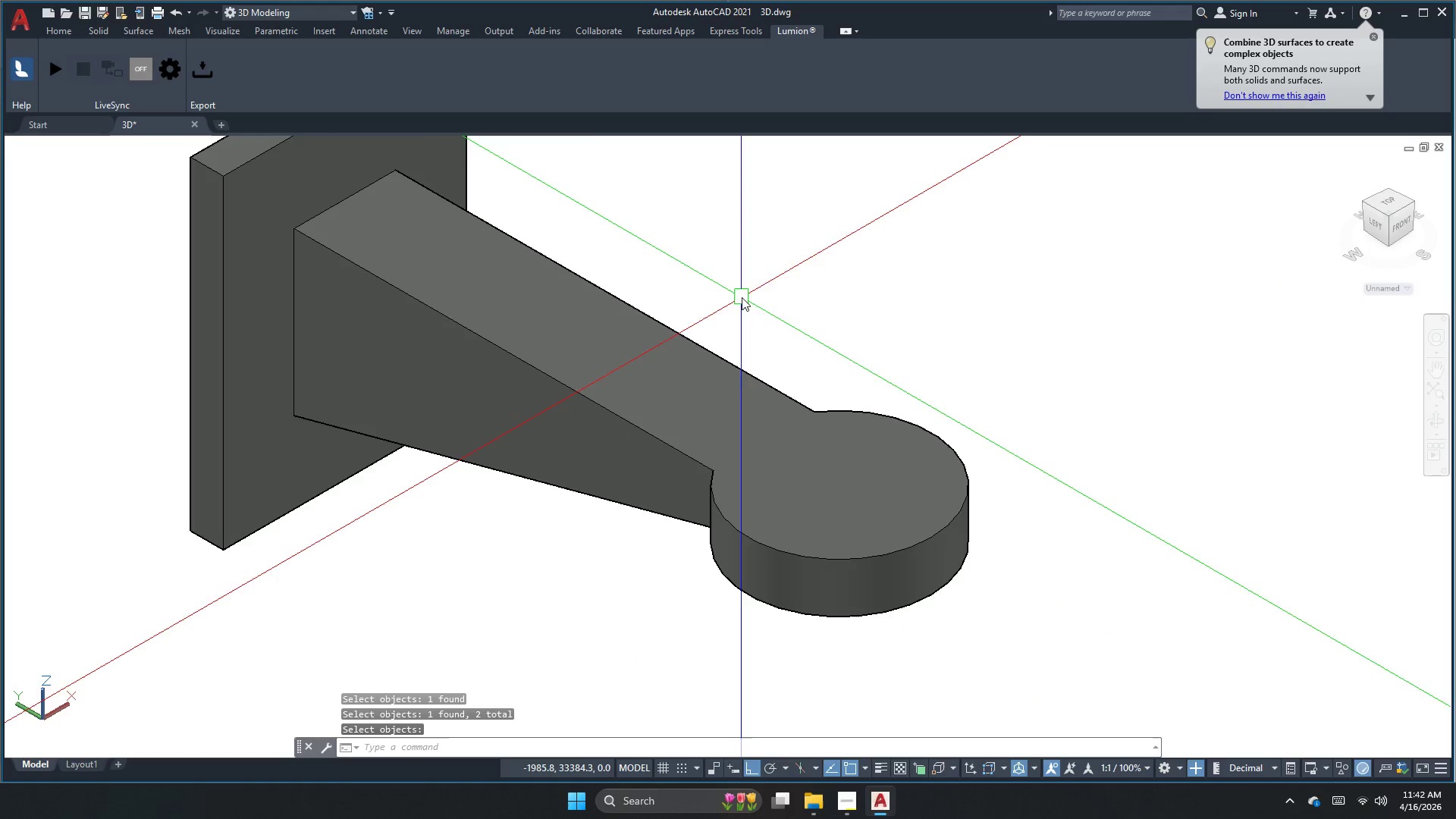 
key(Escape)
 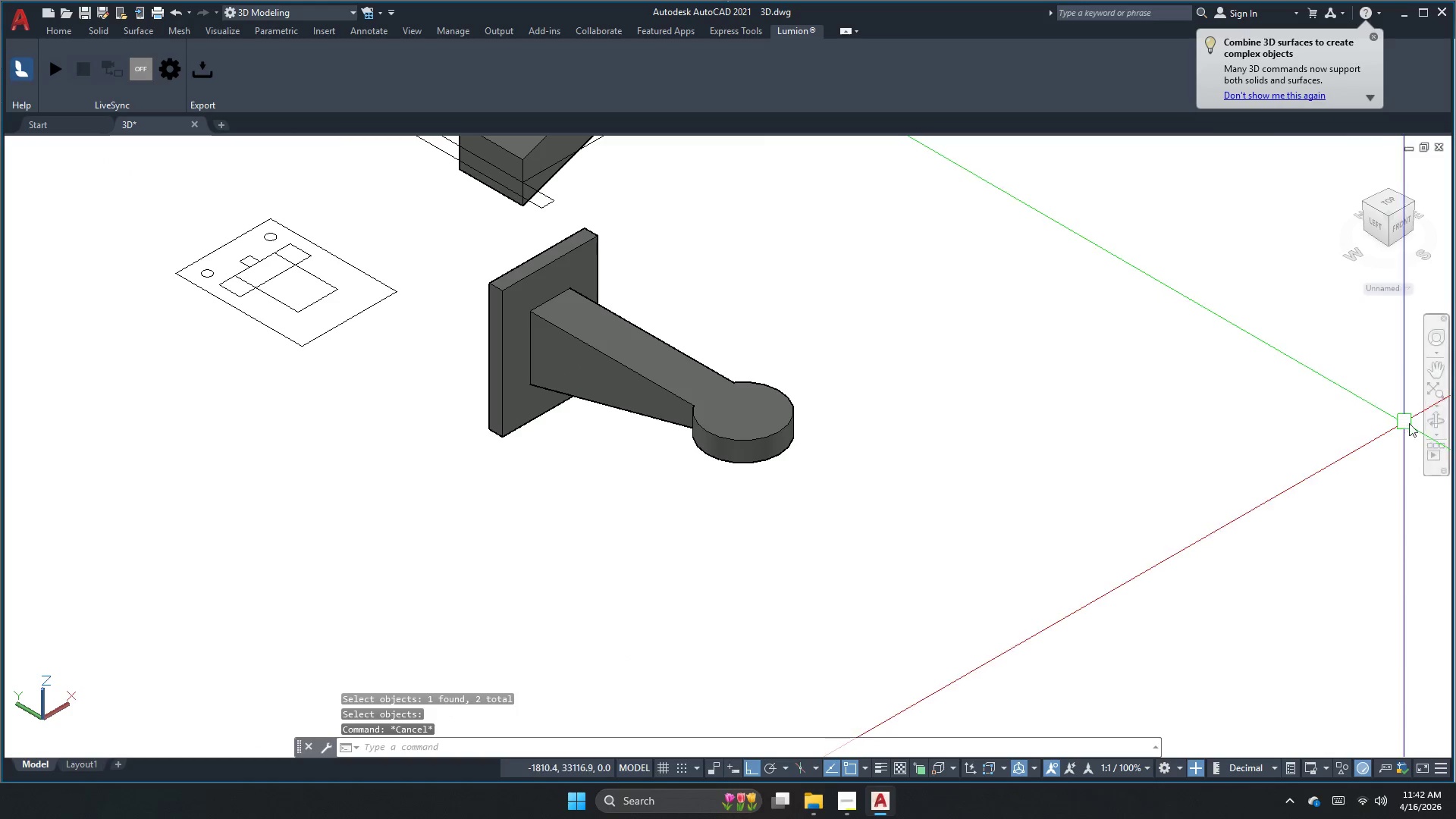 
scroll: coordinate [655, 403], scroll_direction: down, amount: 2.0
 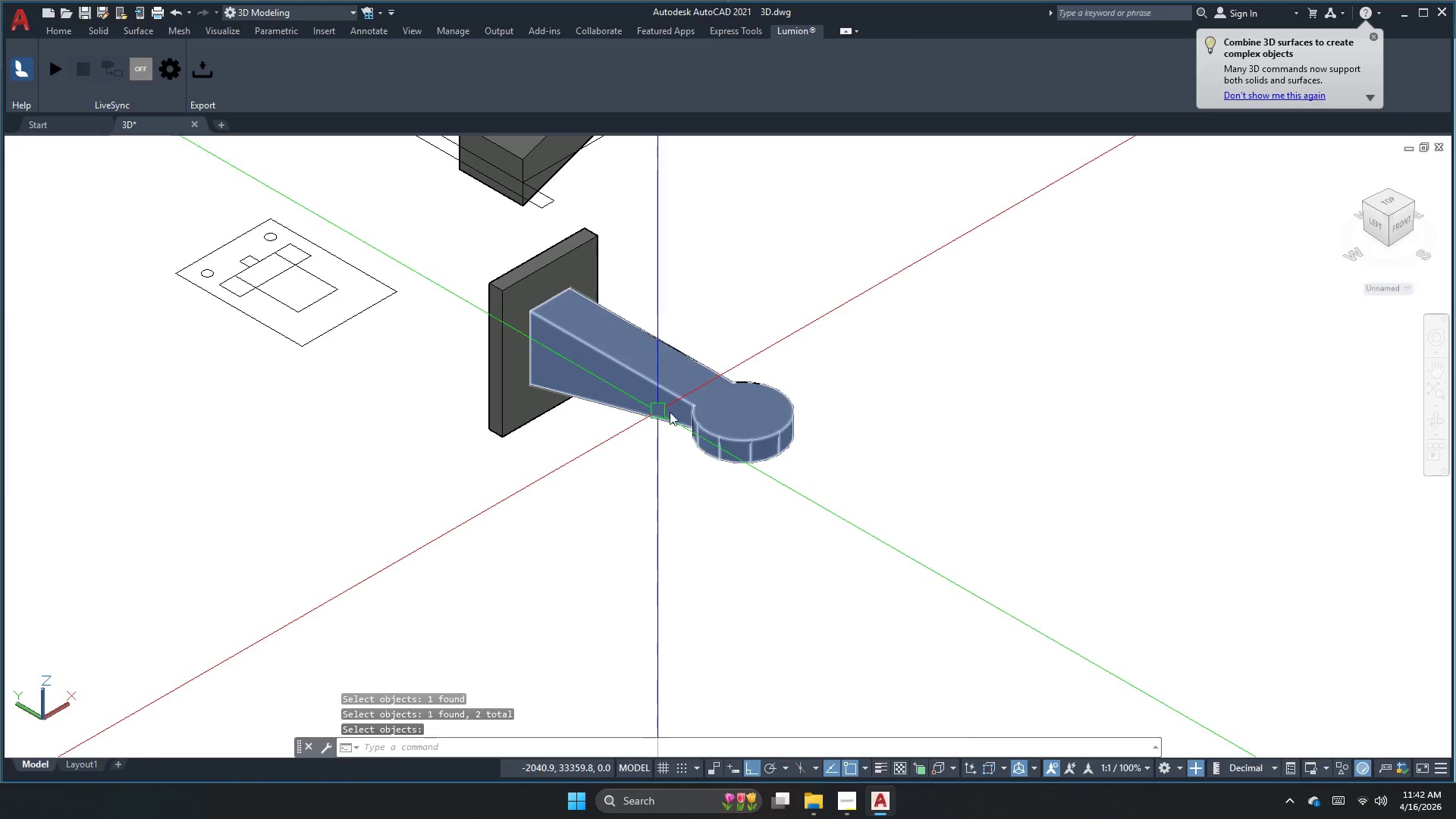 
left_click([1439, 428])
 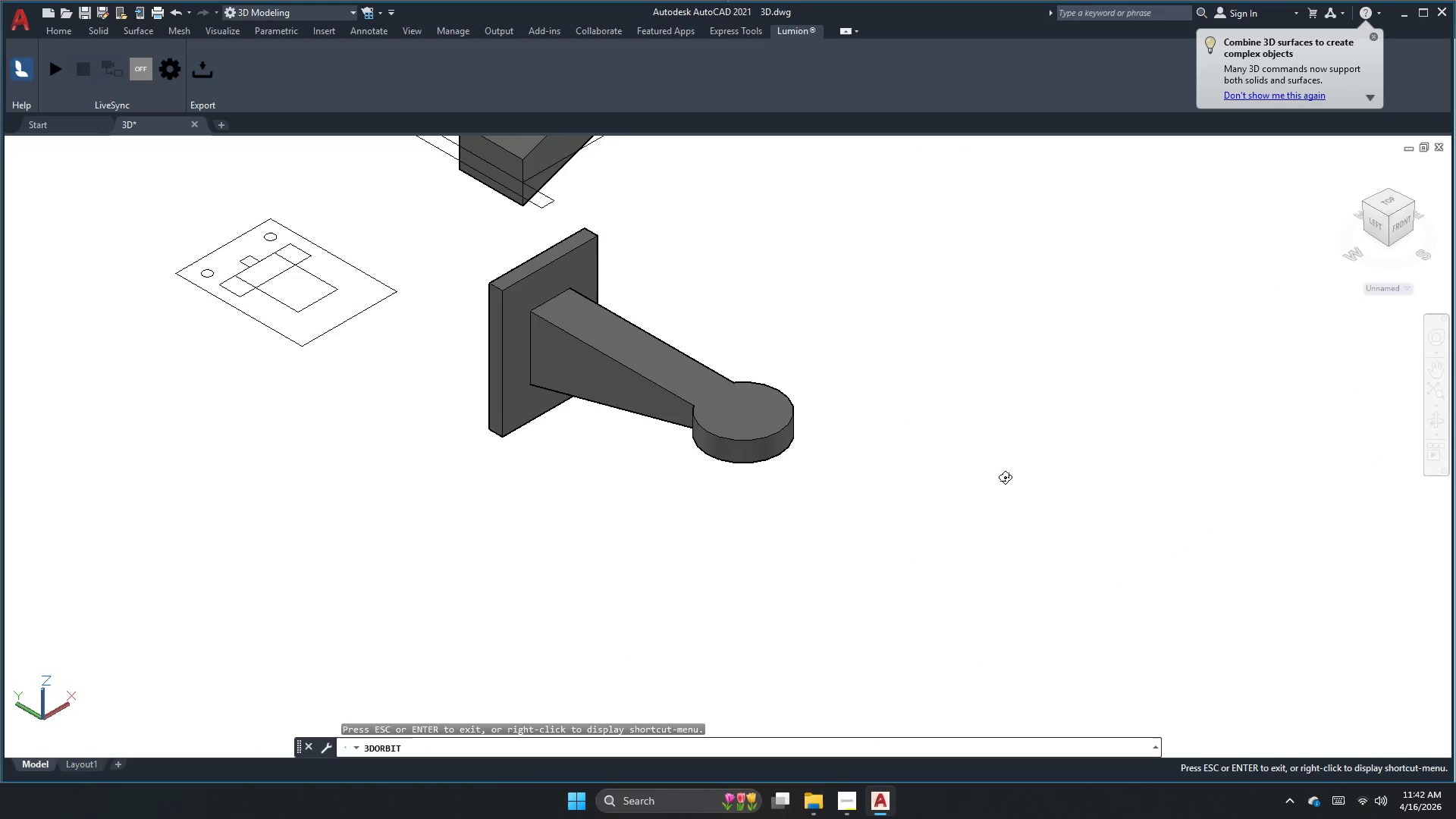 
left_click_drag(start_coordinate=[805, 526], to_coordinate=[905, 507])
 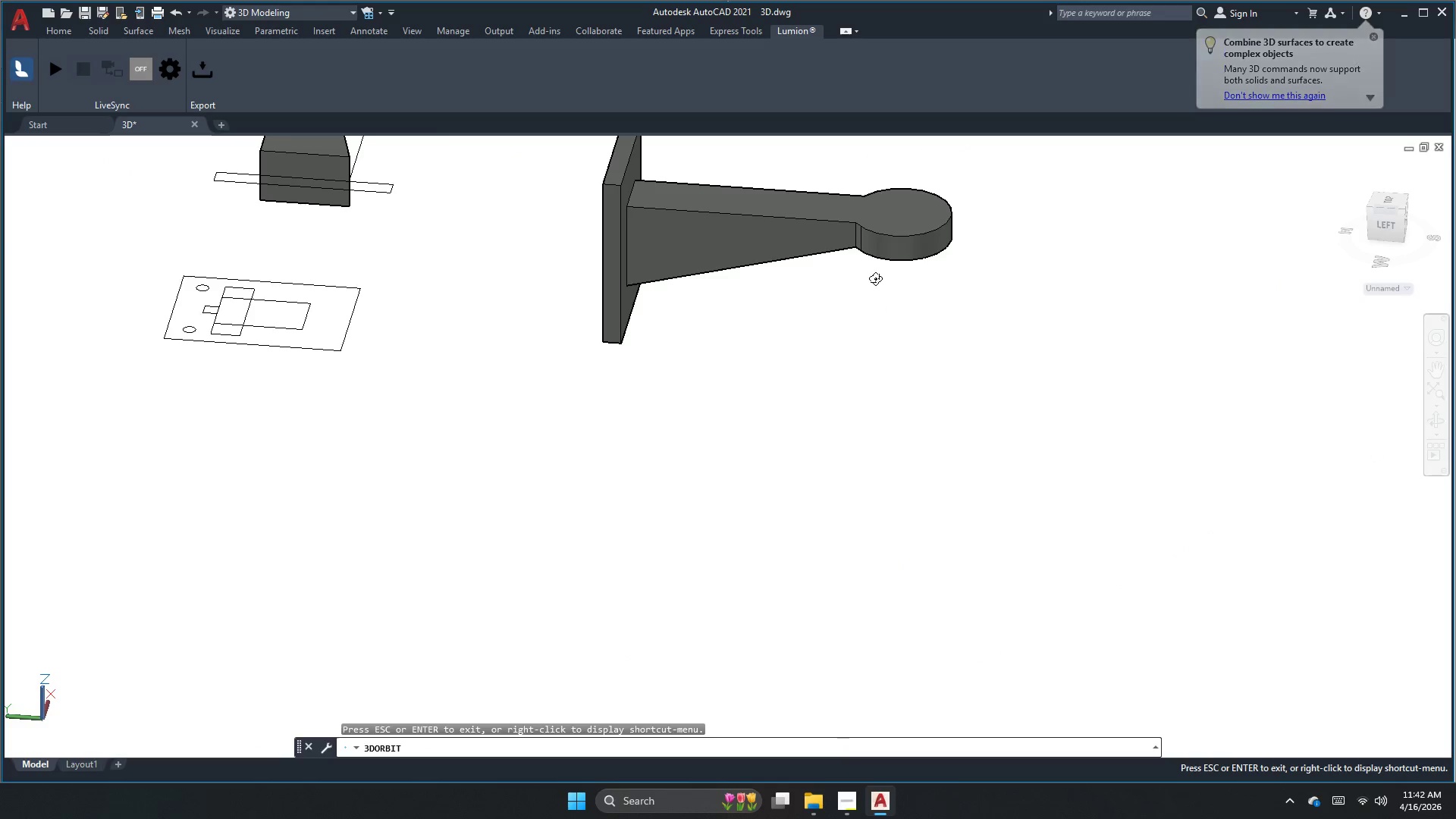 
scroll: coordinate [854, 205], scroll_direction: up, amount: 9.0
 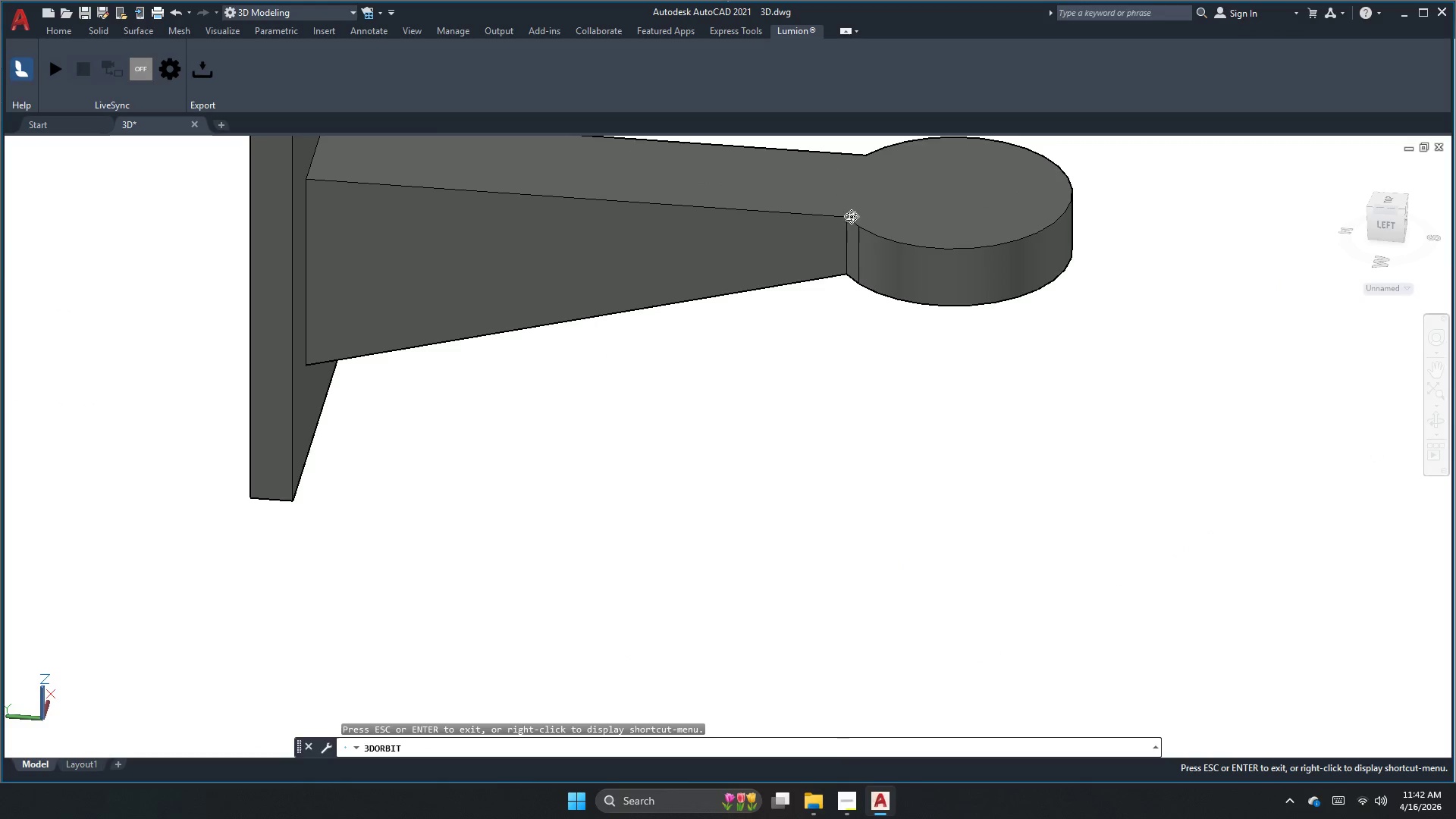 
key(Escape)
 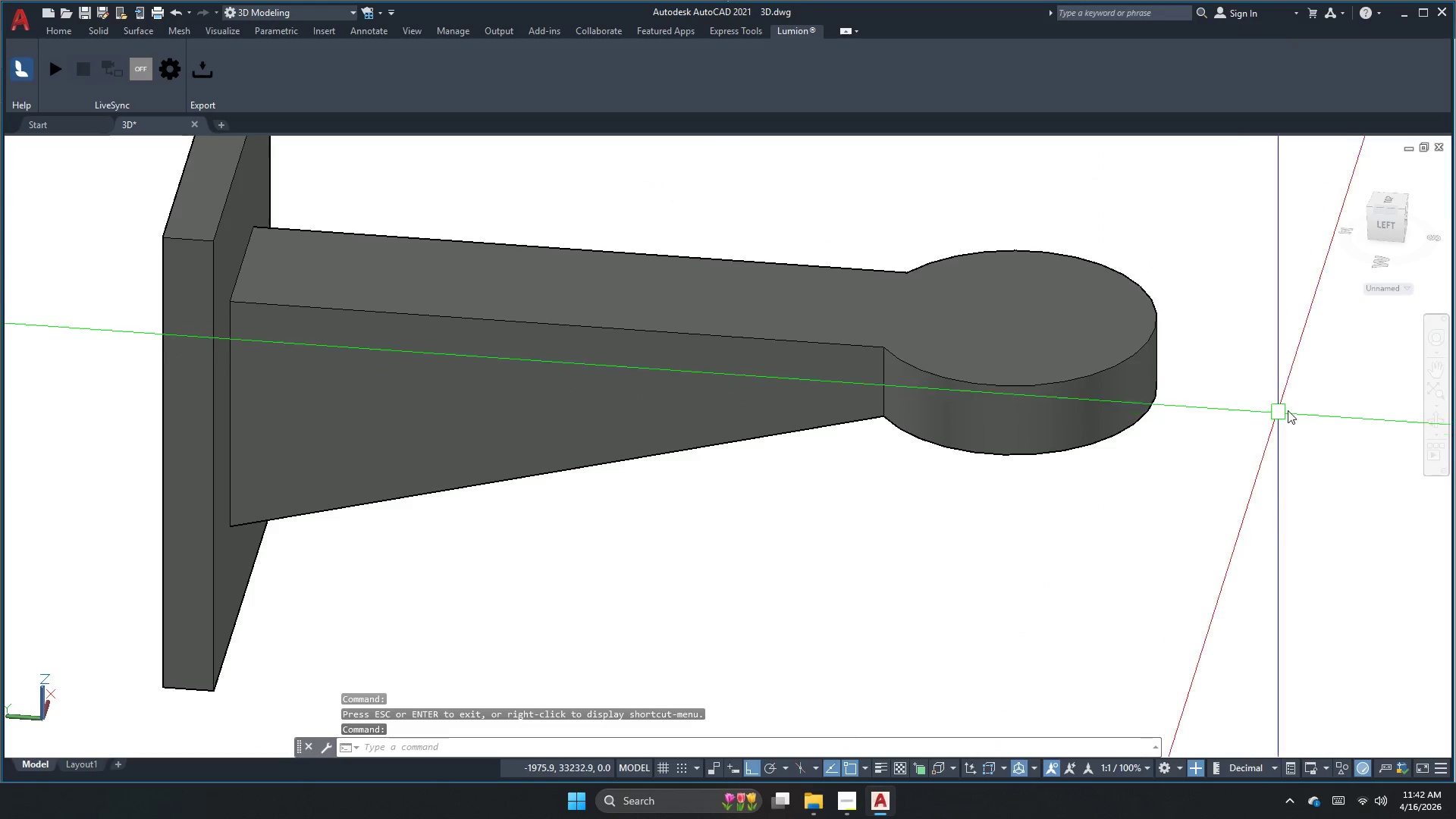 
scroll: coordinate [855, 219], scroll_direction: up, amount: 2.0
 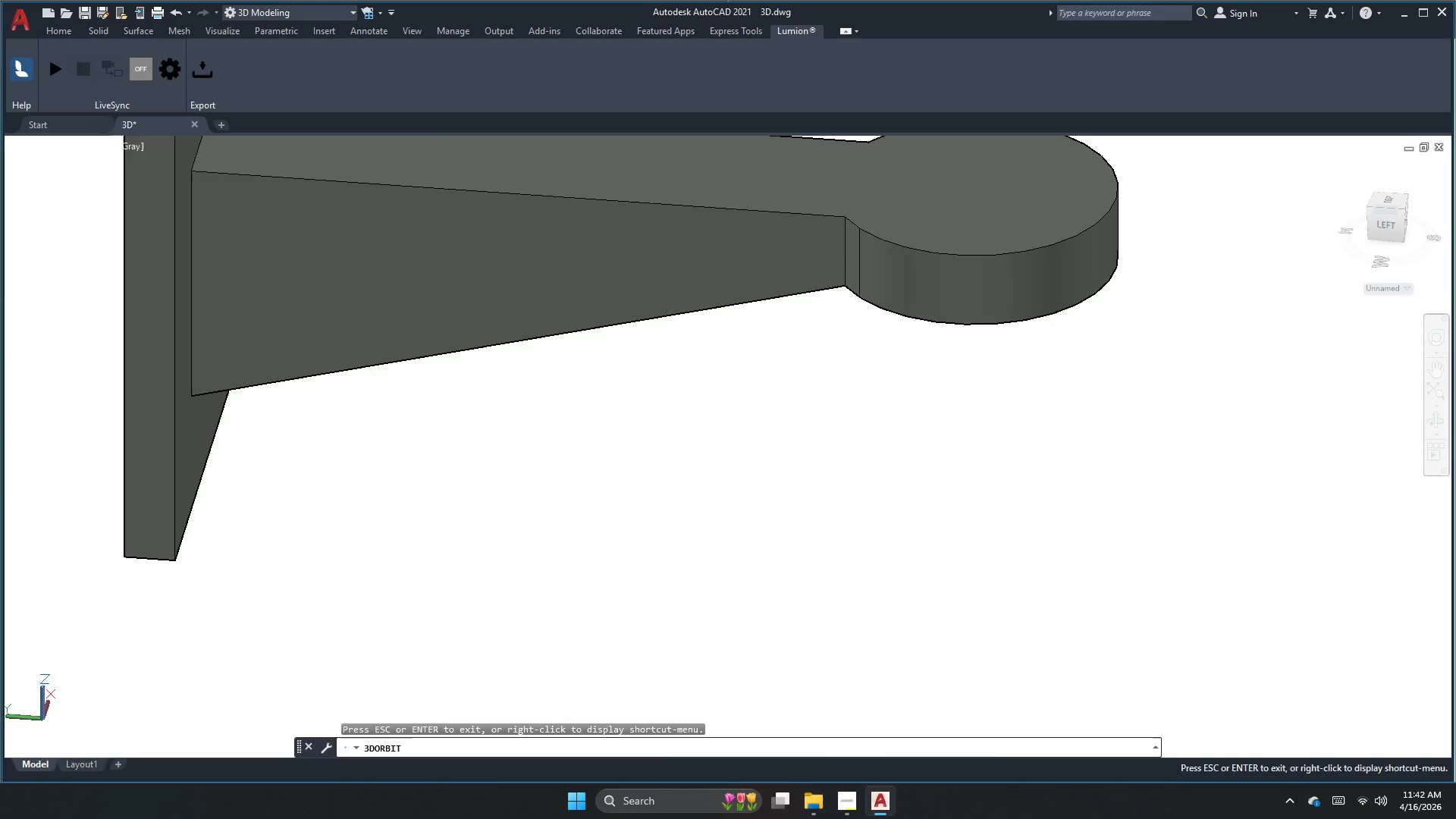 
left_click([1436, 421])
 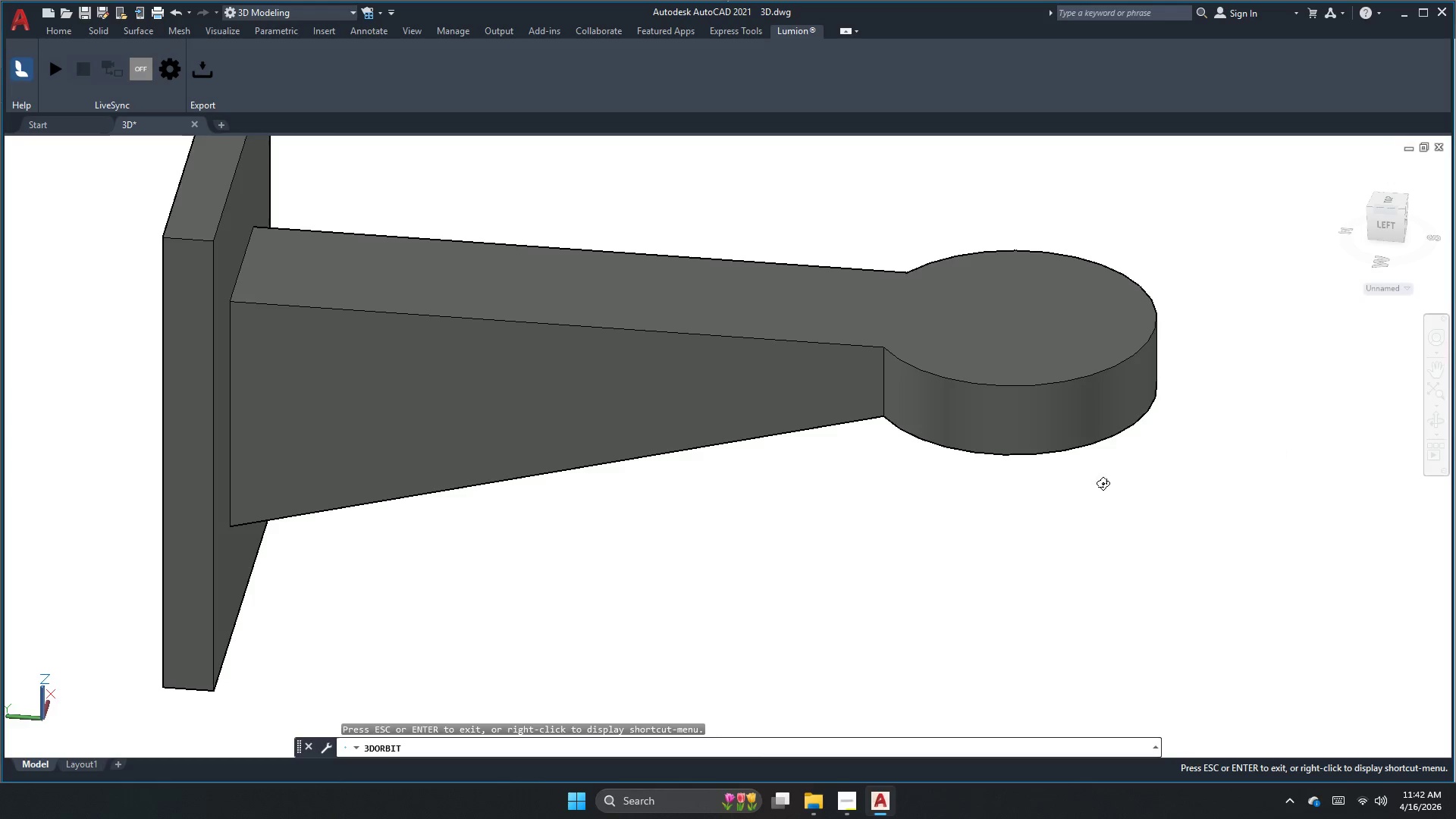 
left_click_drag(start_coordinate=[1053, 476], to_coordinate=[538, 407])
 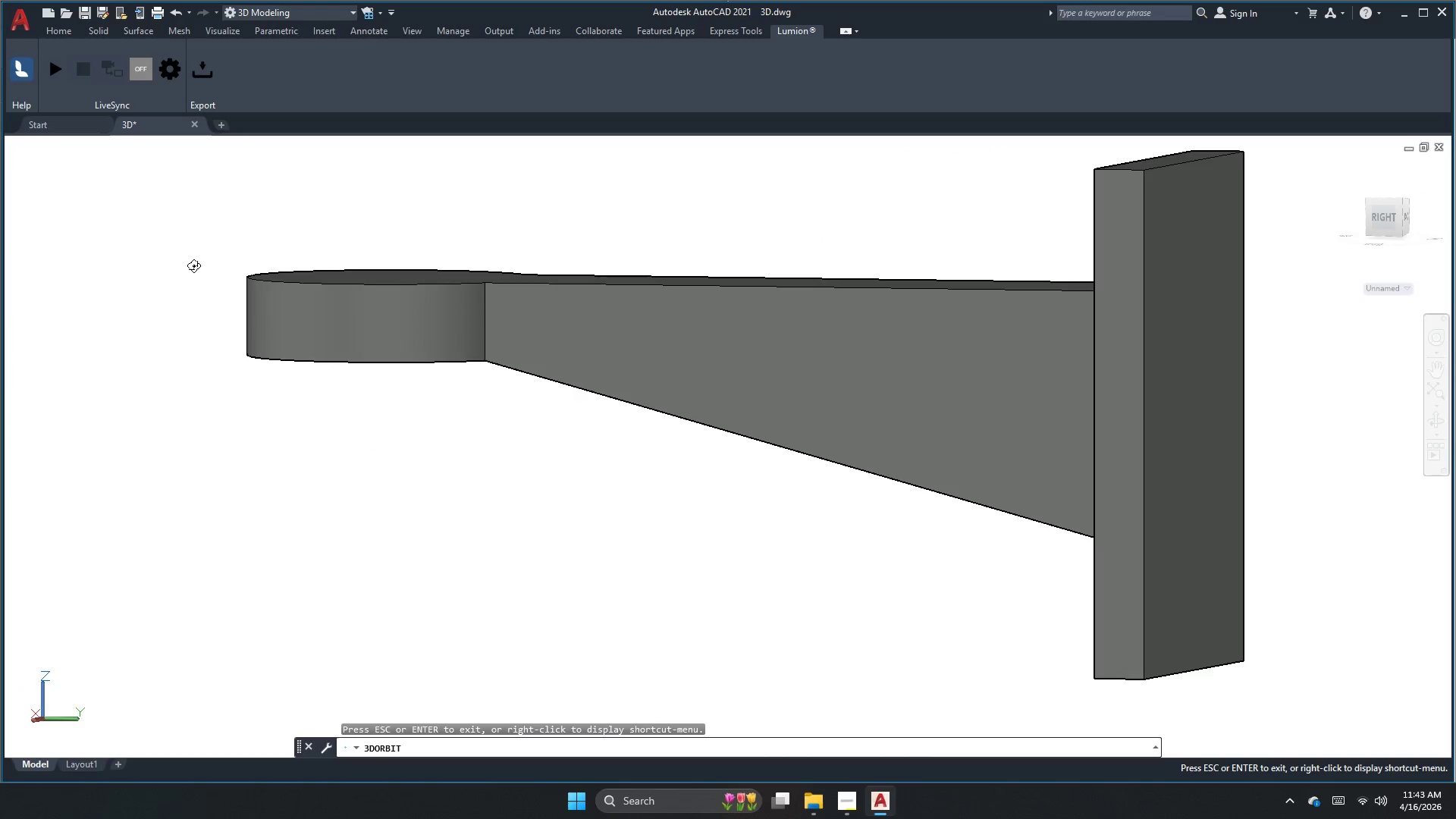 
key(Escape)
 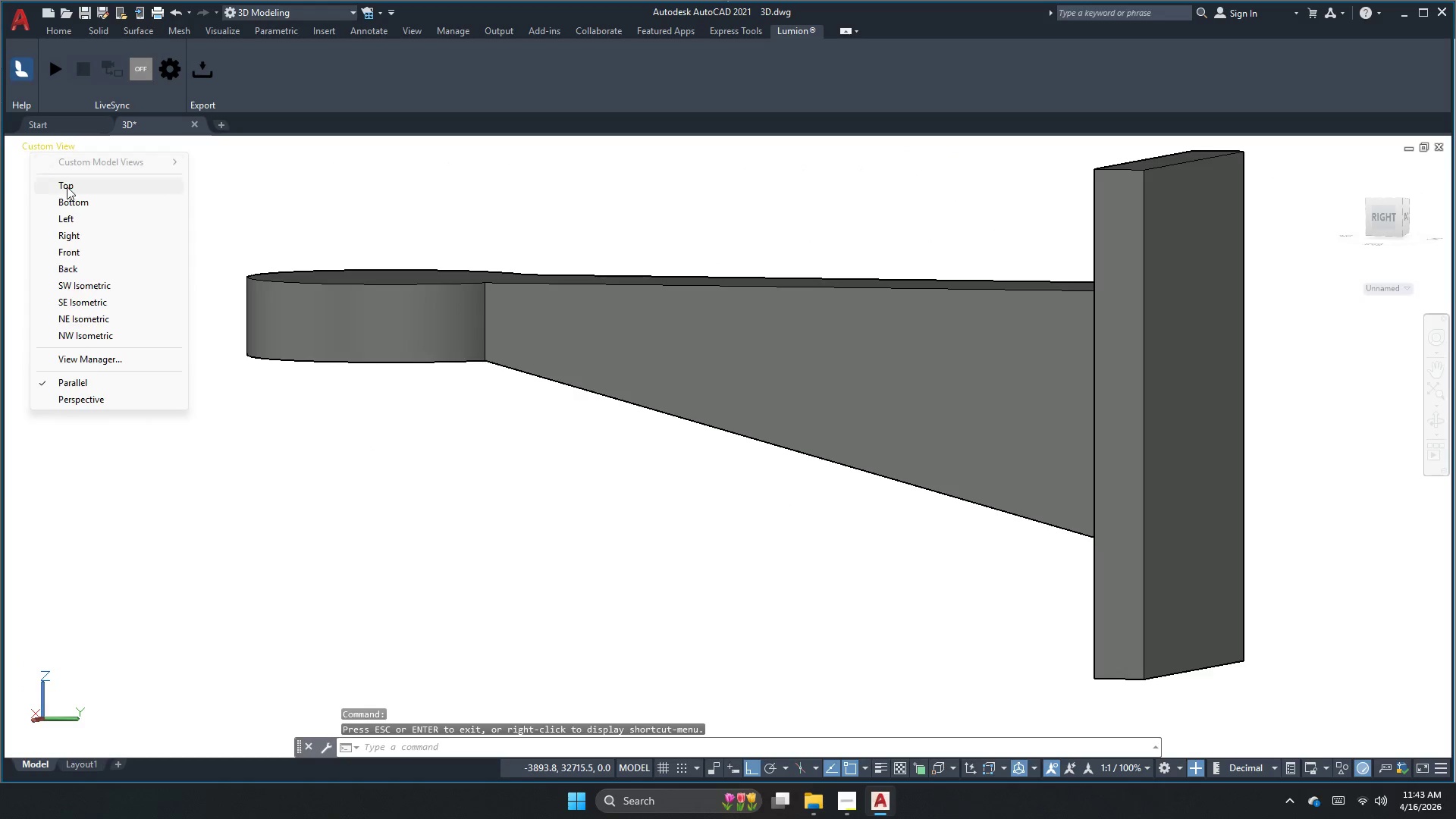 
key(Escape)
 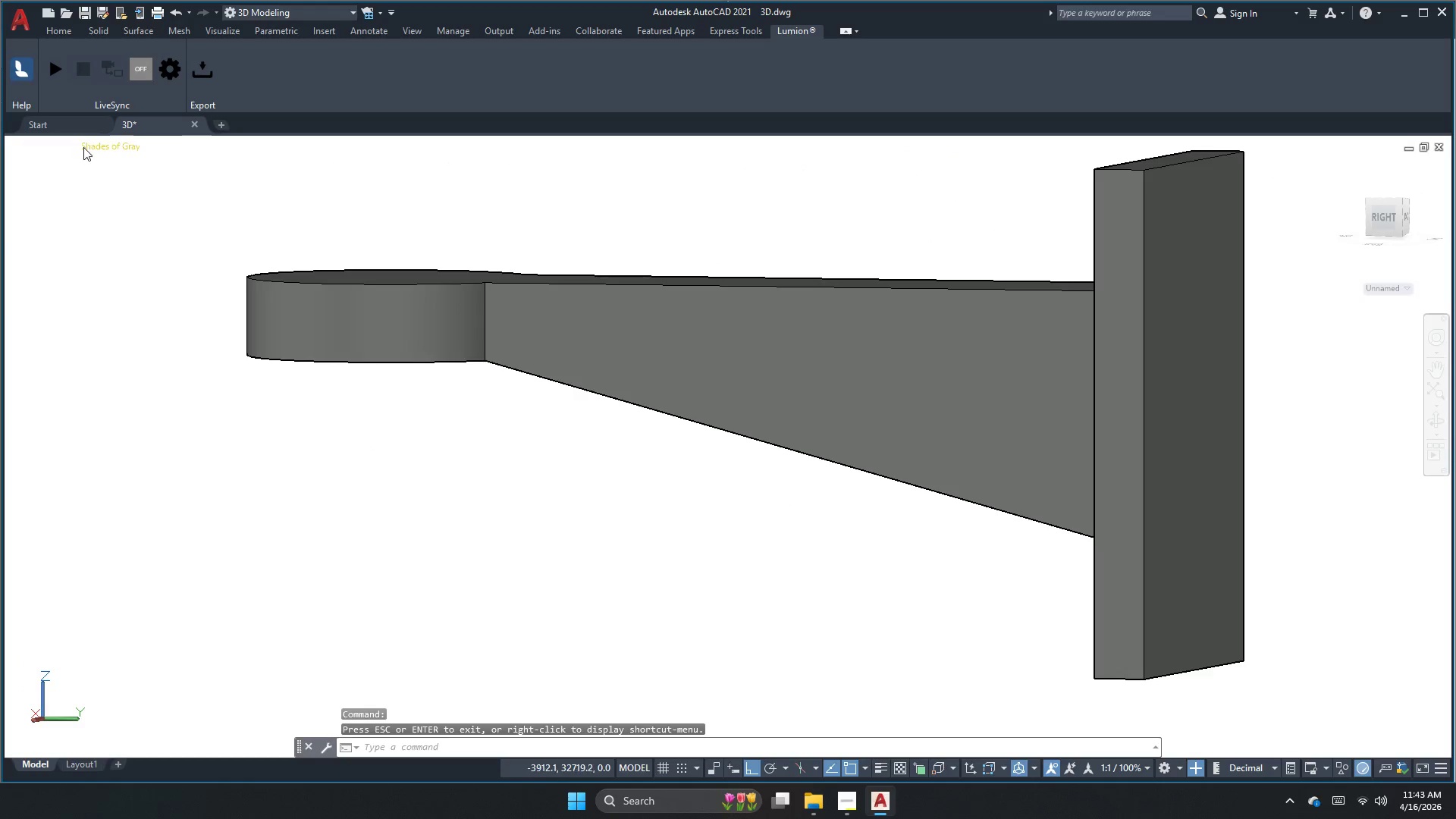 
left_click([87, 146])
 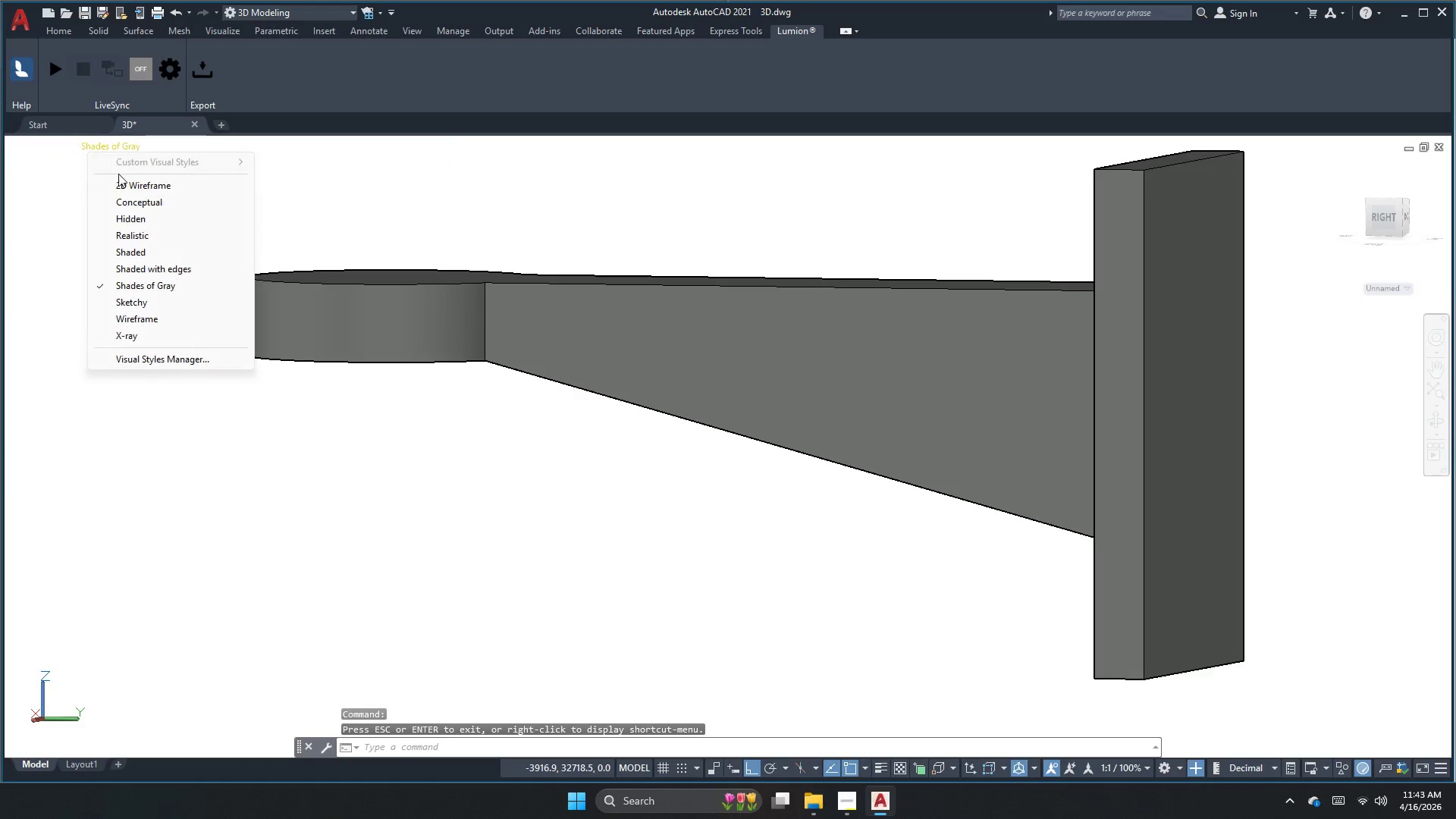 
left_click_drag(start_coordinate=[121, 178], to_coordinate=[123, 184])
 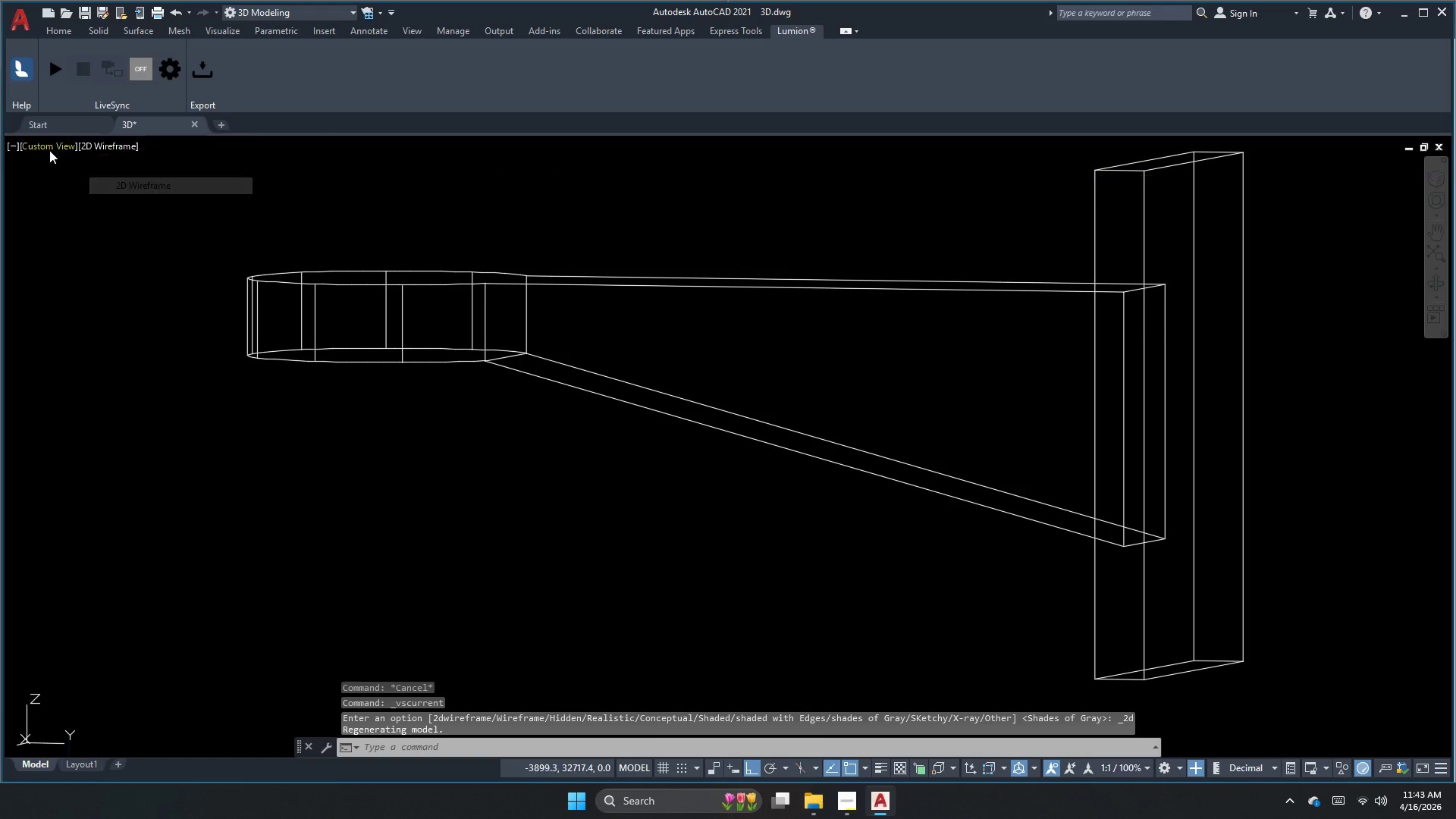 
left_click([47, 145])
 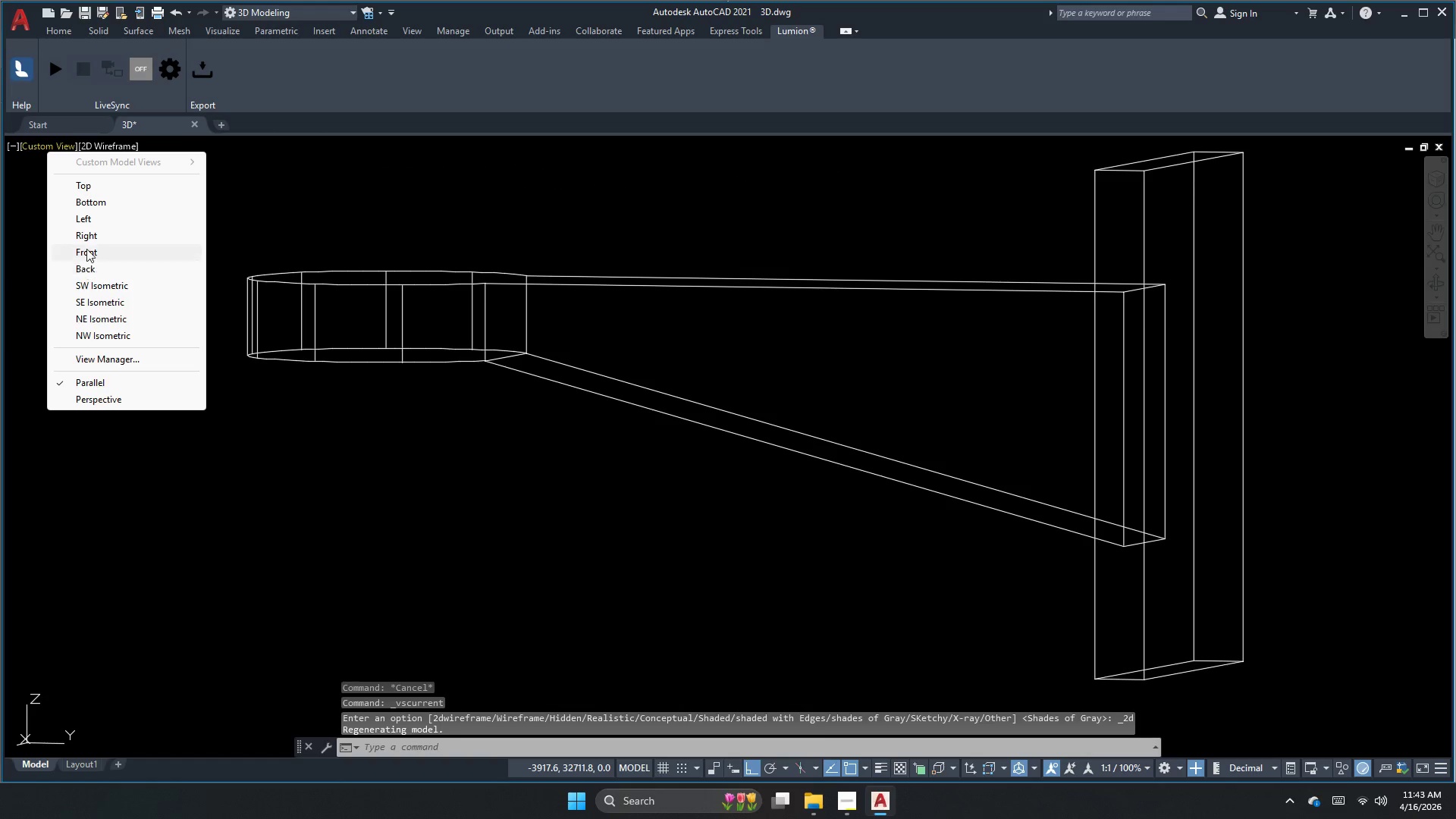 
double_click([90, 242])
 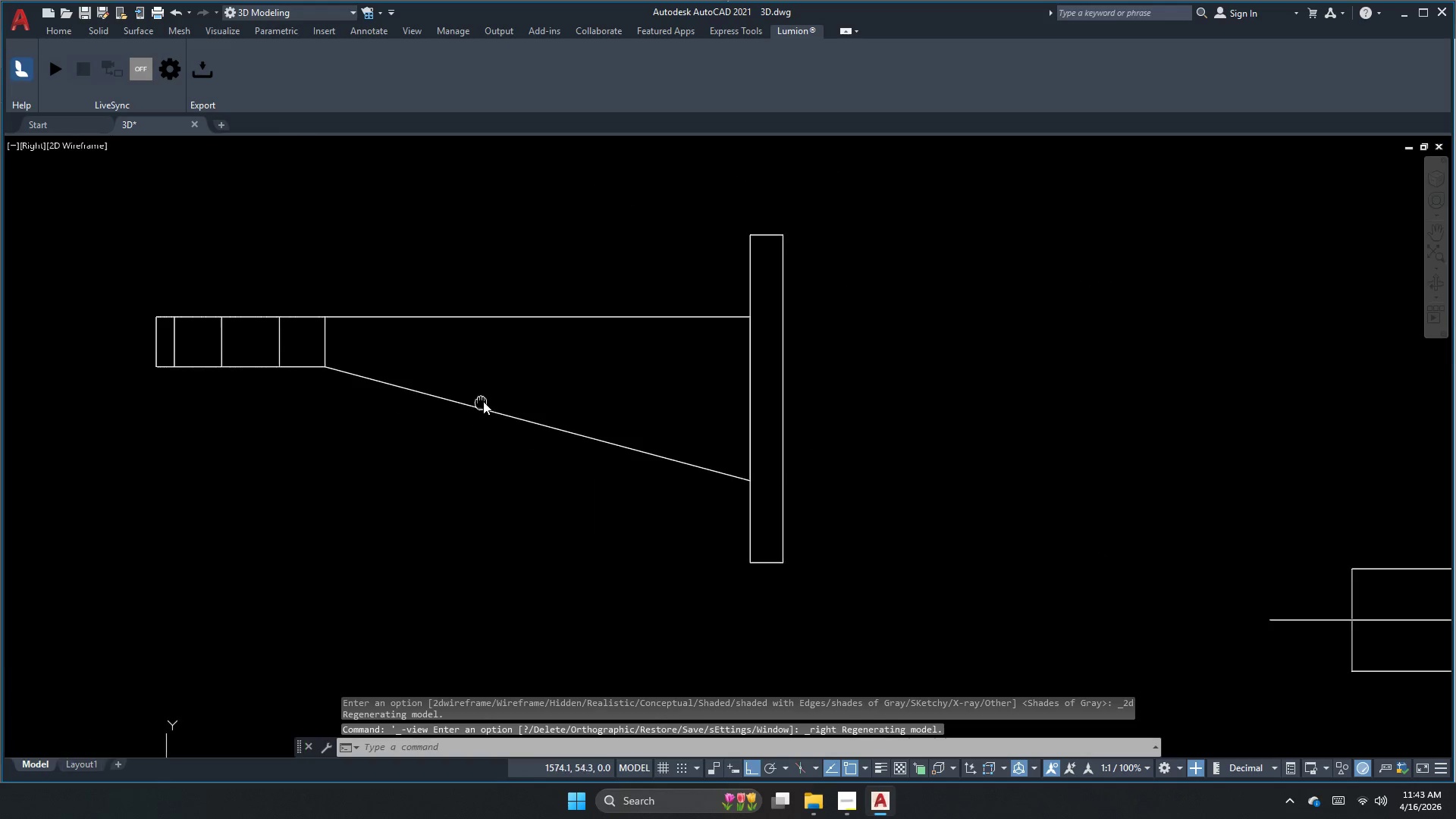 
key(Escape)
key(Escape)
type(dli )
 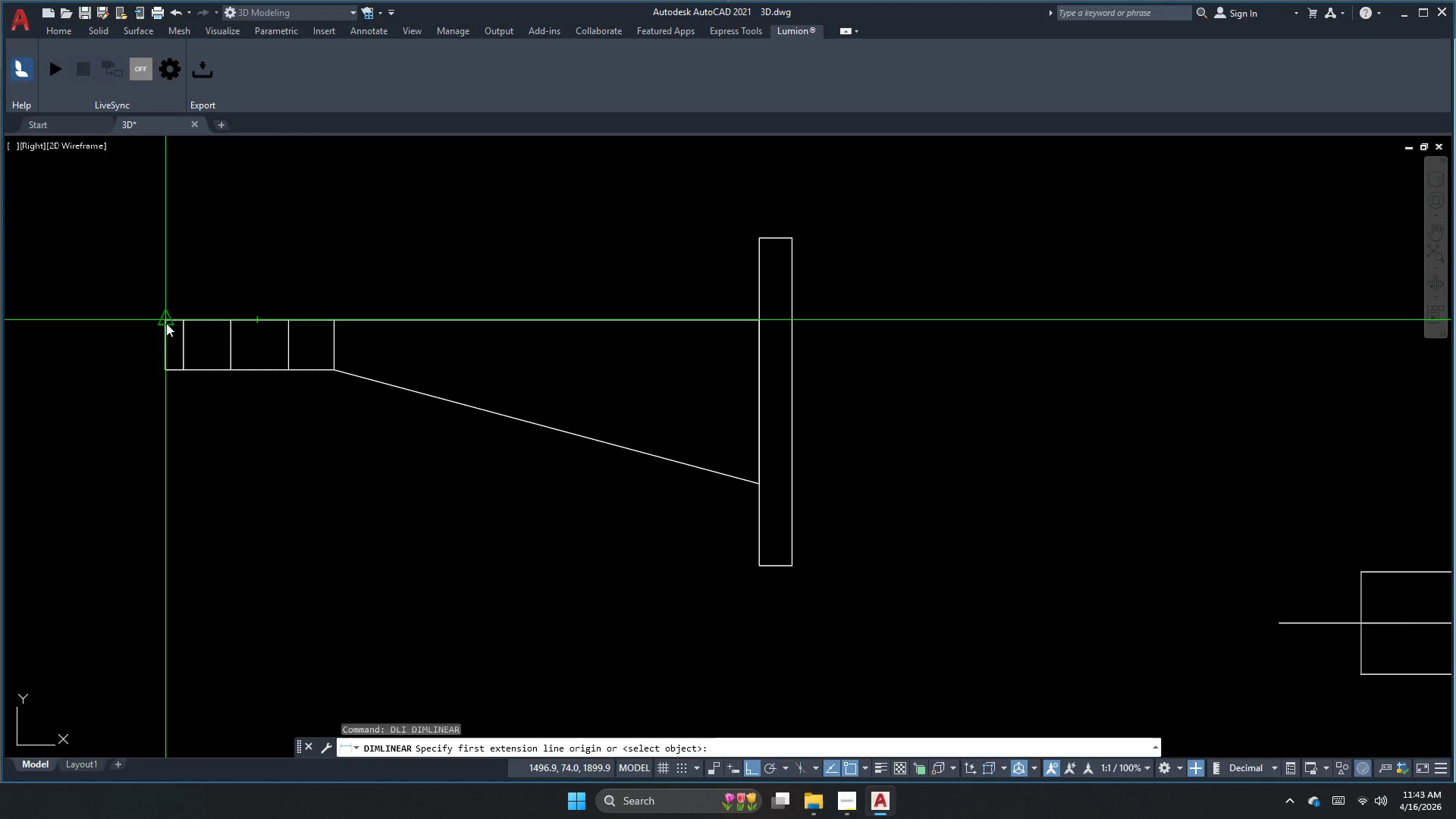 
left_click_drag(start_coordinate=[167, 320], to_coordinate=[171, 325])
 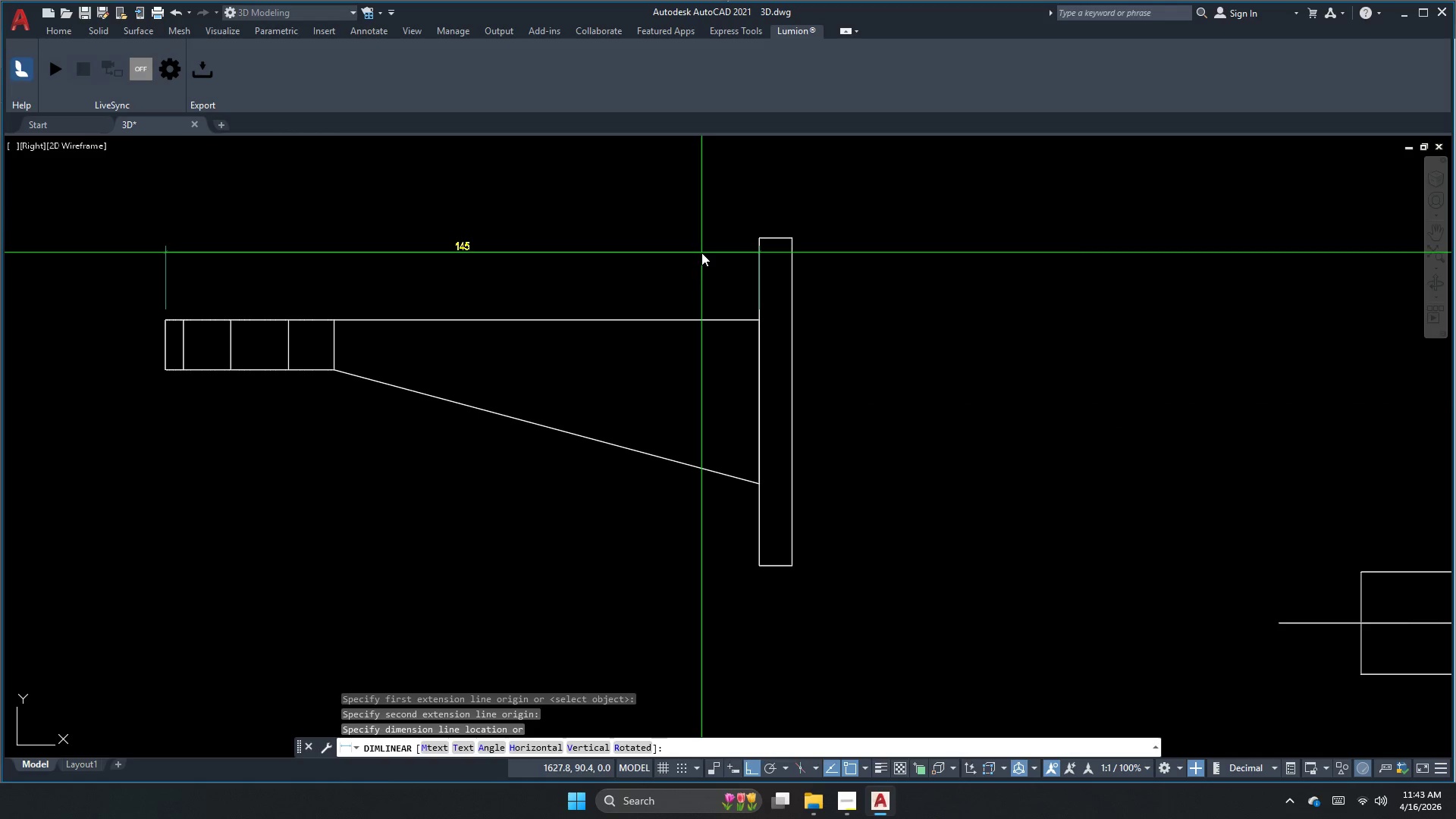 
left_click([664, 253])
 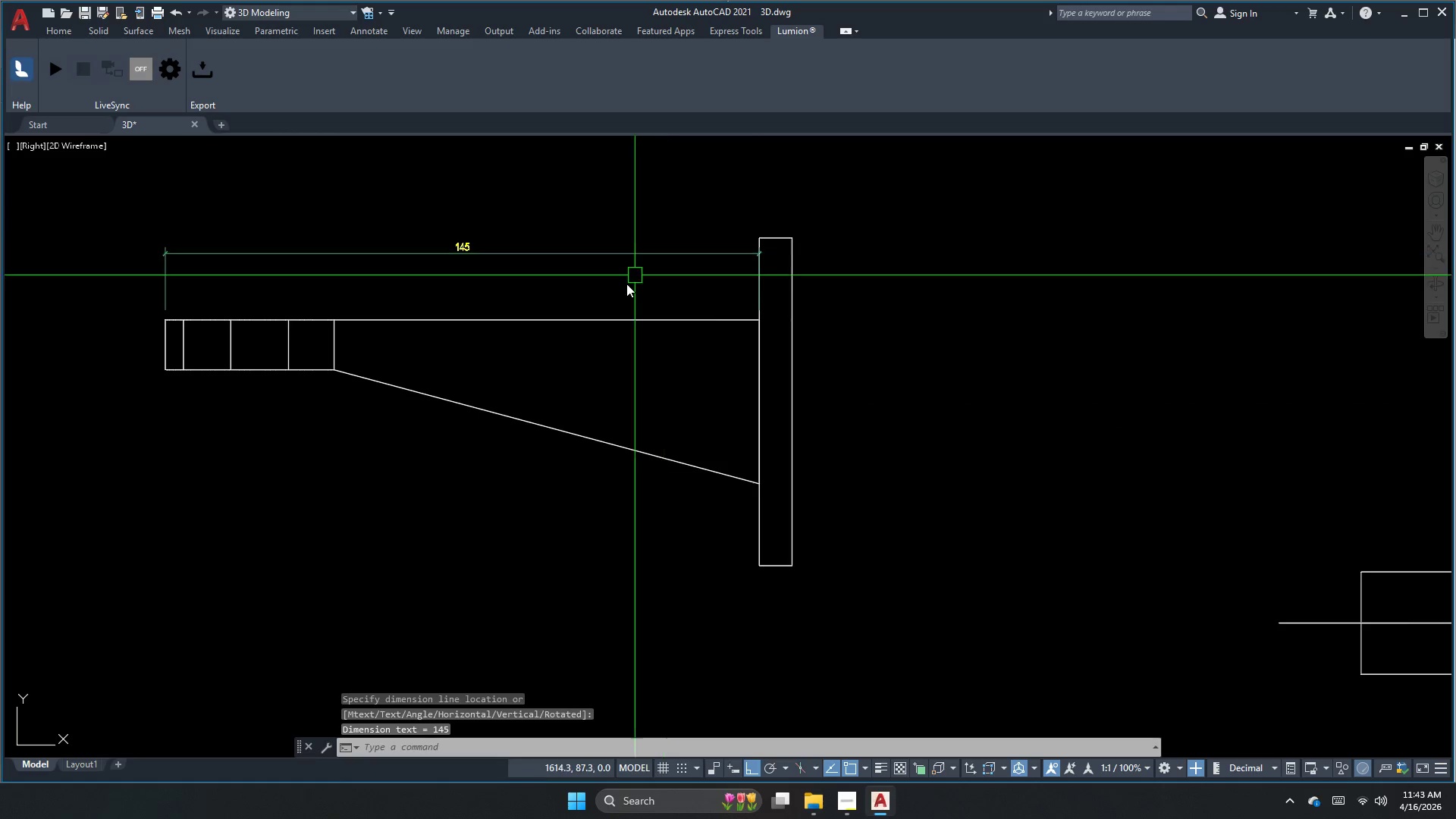 
left_click_drag(start_coordinate=[622, 288], to_coordinate=[604, 272])
 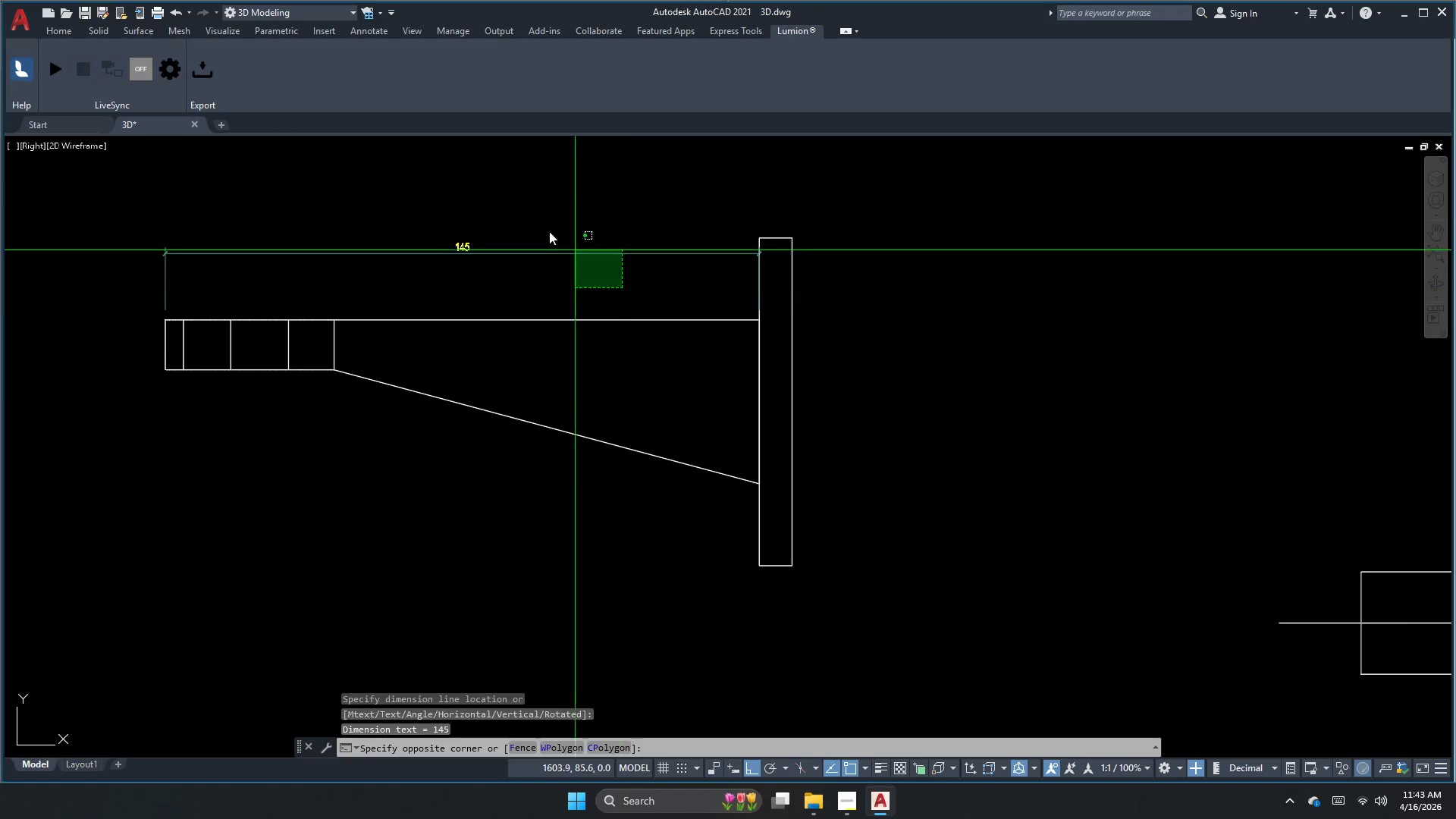 
triple_click([531, 217])
 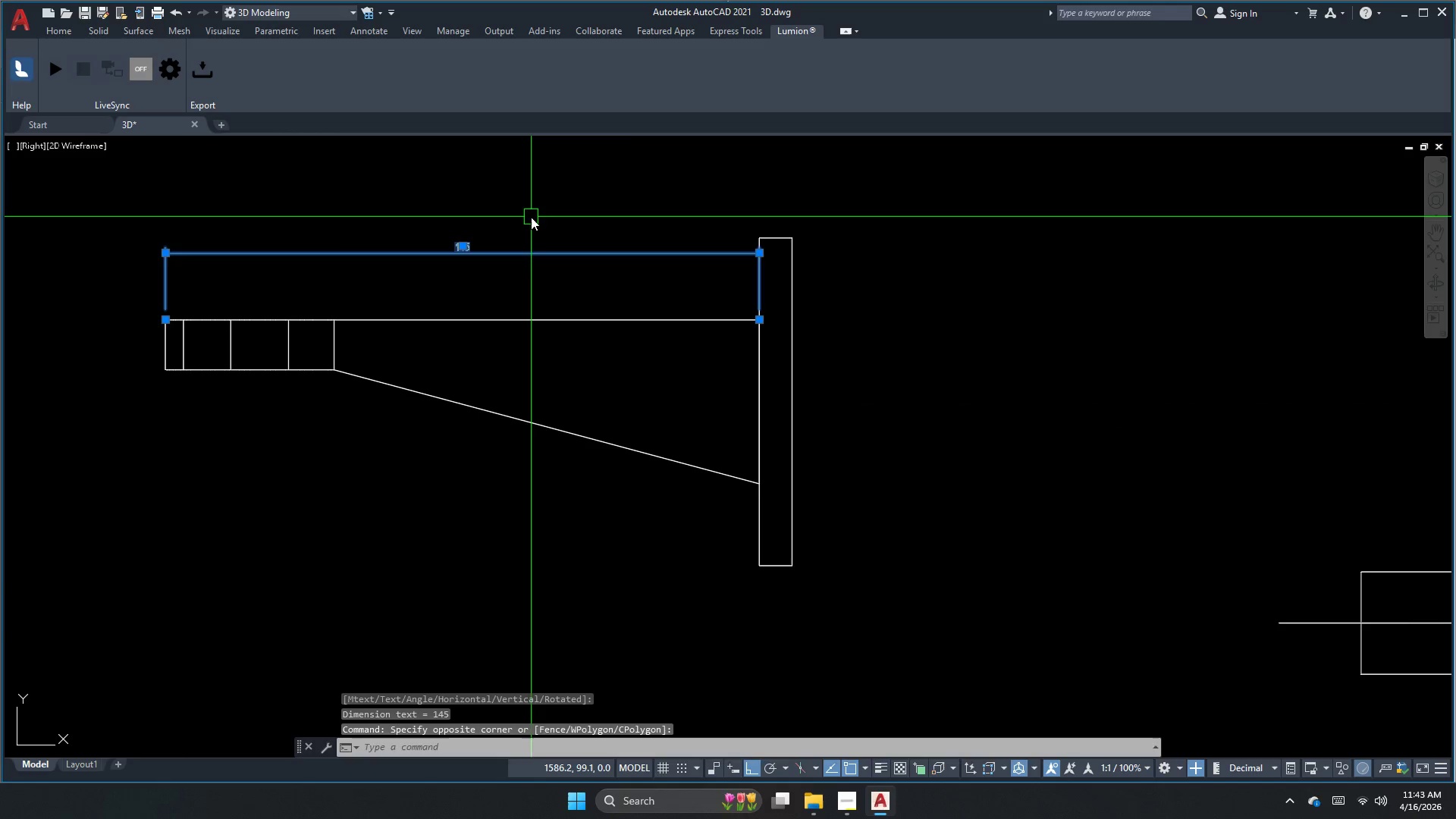 
key(E)
 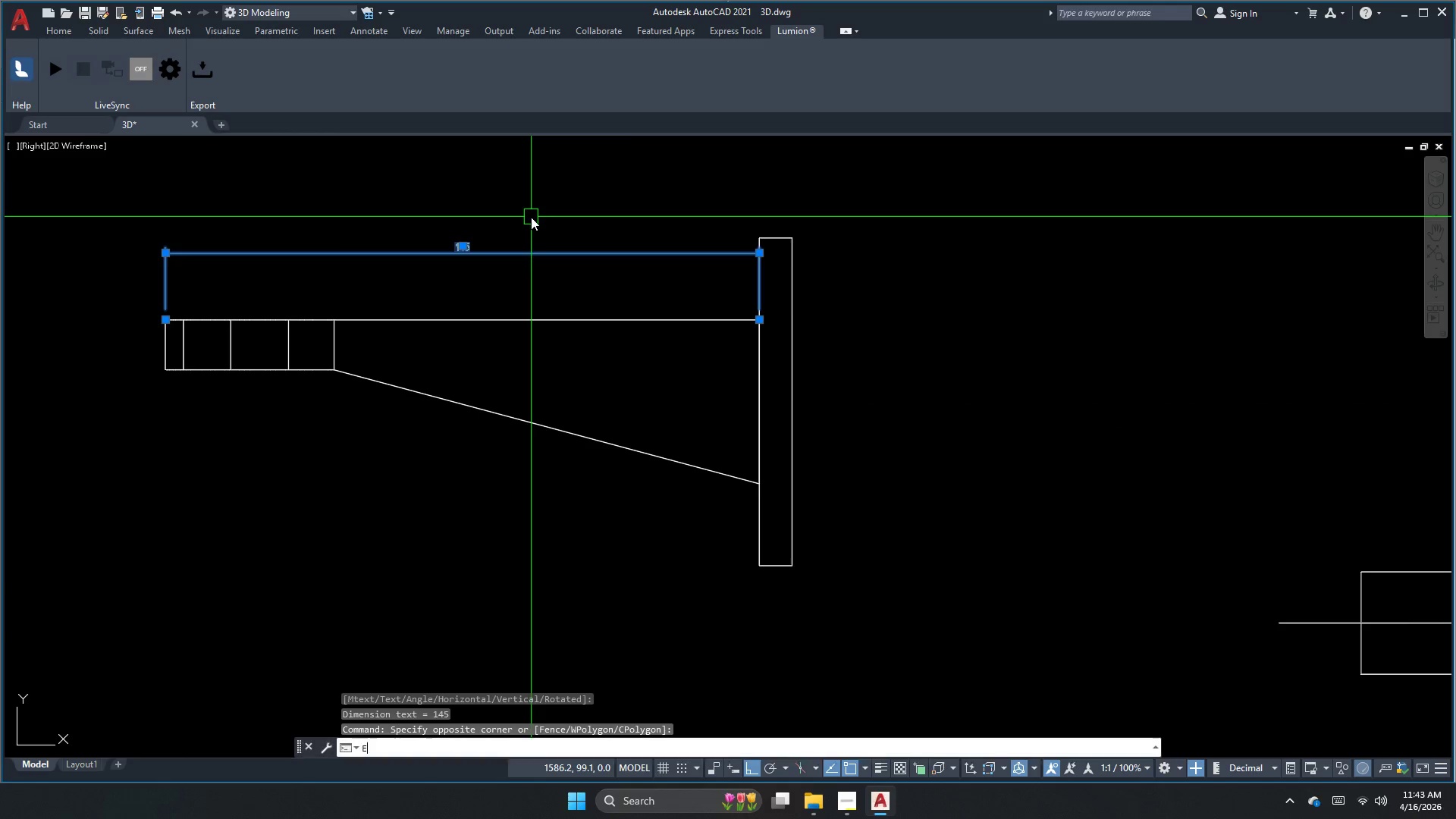 
key(Space)
 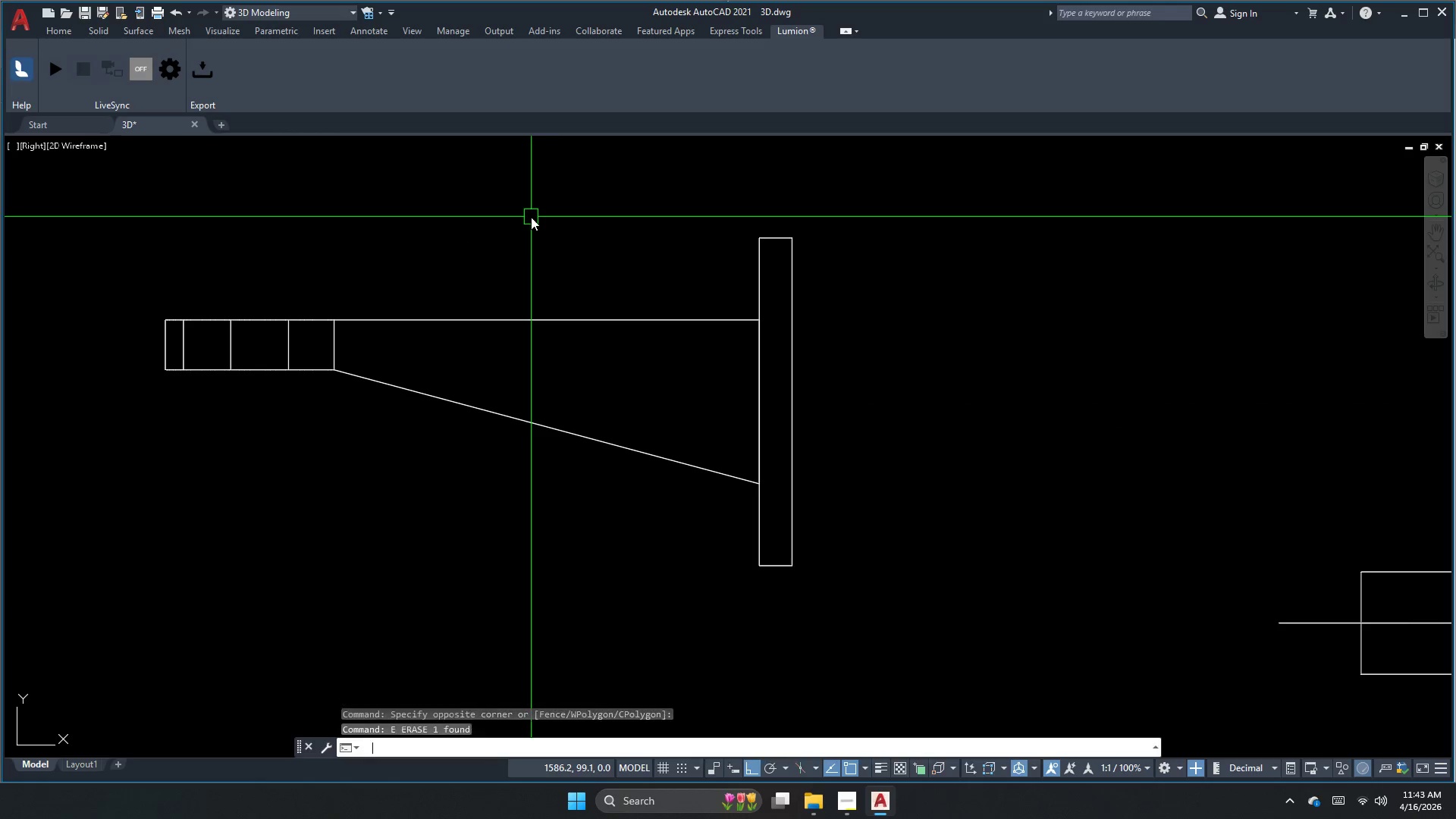 
key(Escape)
 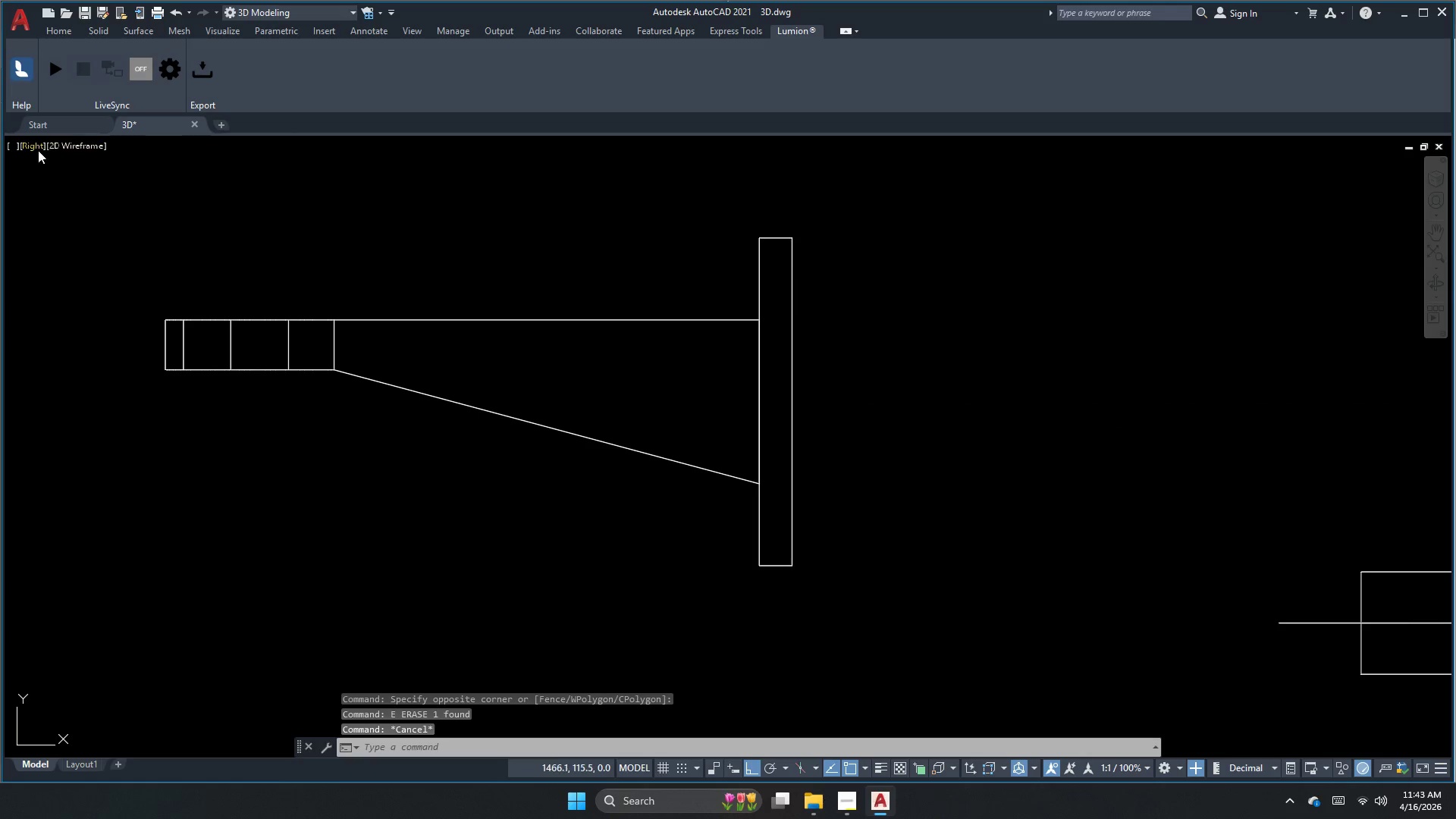 
left_click([35, 148])
 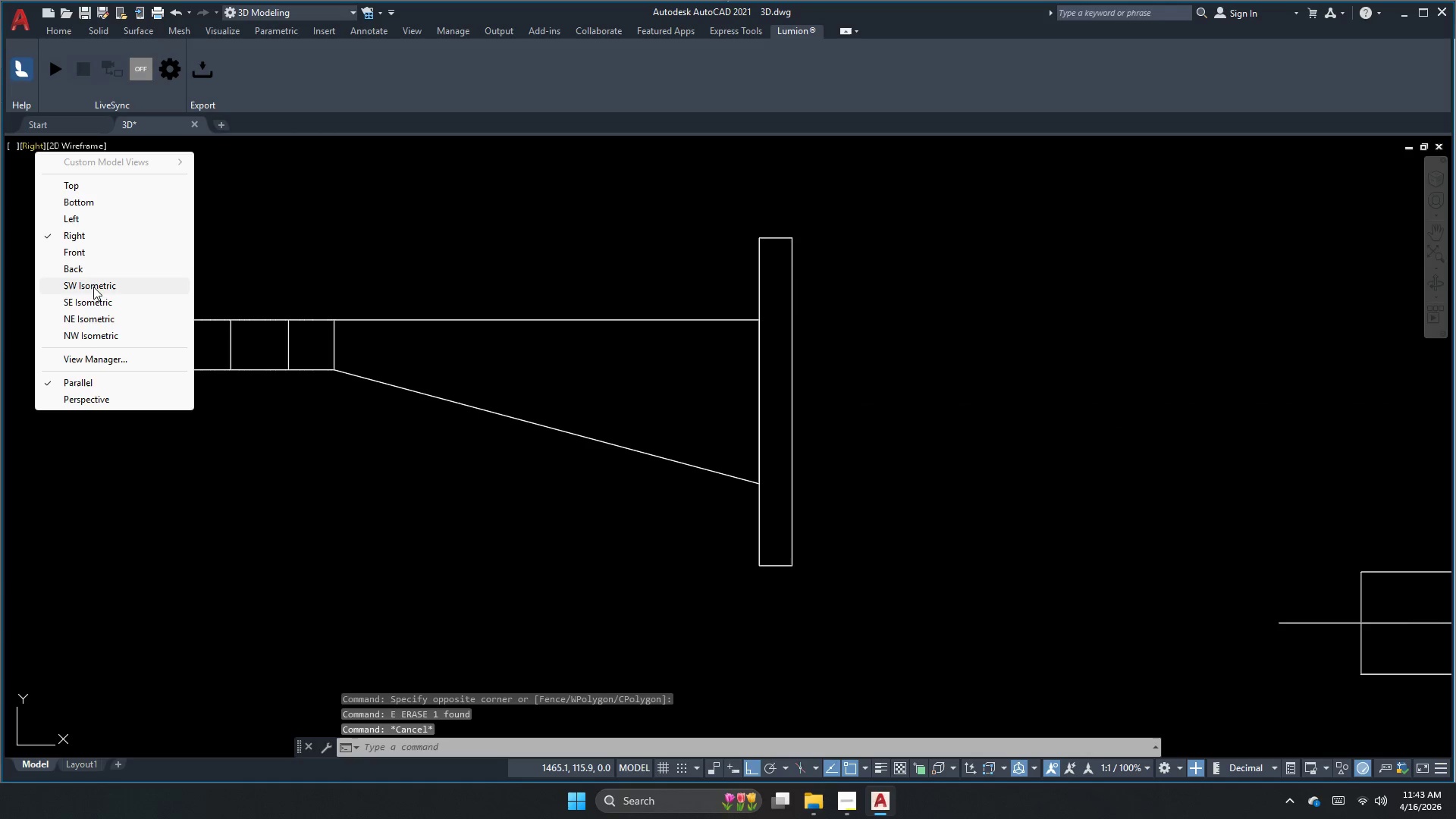 
left_click([93, 287])
 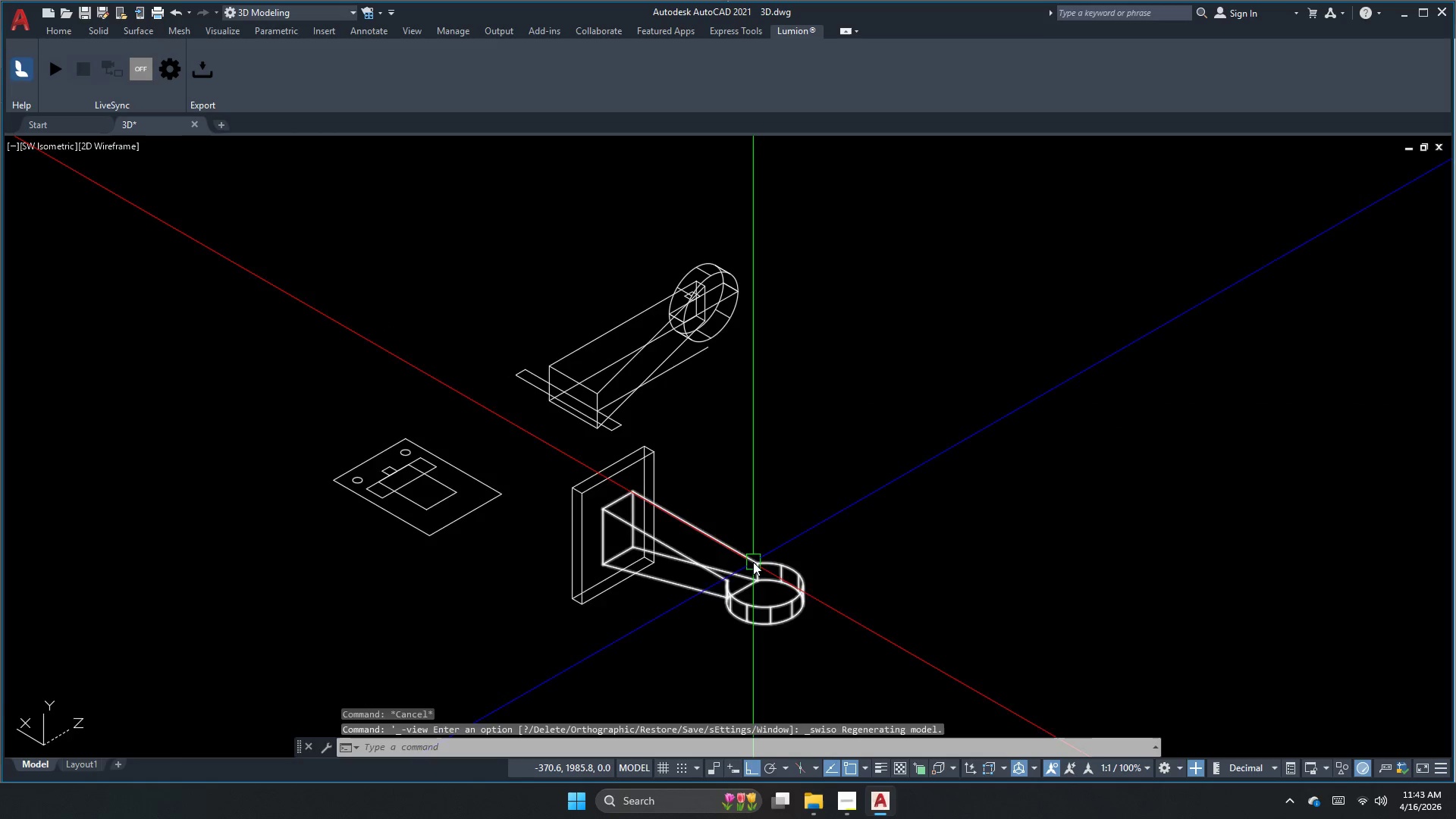 
left_click_drag(start_coordinate=[682, 600], to_coordinate=[667, 598])
 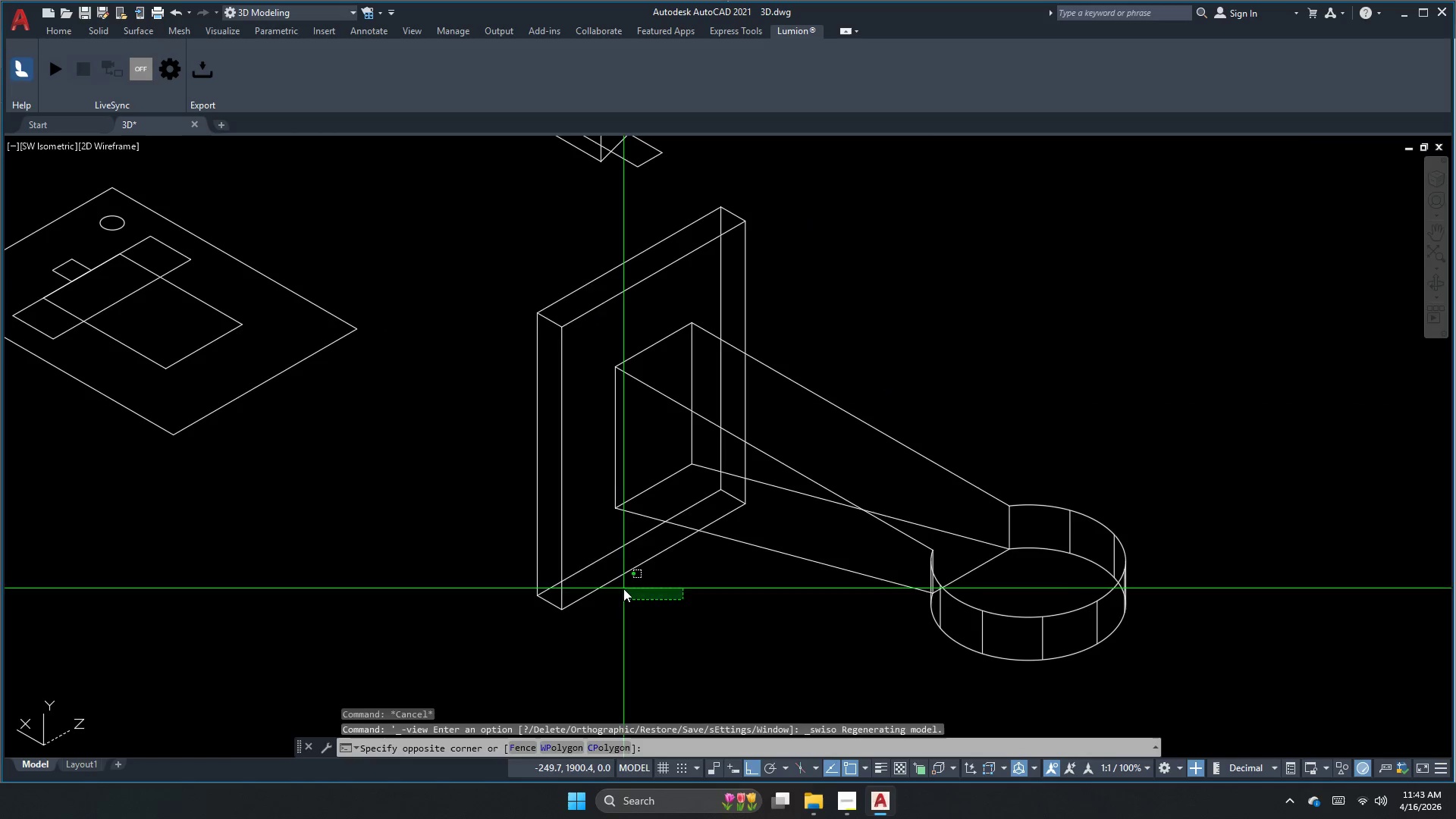 
scroll: coordinate [621, 507], scroll_direction: up, amount: 2.0
 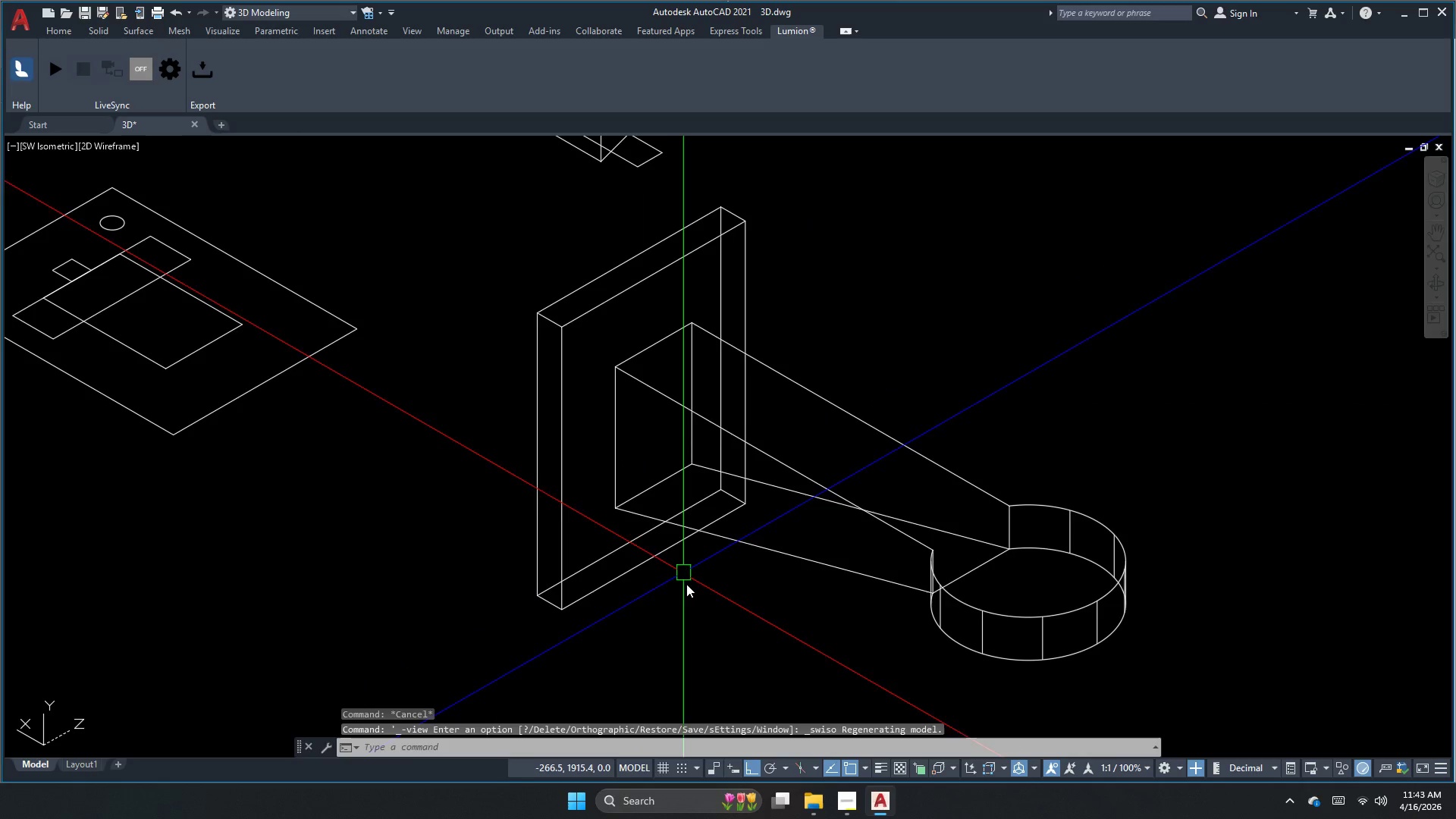 
double_click([569, 561])
 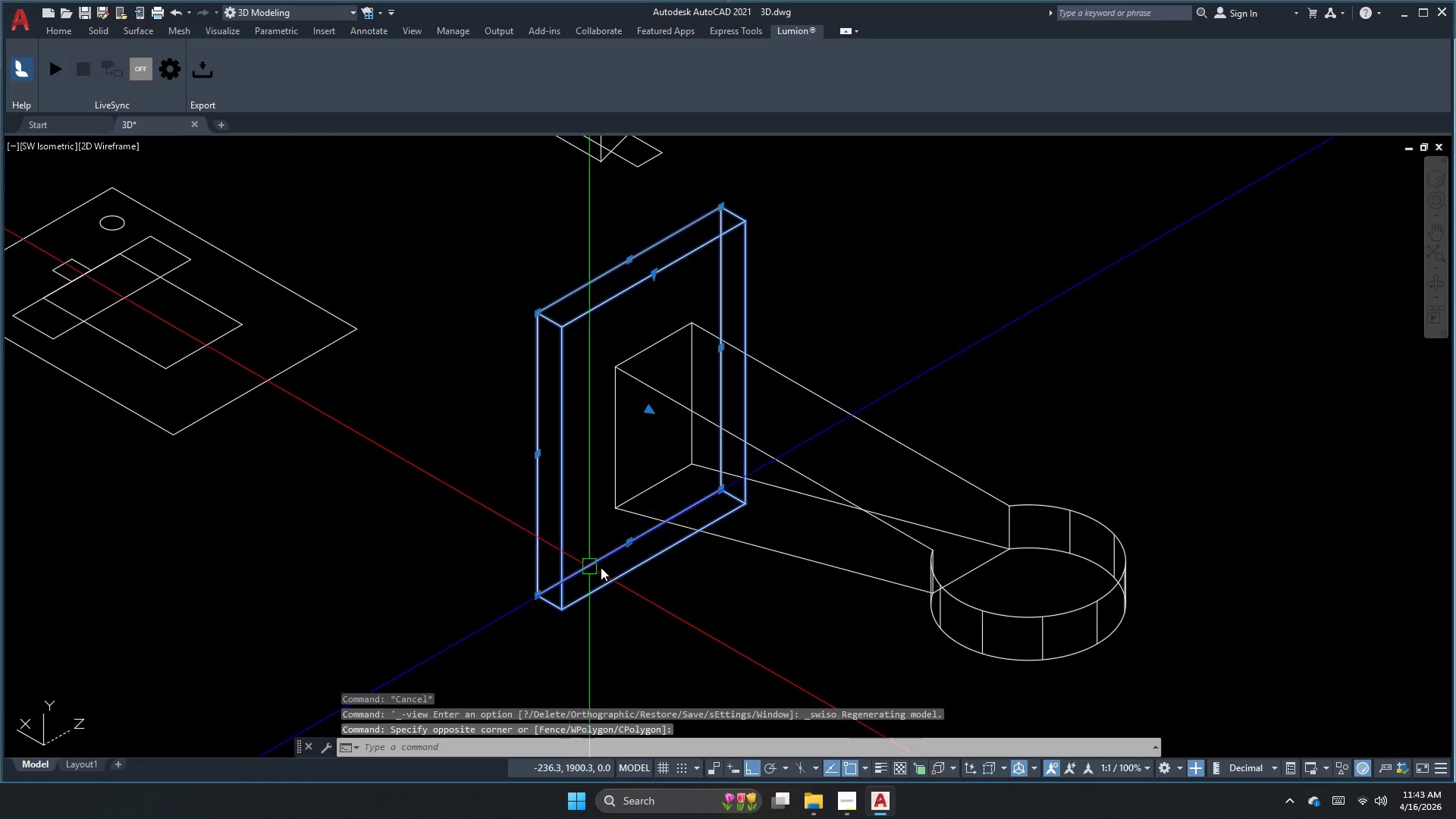 
key(Escape)
 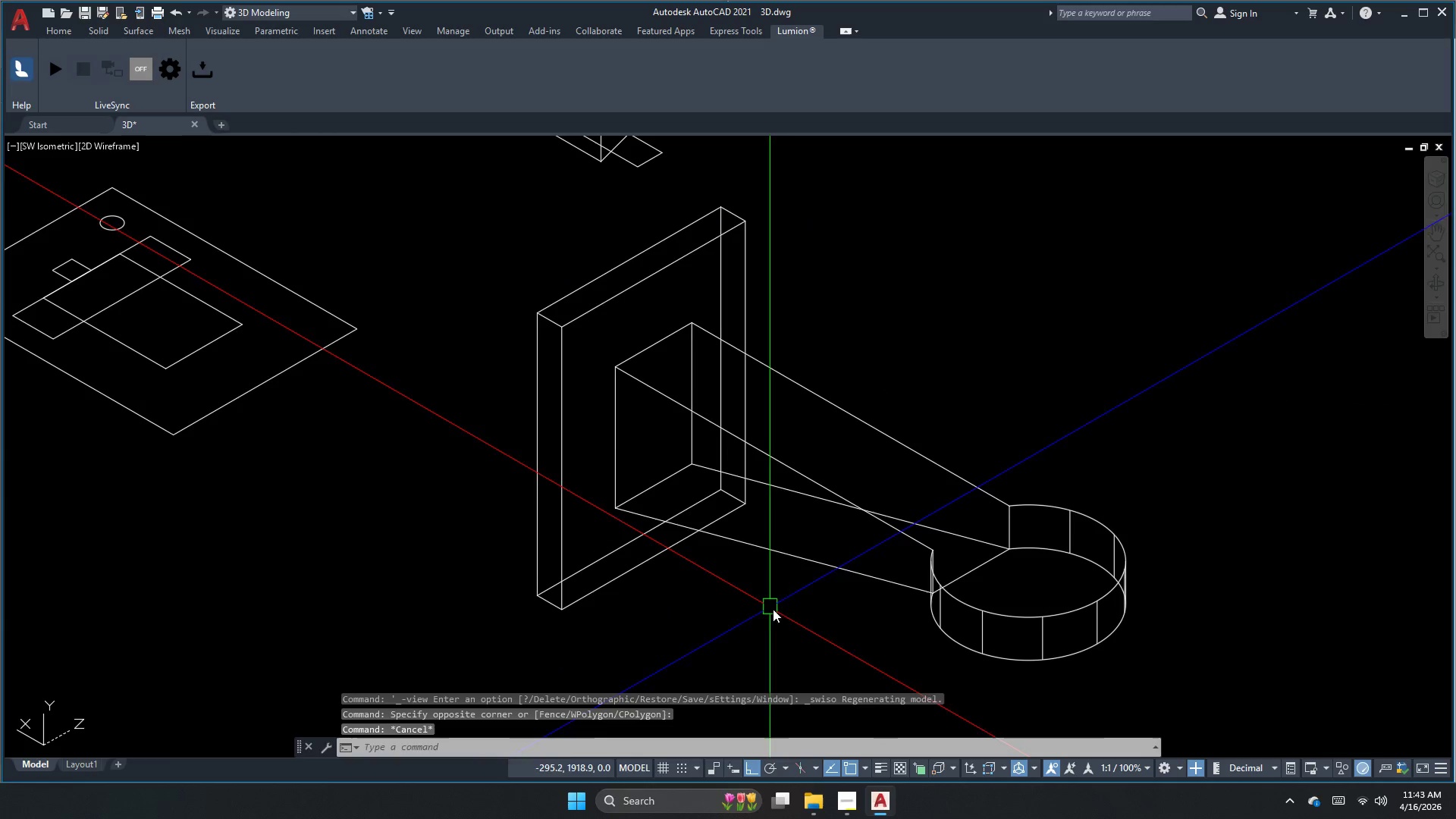 
left_click_drag(start_coordinate=[781, 615], to_coordinate=[777, 599])
 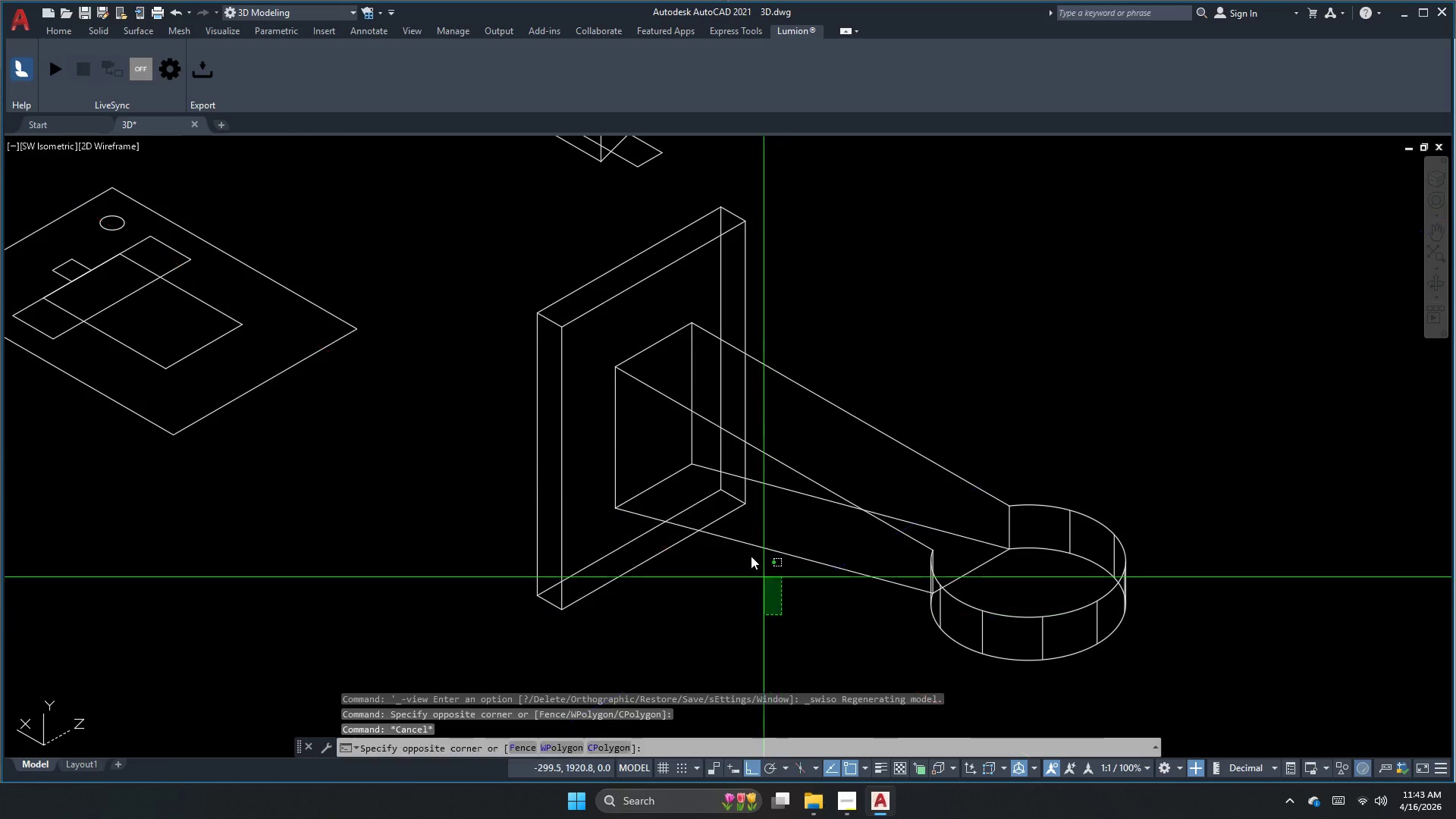 
left_click_drag(start_coordinate=[759, 570], to_coordinate=[739, 537])
 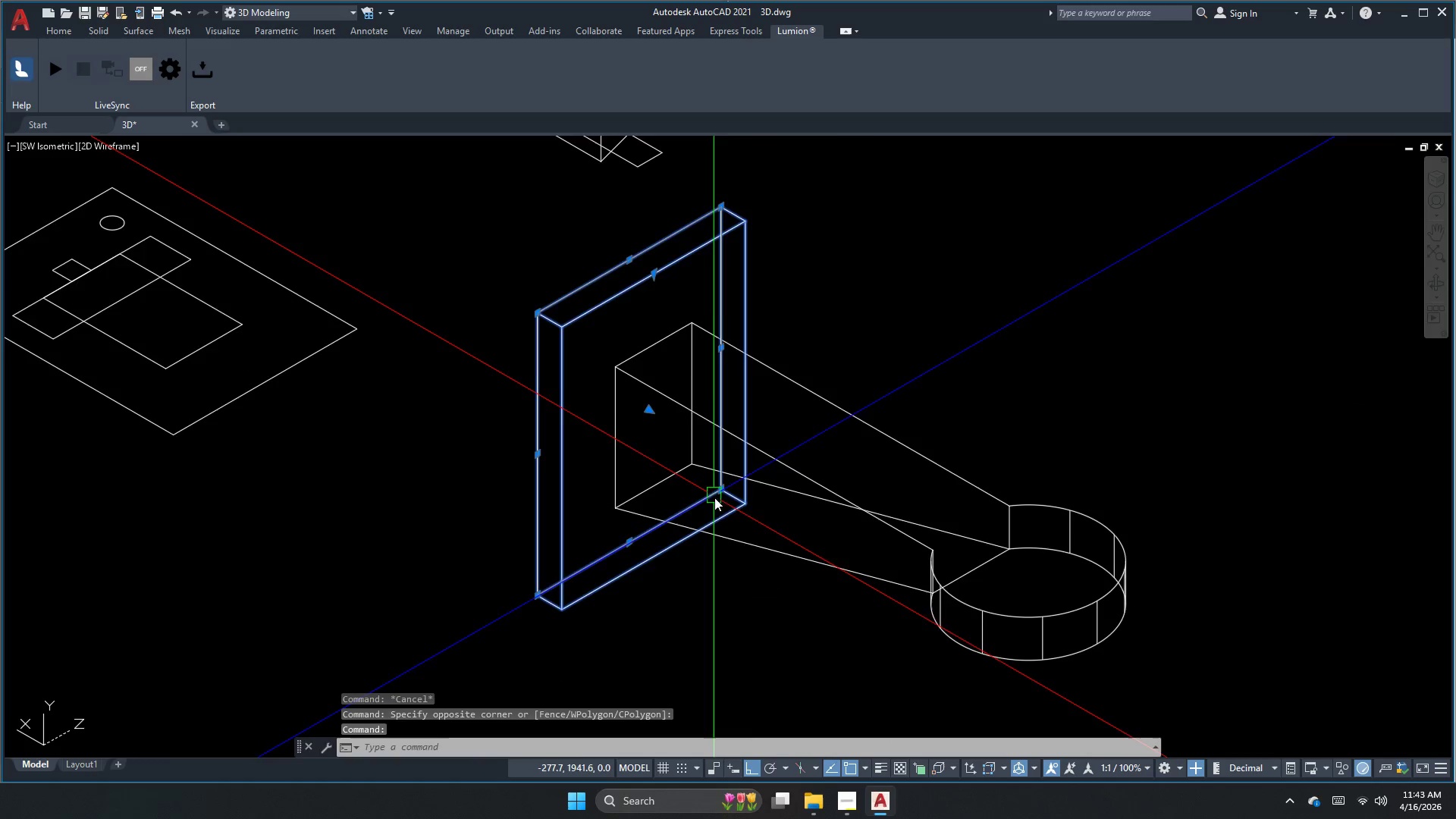 
key(Escape)
 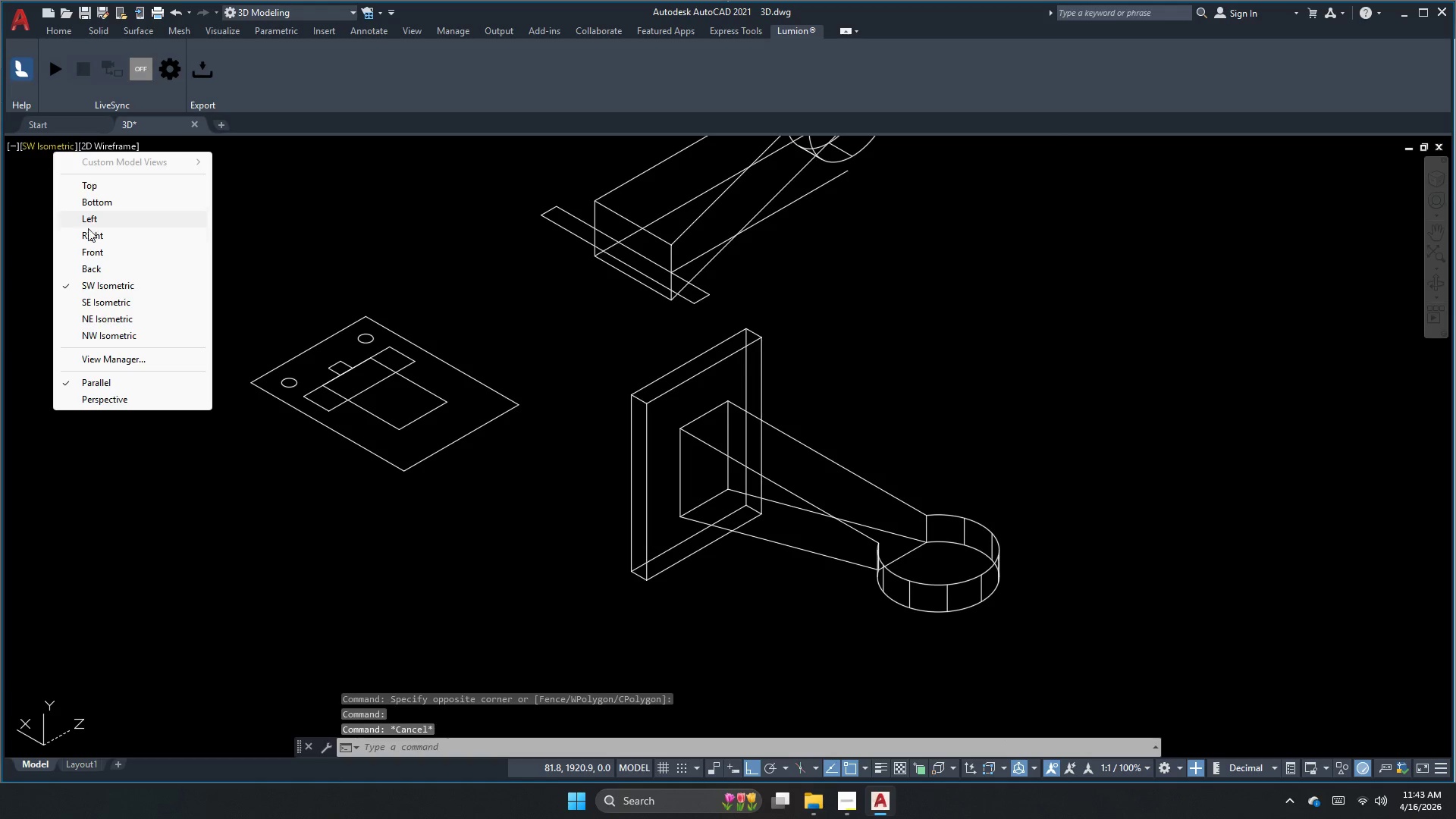 
scroll: coordinate [789, 532], scroll_direction: down, amount: 1.0
 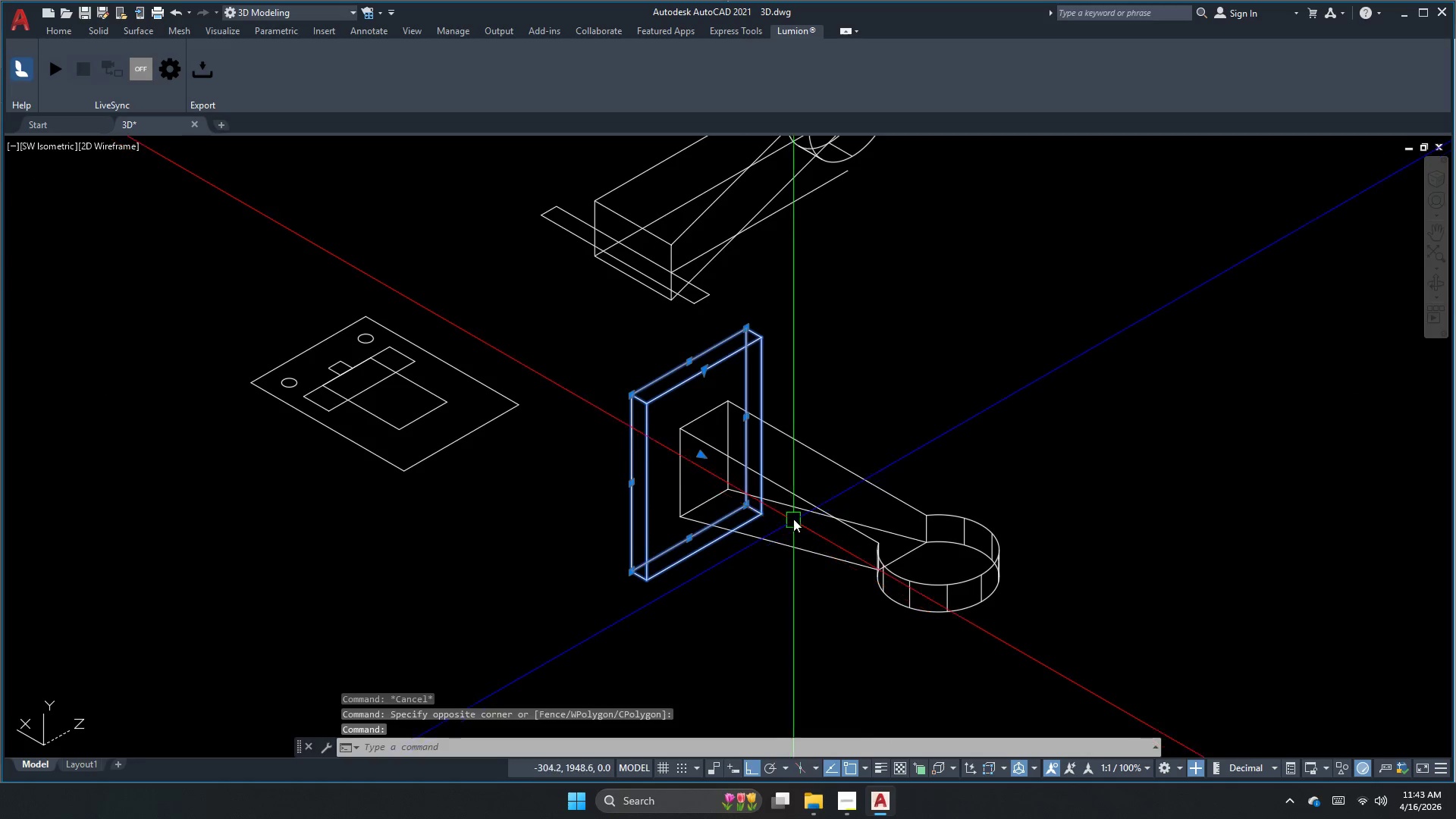 
left_click_drag(start_coordinate=[89, 219], to_coordinate=[99, 256])
 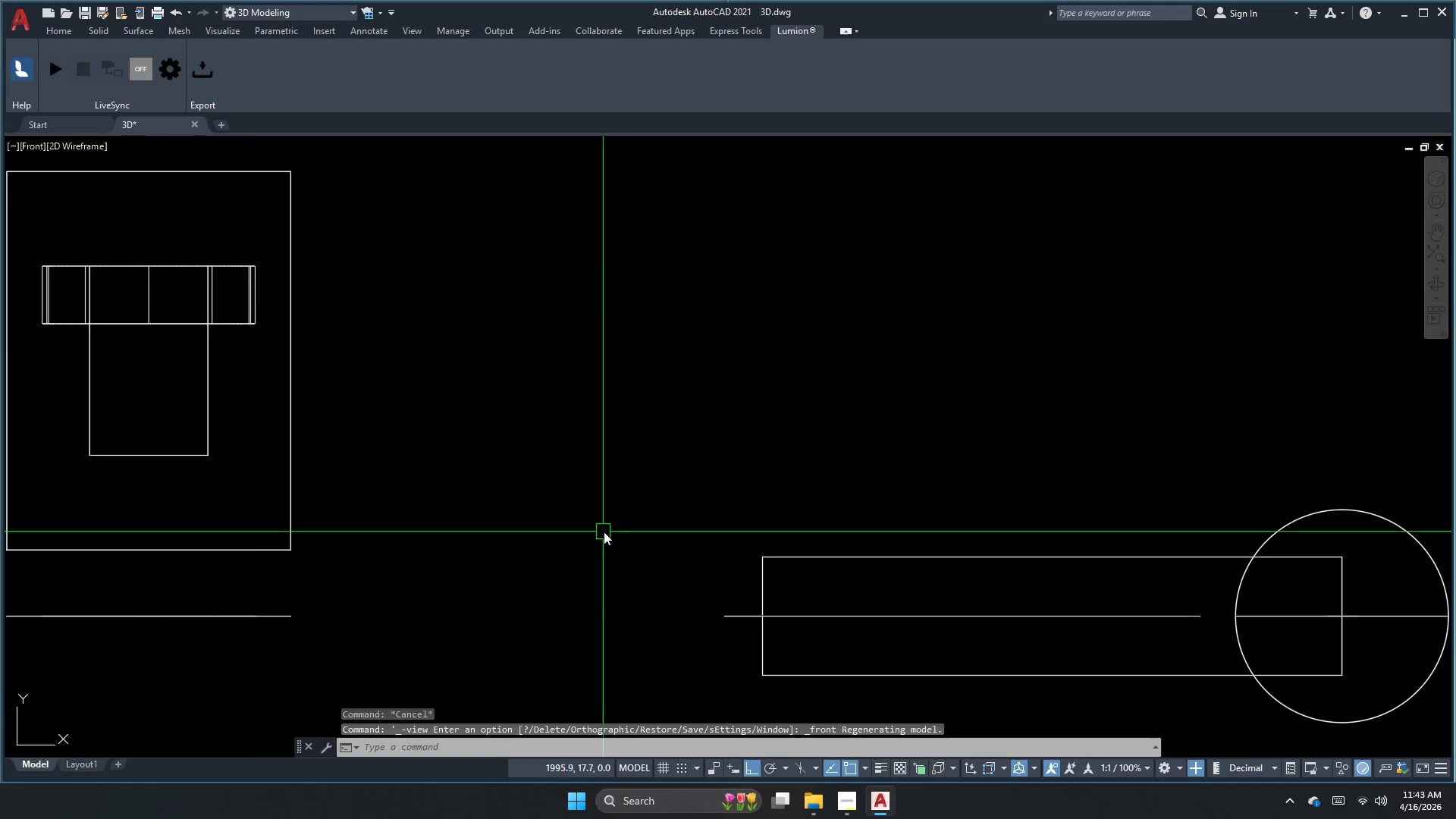 
scroll: coordinate [569, 525], scroll_direction: down, amount: 3.0
 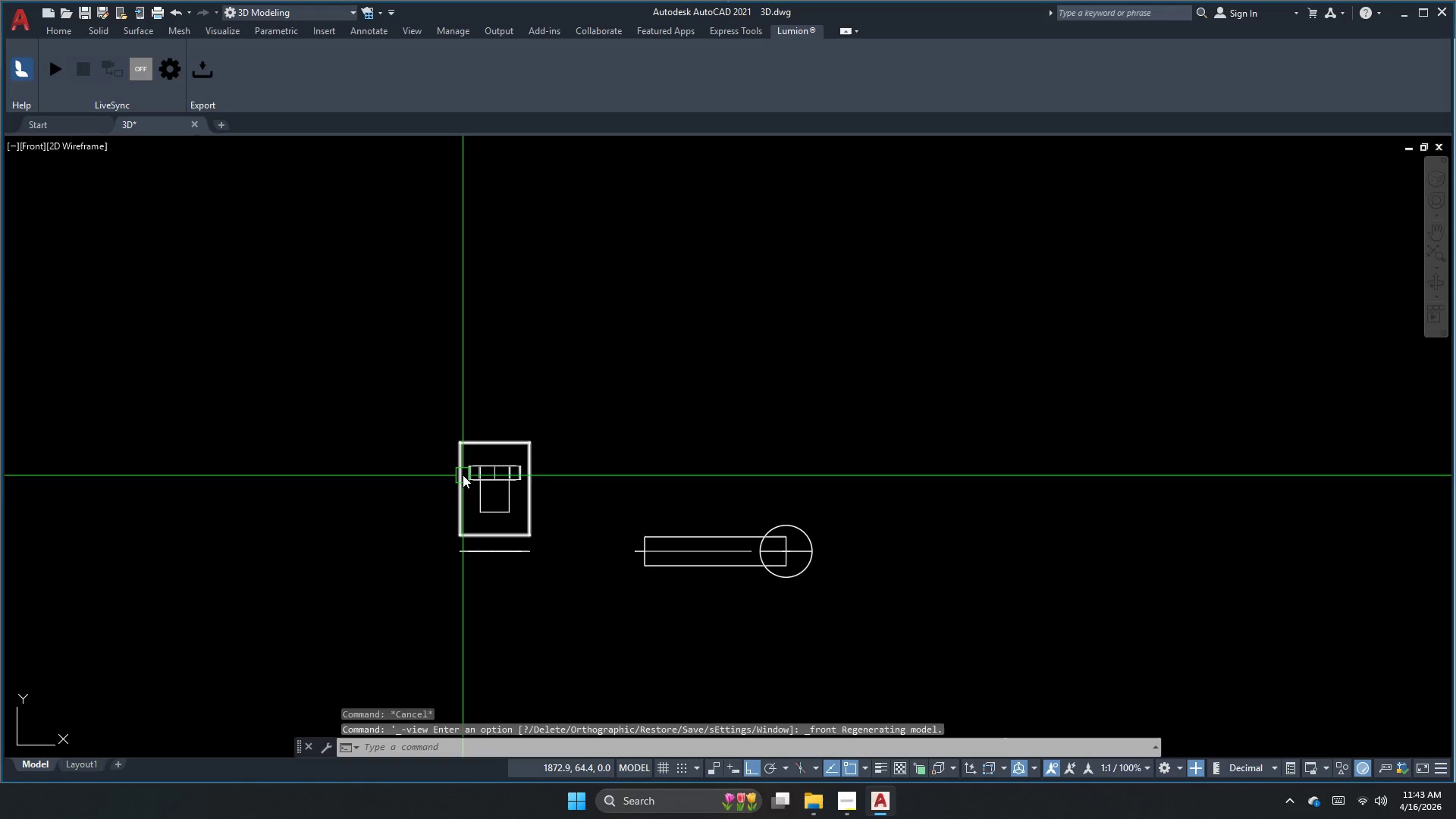 
left_click([519, 497])
 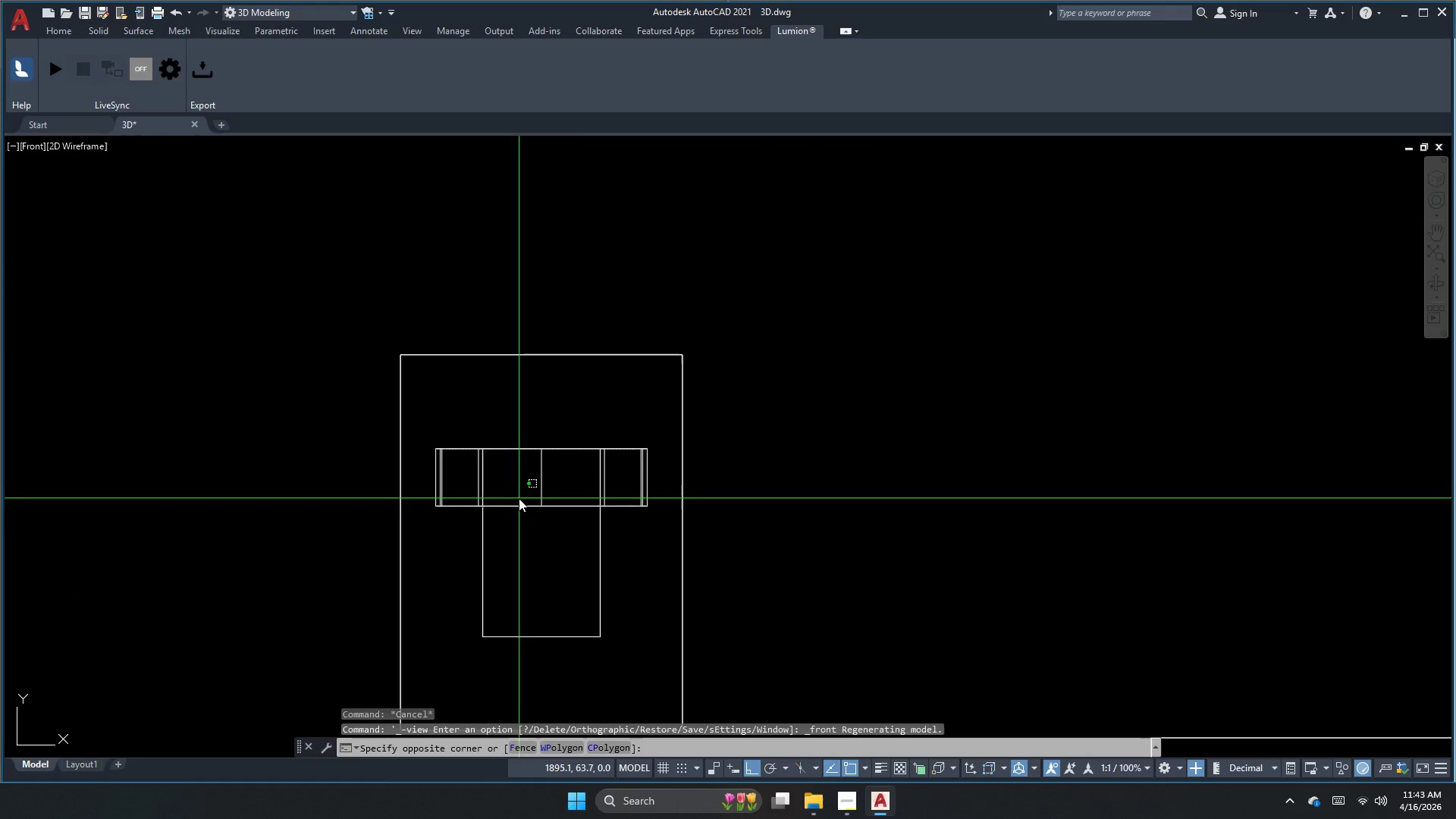 
scroll: coordinate [478, 472], scroll_direction: up, amount: 3.0
 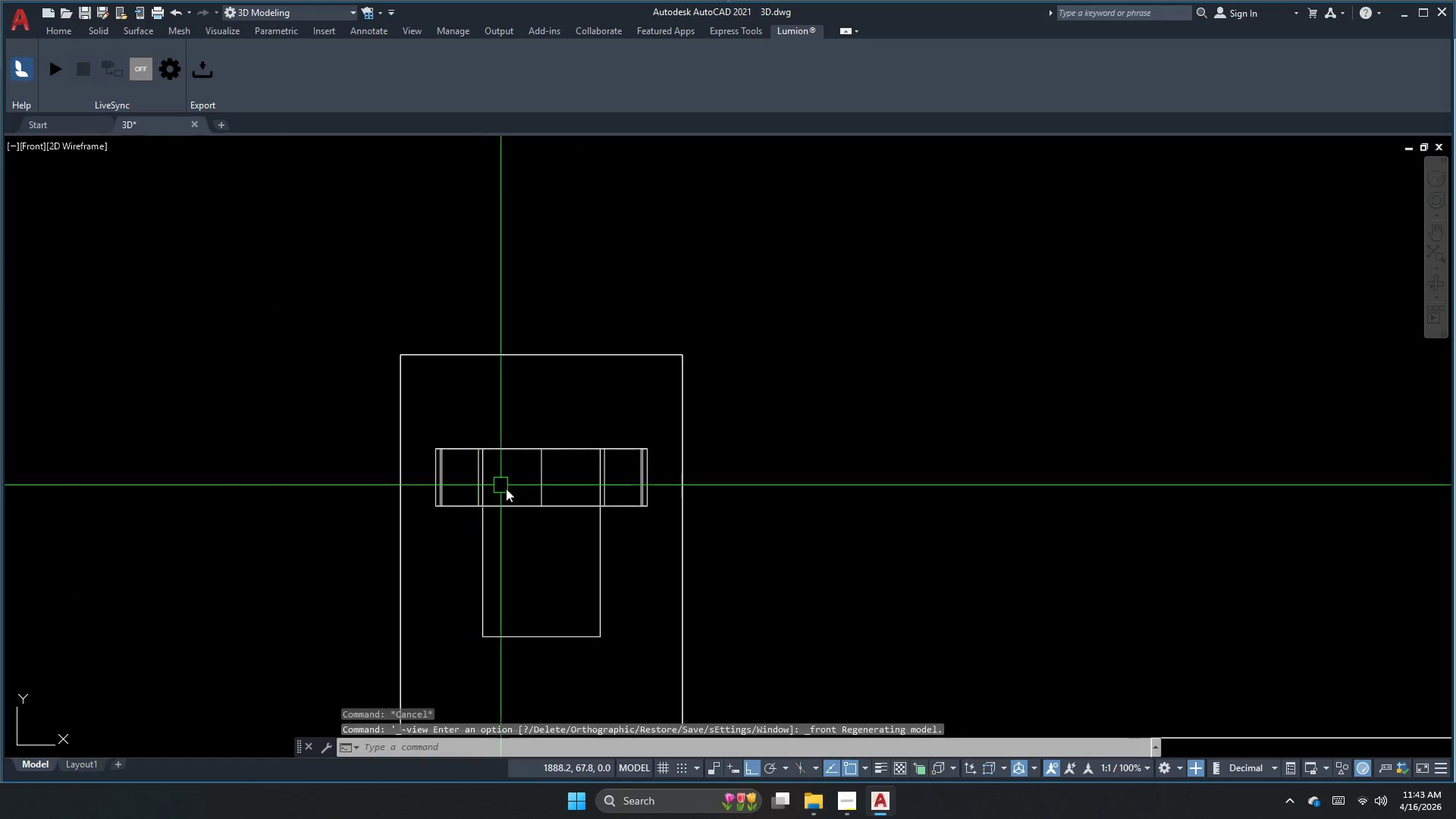 
key(Escape)
 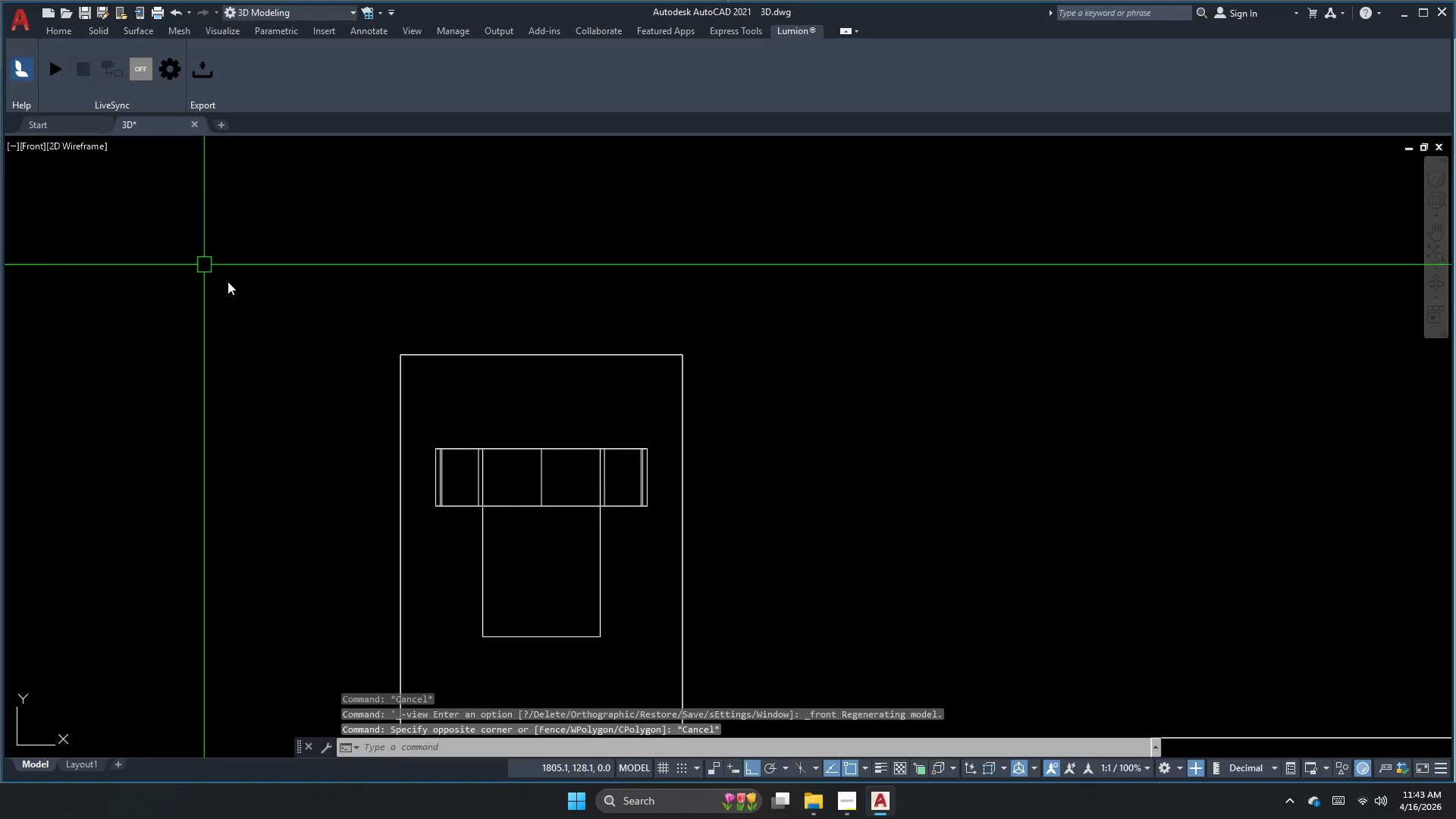 
left_click_drag(start_coordinate=[611, 540], to_coordinate=[579, 525])
 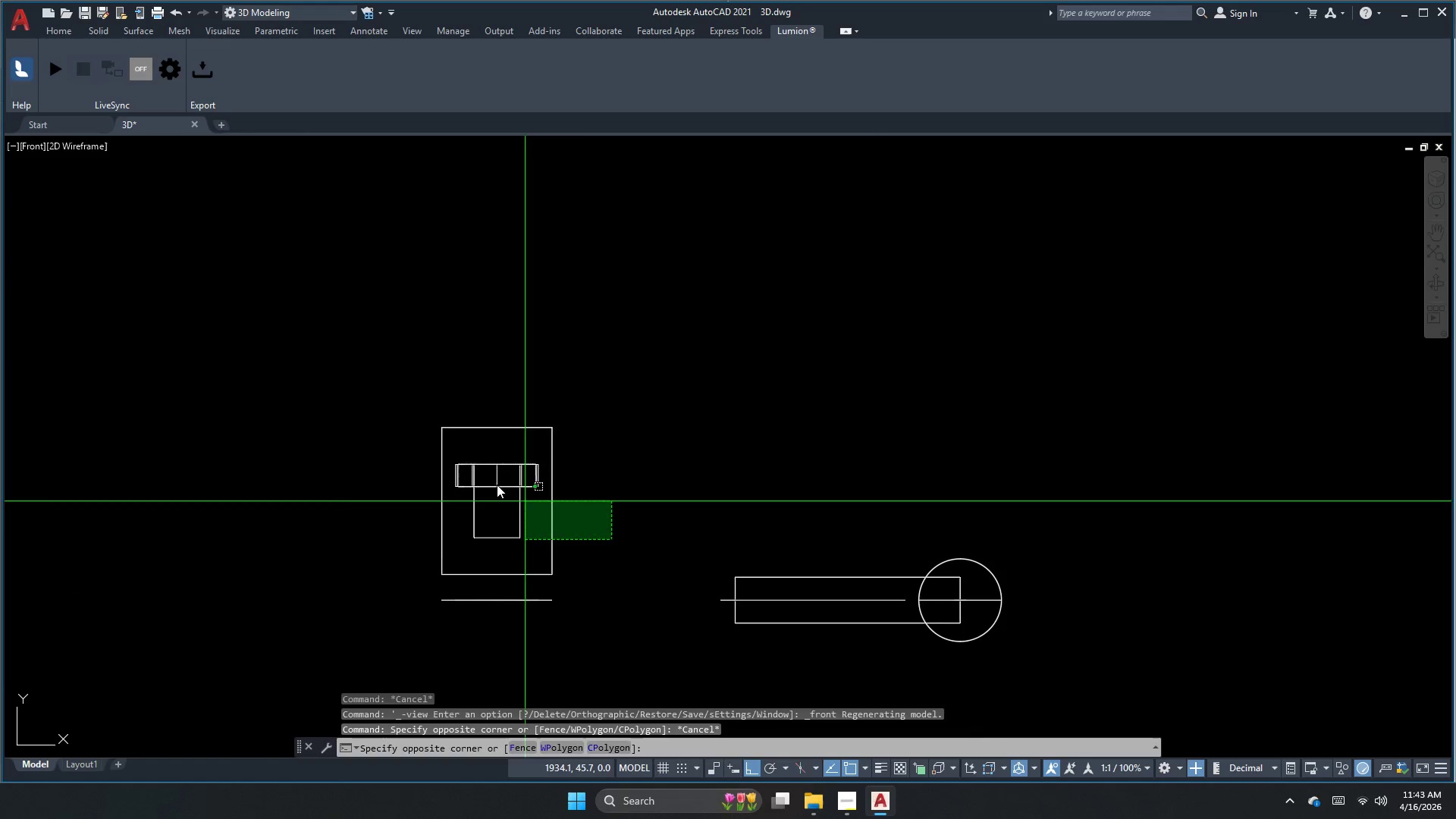 
double_click([464, 475])
 